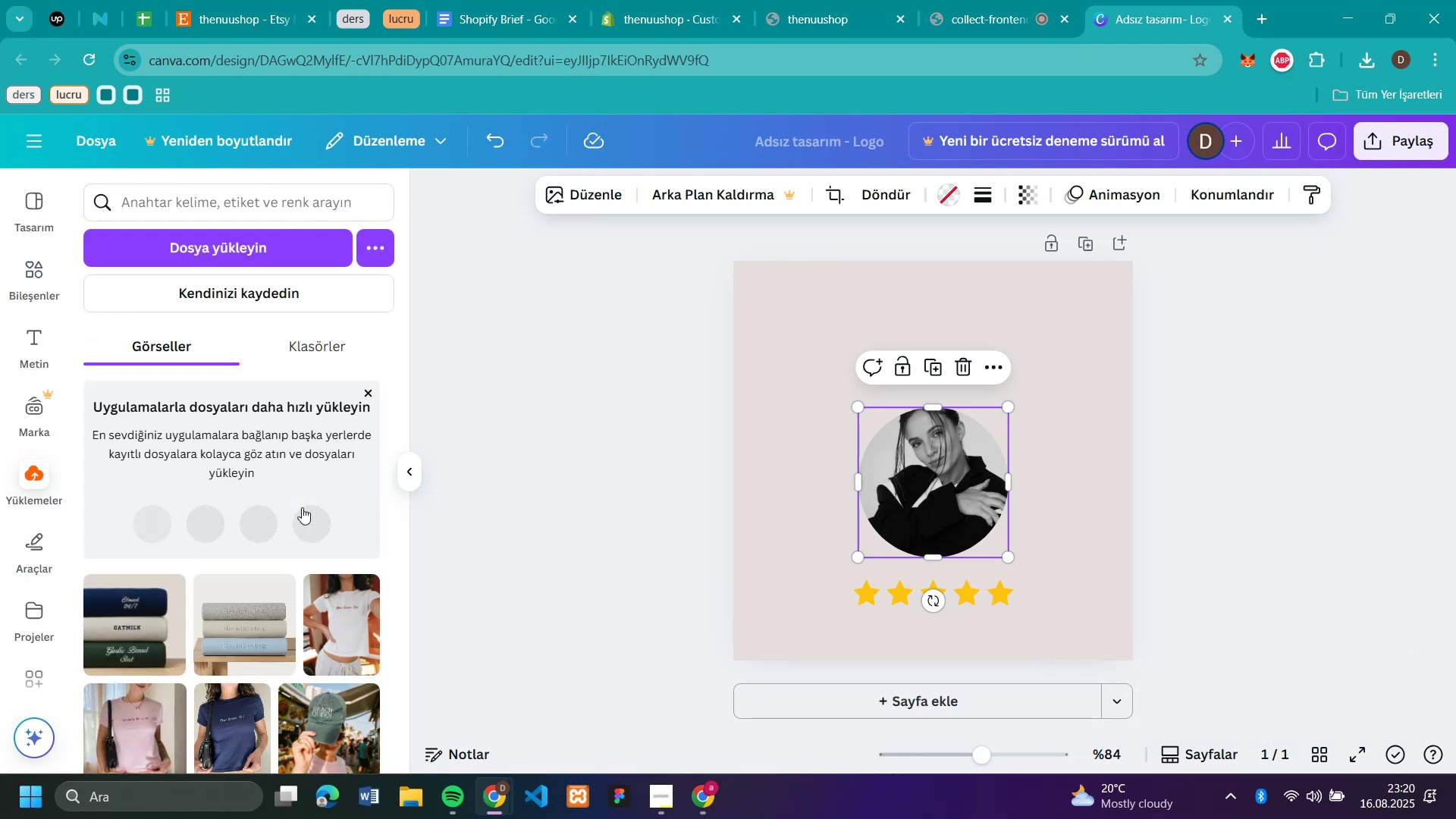 
scroll: coordinate [302, 507], scroll_direction: down, amount: 5.0
 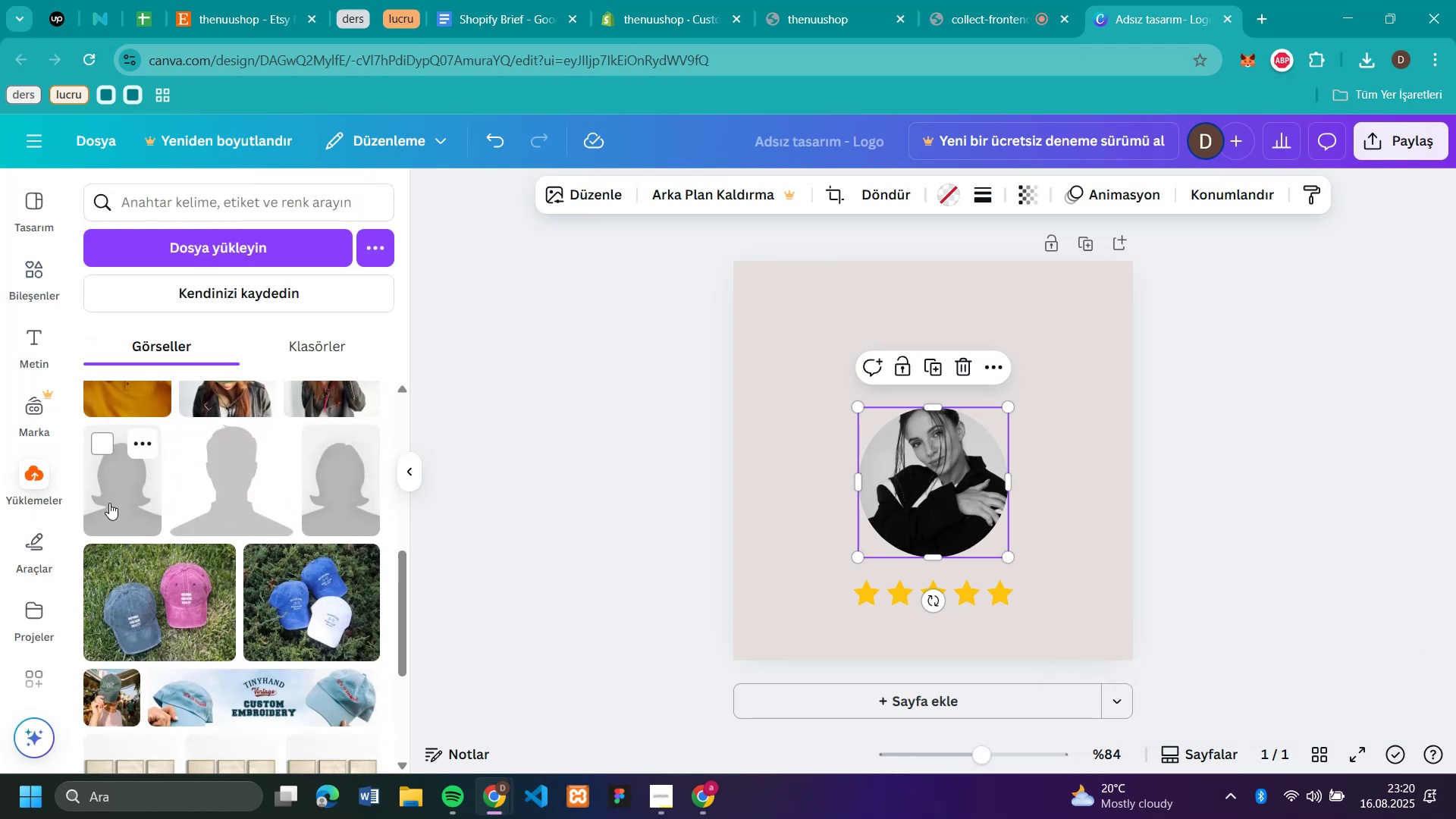 
left_click_drag(start_coordinate=[109, 503], to_coordinate=[918, 482])
 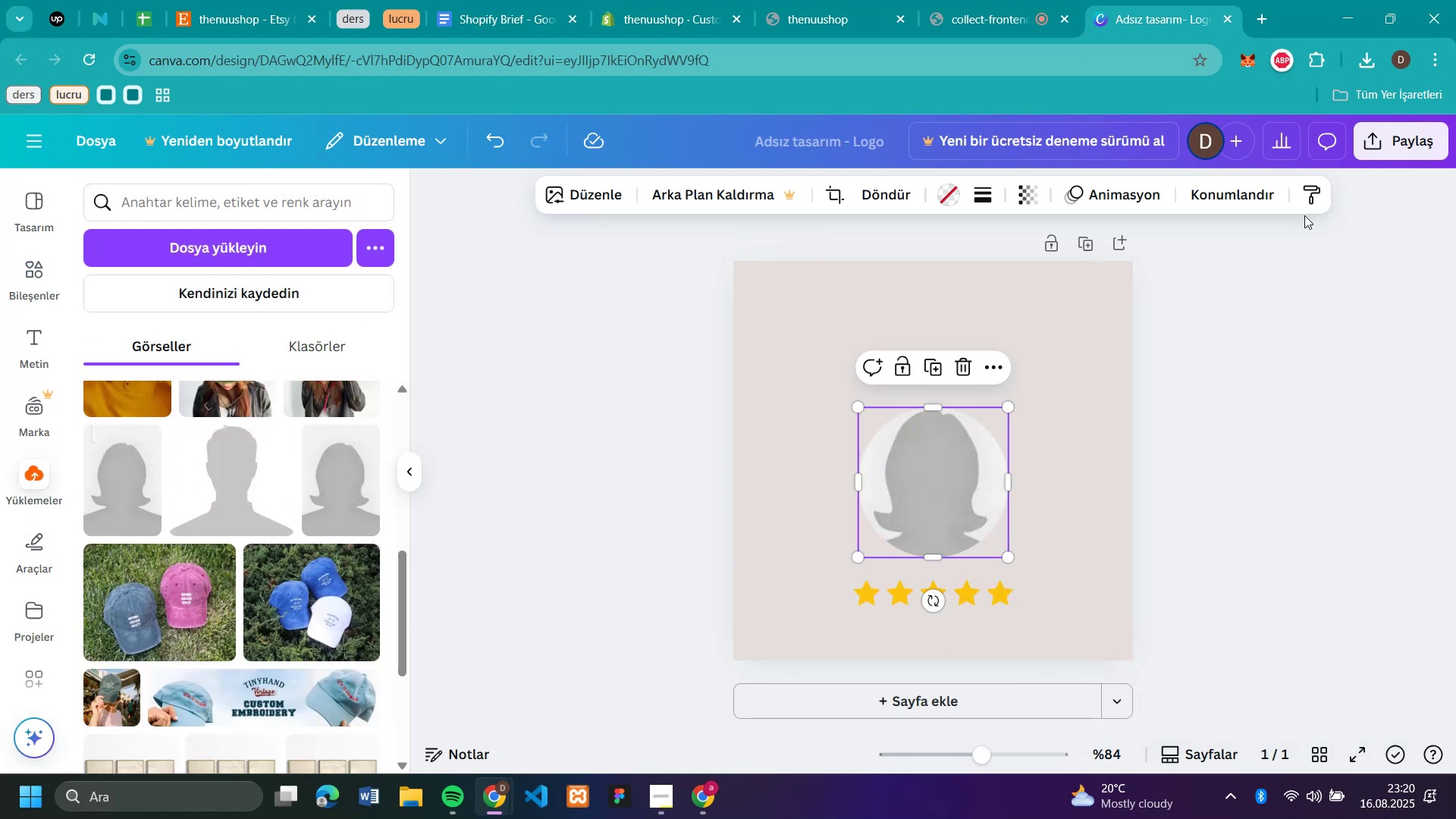 
left_click([1389, 133])
 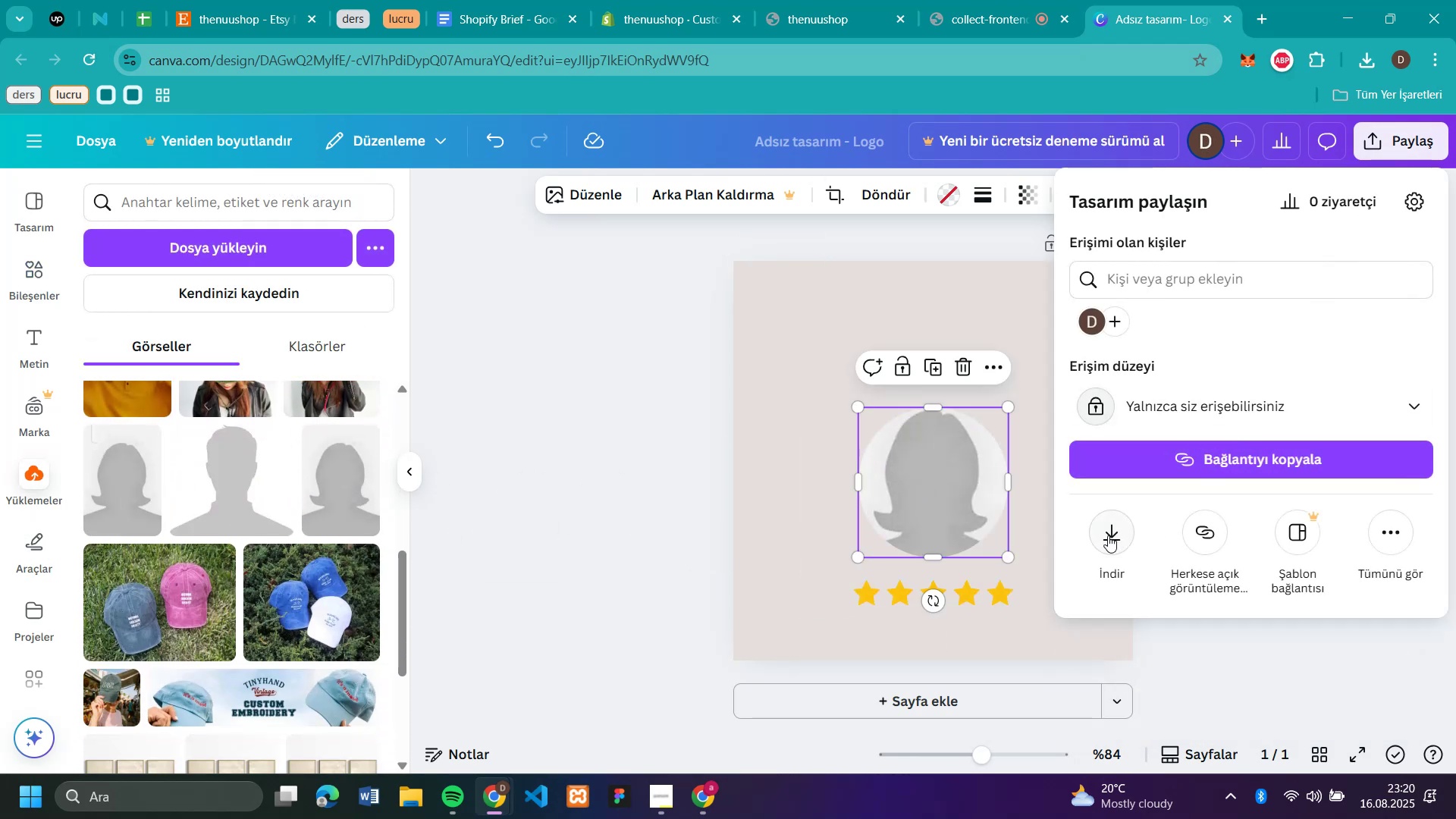 
left_click([1108, 535])
 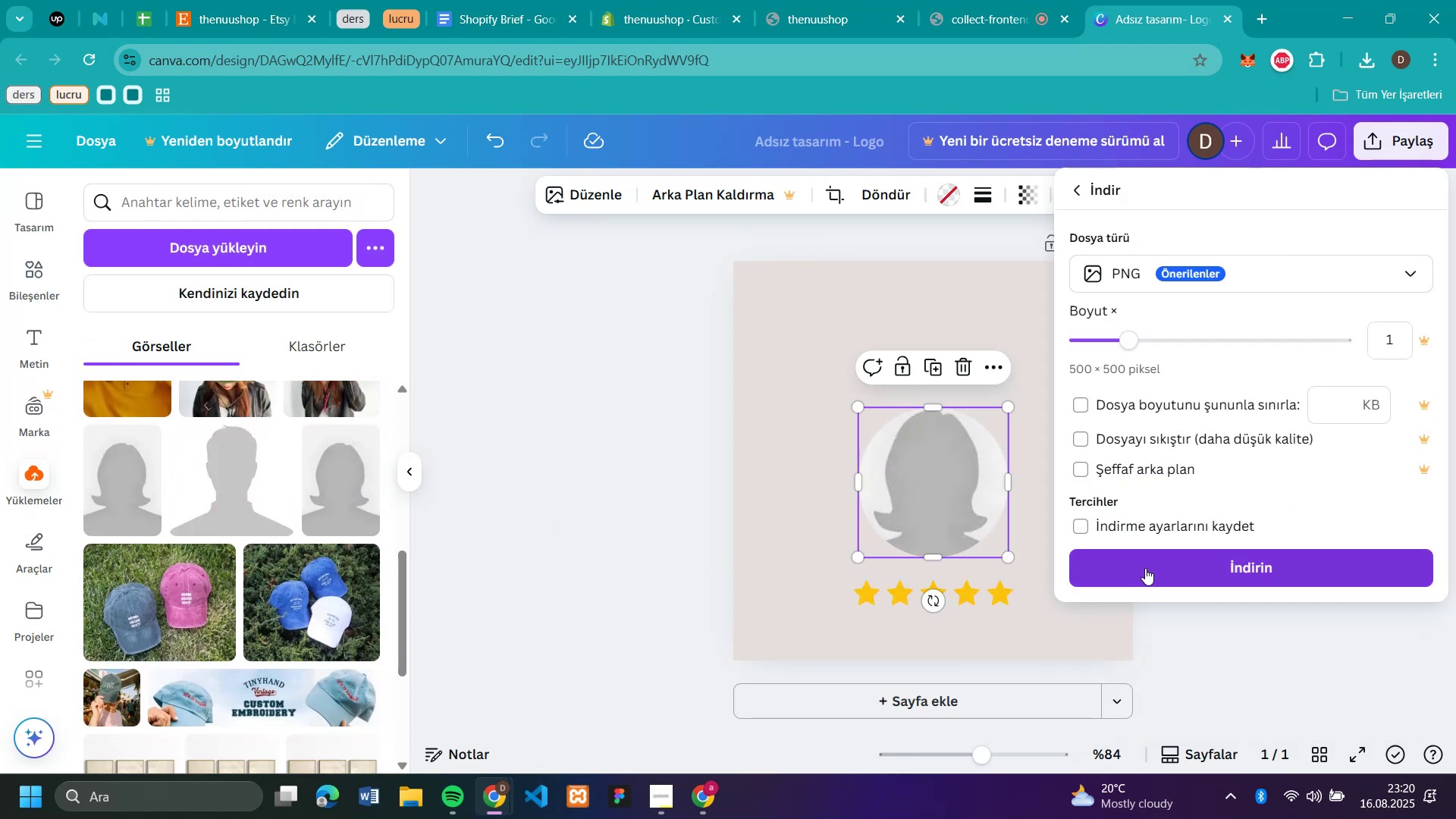 
left_click([1145, 568])
 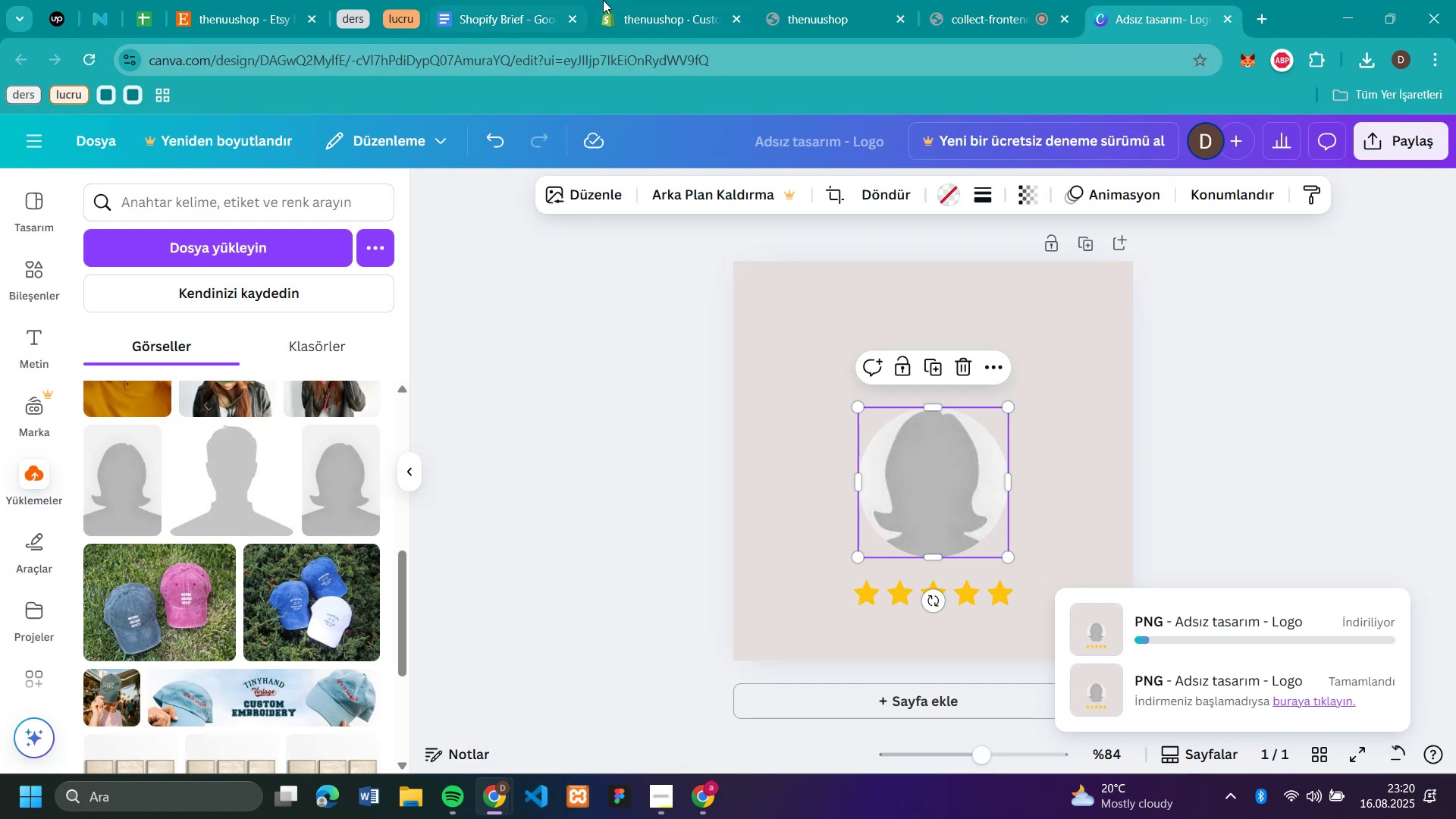 
left_click([651, 16])
 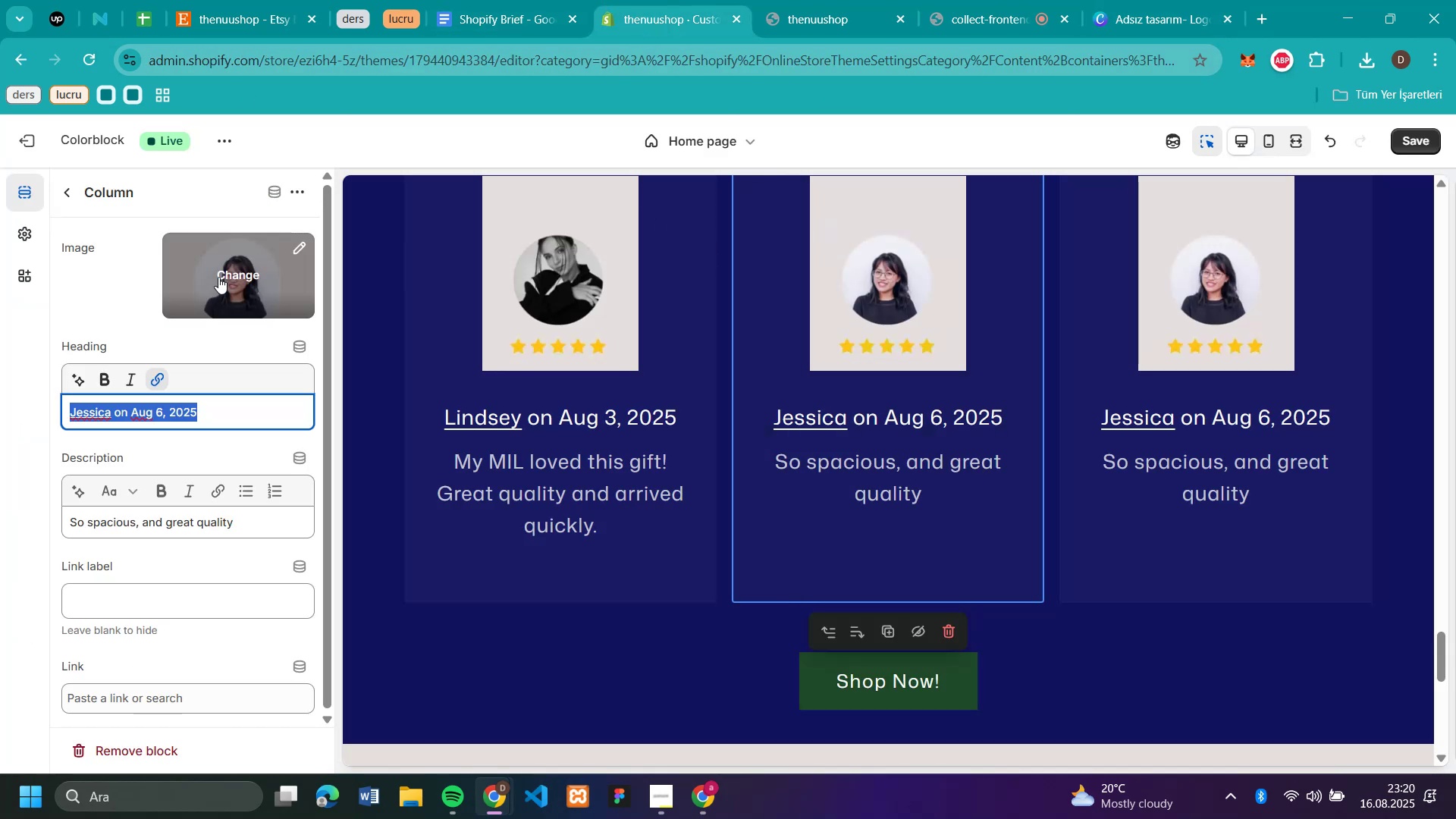 
left_click([227, 273])
 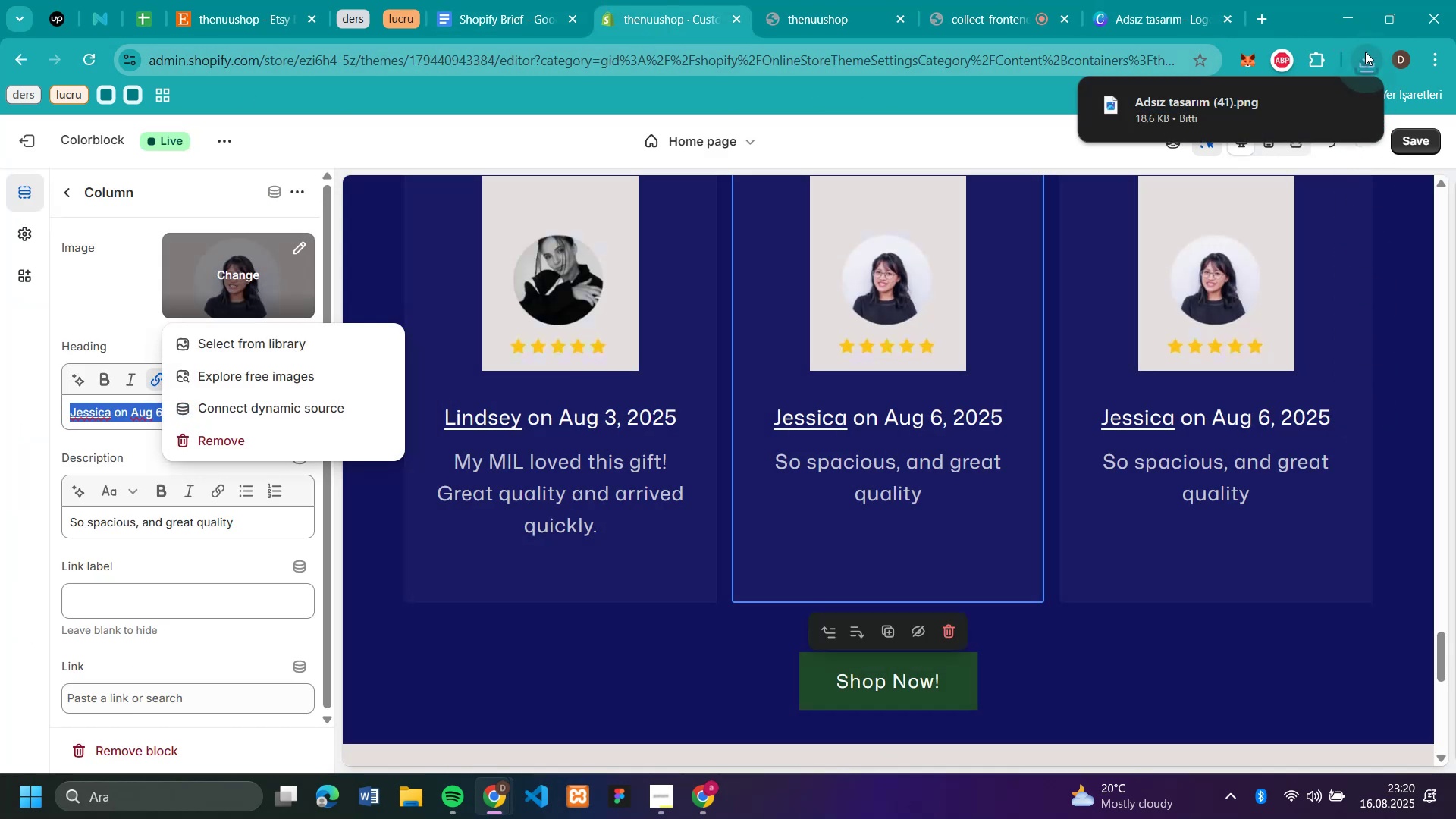 
left_click_drag(start_coordinate=[1203, 127], to_coordinate=[262, 290])
 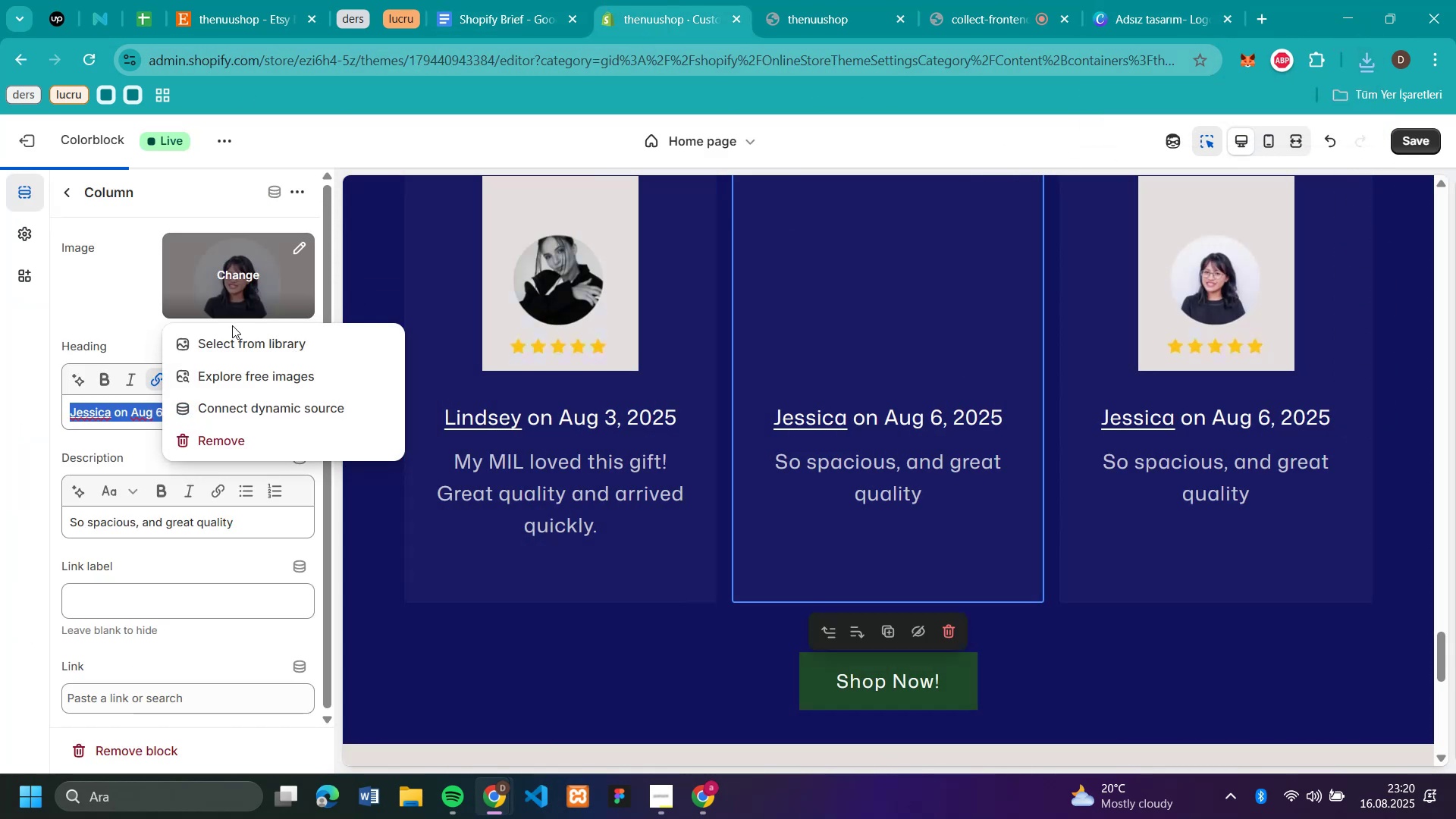 
left_click([297, 251])
 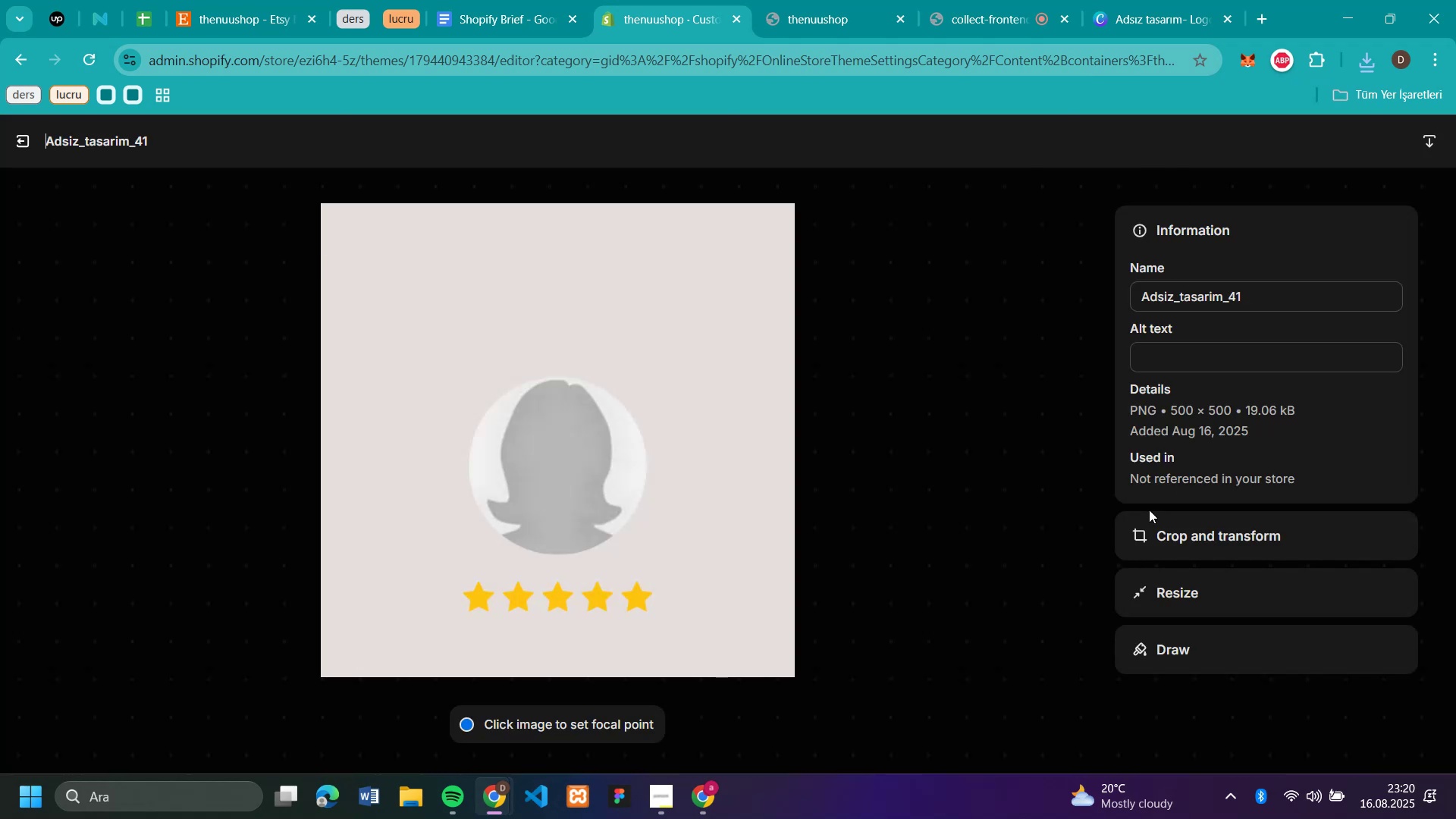 
left_click([1175, 540])
 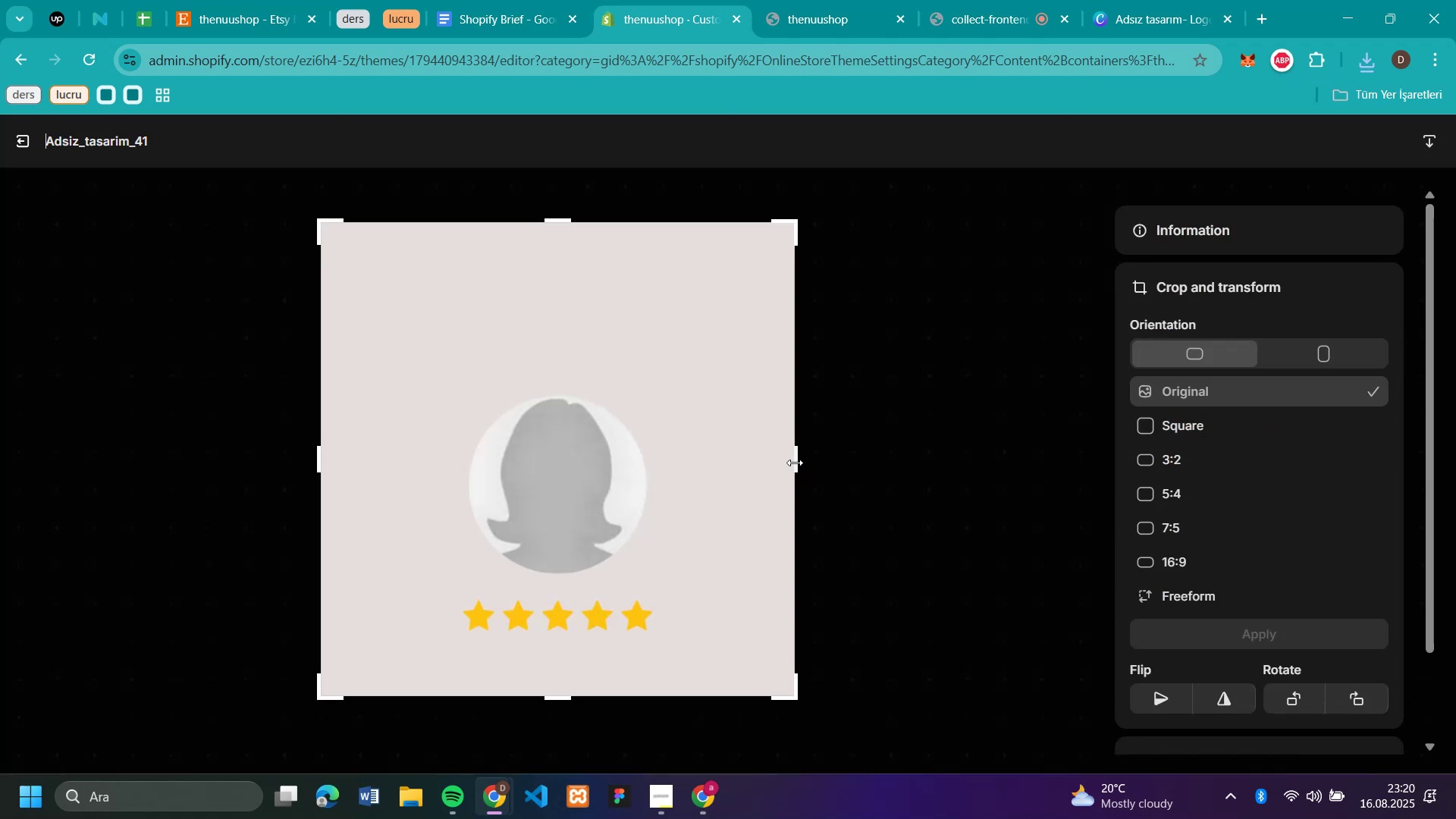 
left_click_drag(start_coordinate=[795, 463], to_coordinate=[808, 479])
 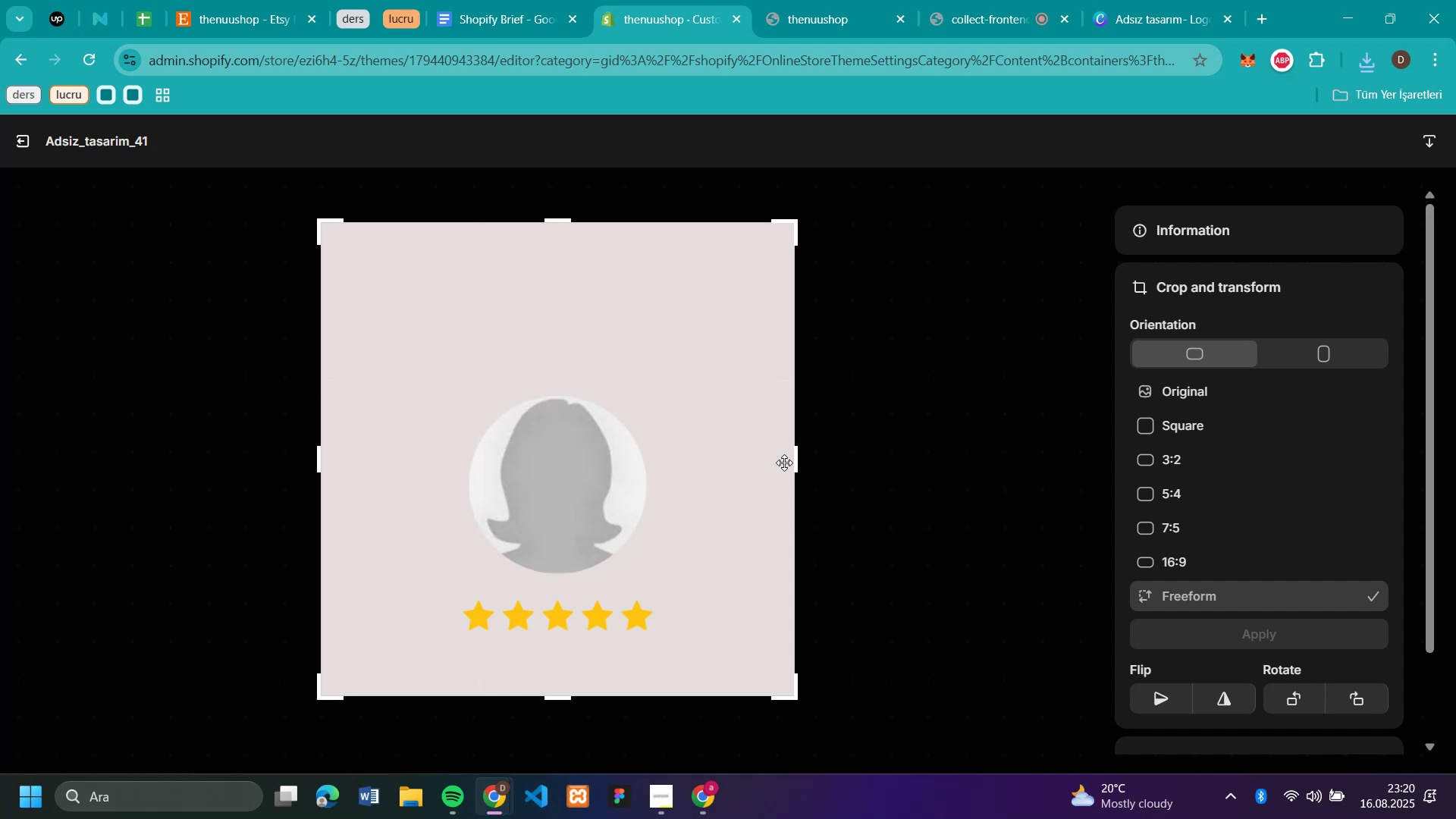 
left_click_drag(start_coordinate=[798, 463], to_coordinate=[634, 426])
 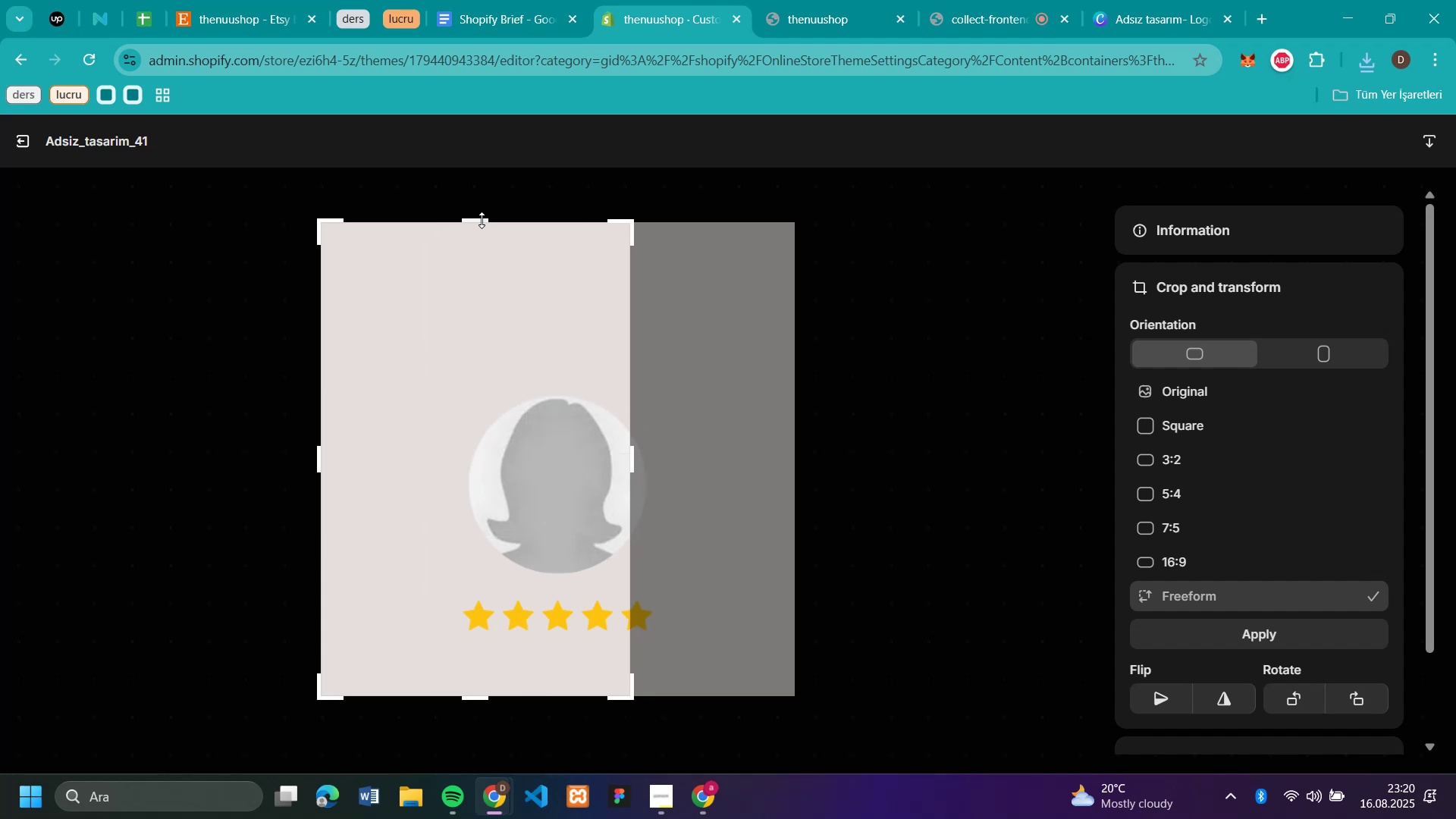 
left_click_drag(start_coordinate=[482, 220], to_coordinate=[501, 290])
 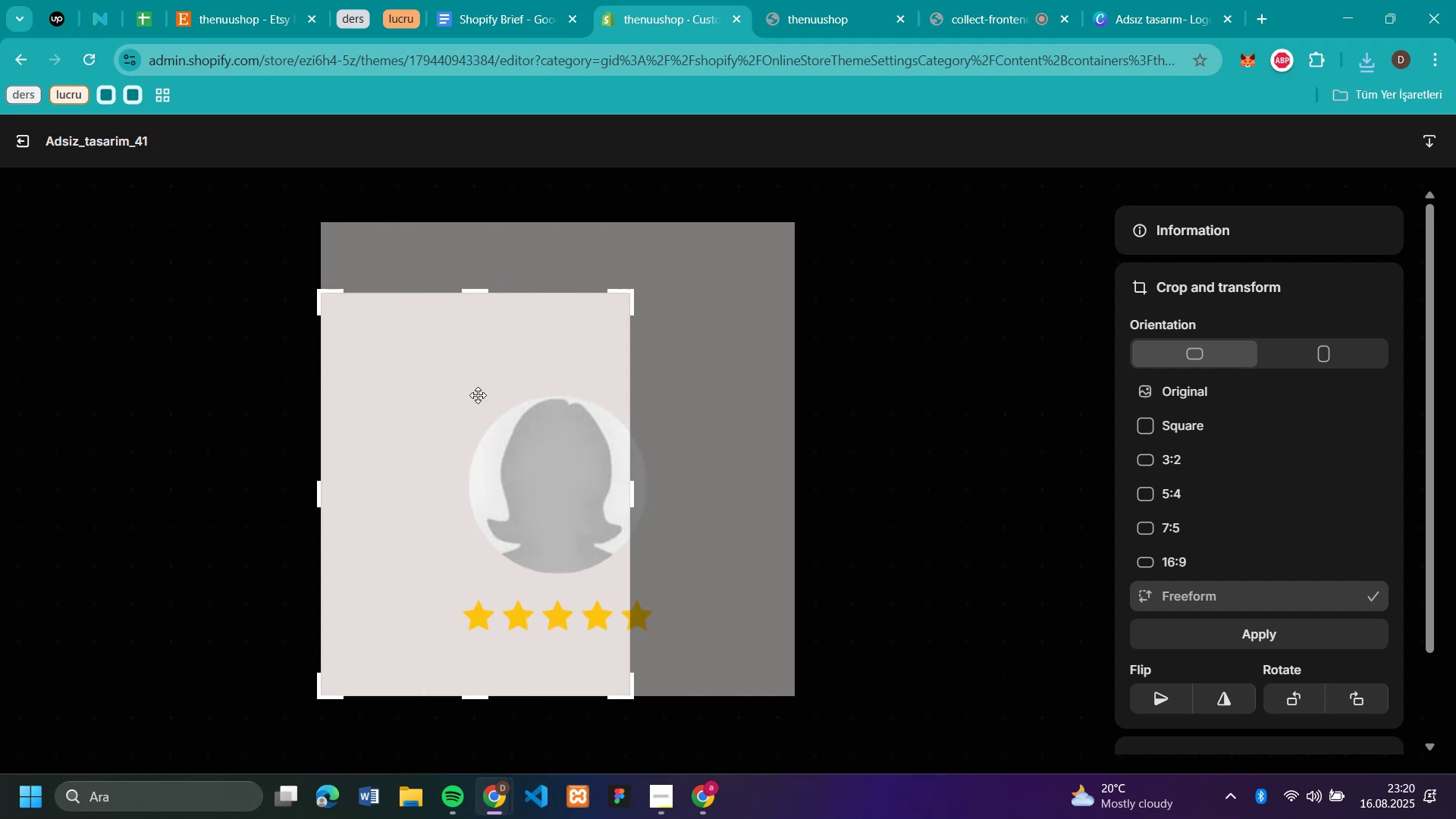 
left_click_drag(start_coordinate=[486, 394], to_coordinate=[566, 362])
 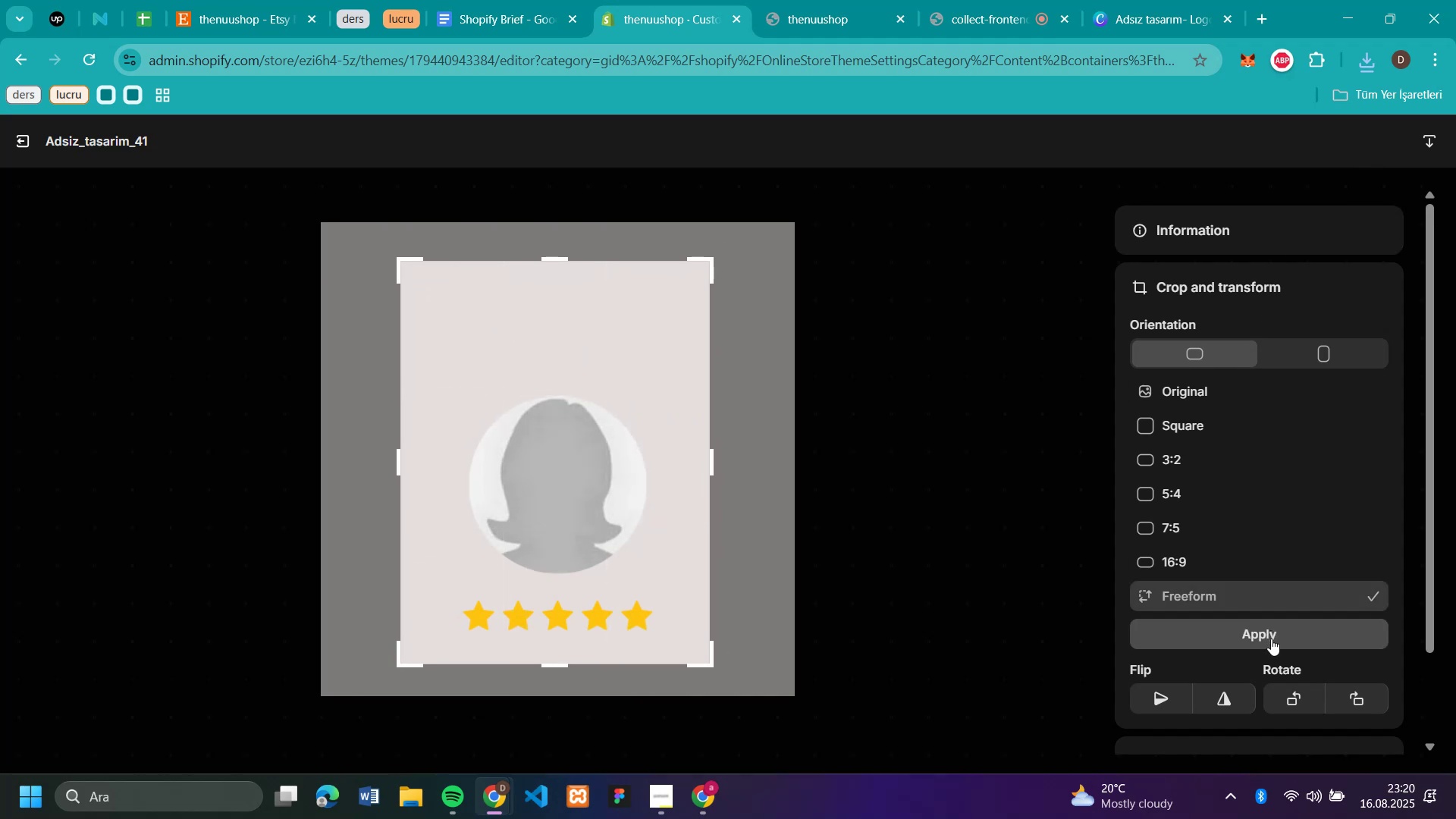 
left_click([1269, 635])
 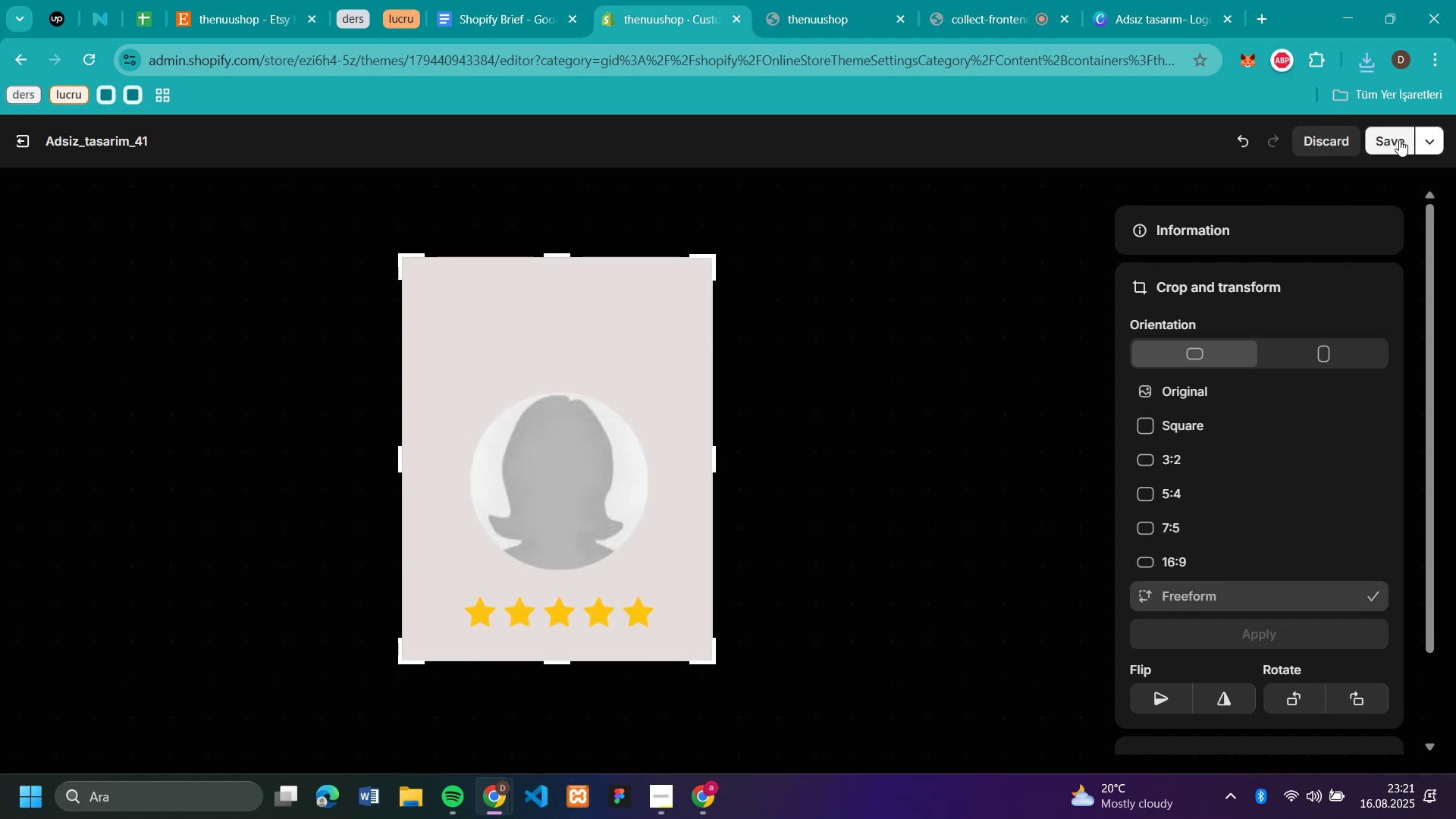 
left_click([1385, 139])
 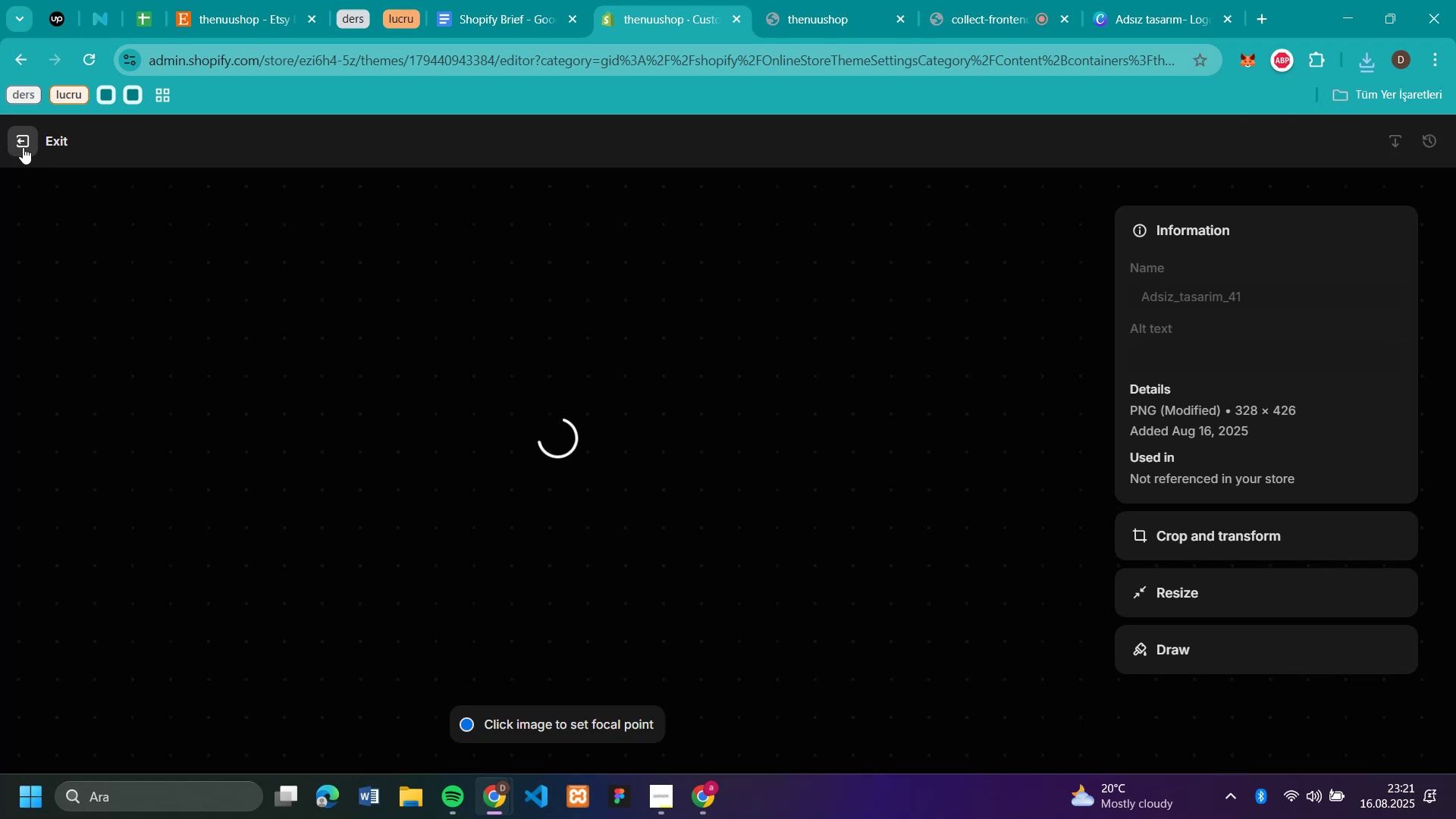 
left_click([23, 147])
 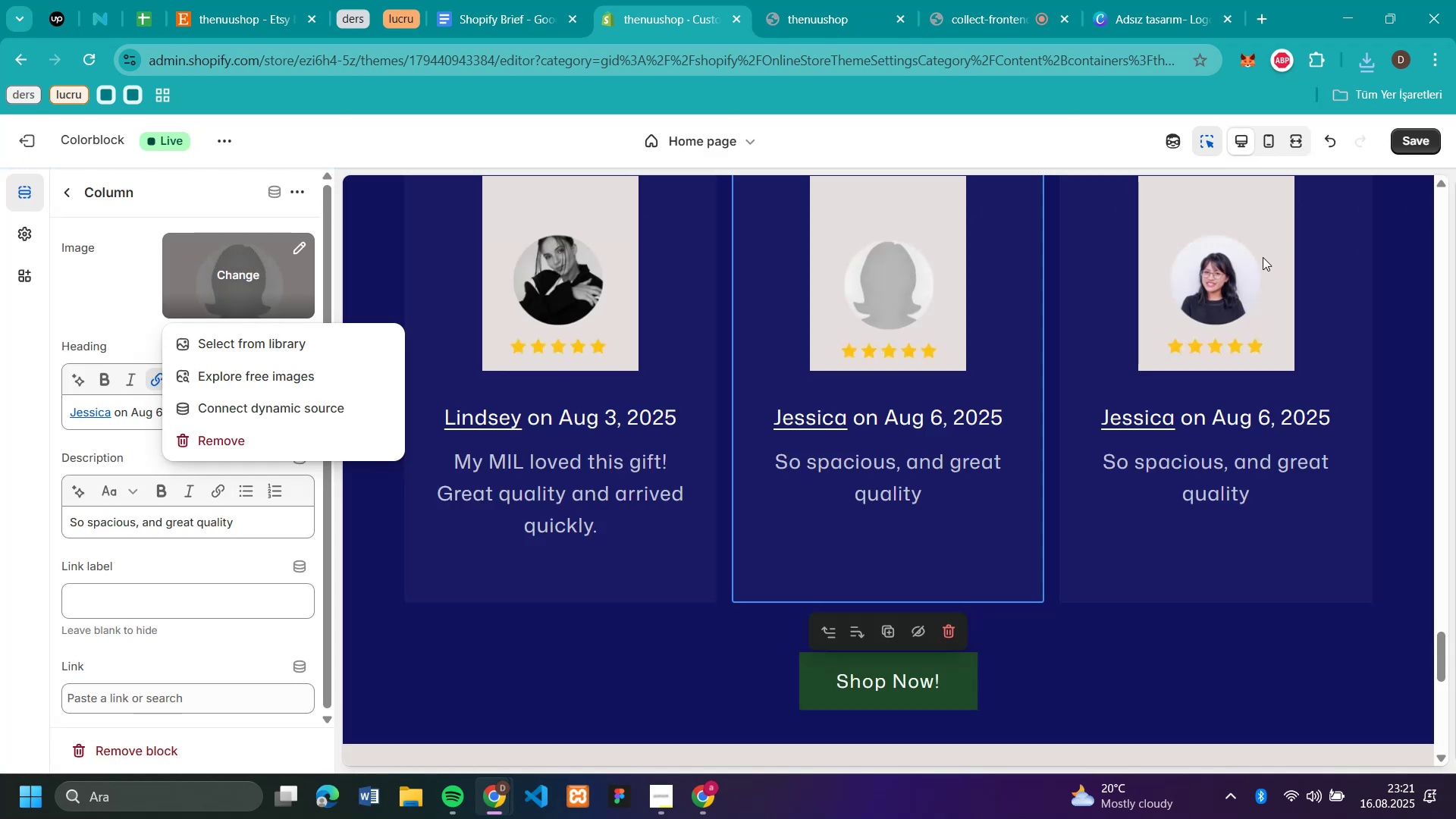 
left_click([1263, 257])
 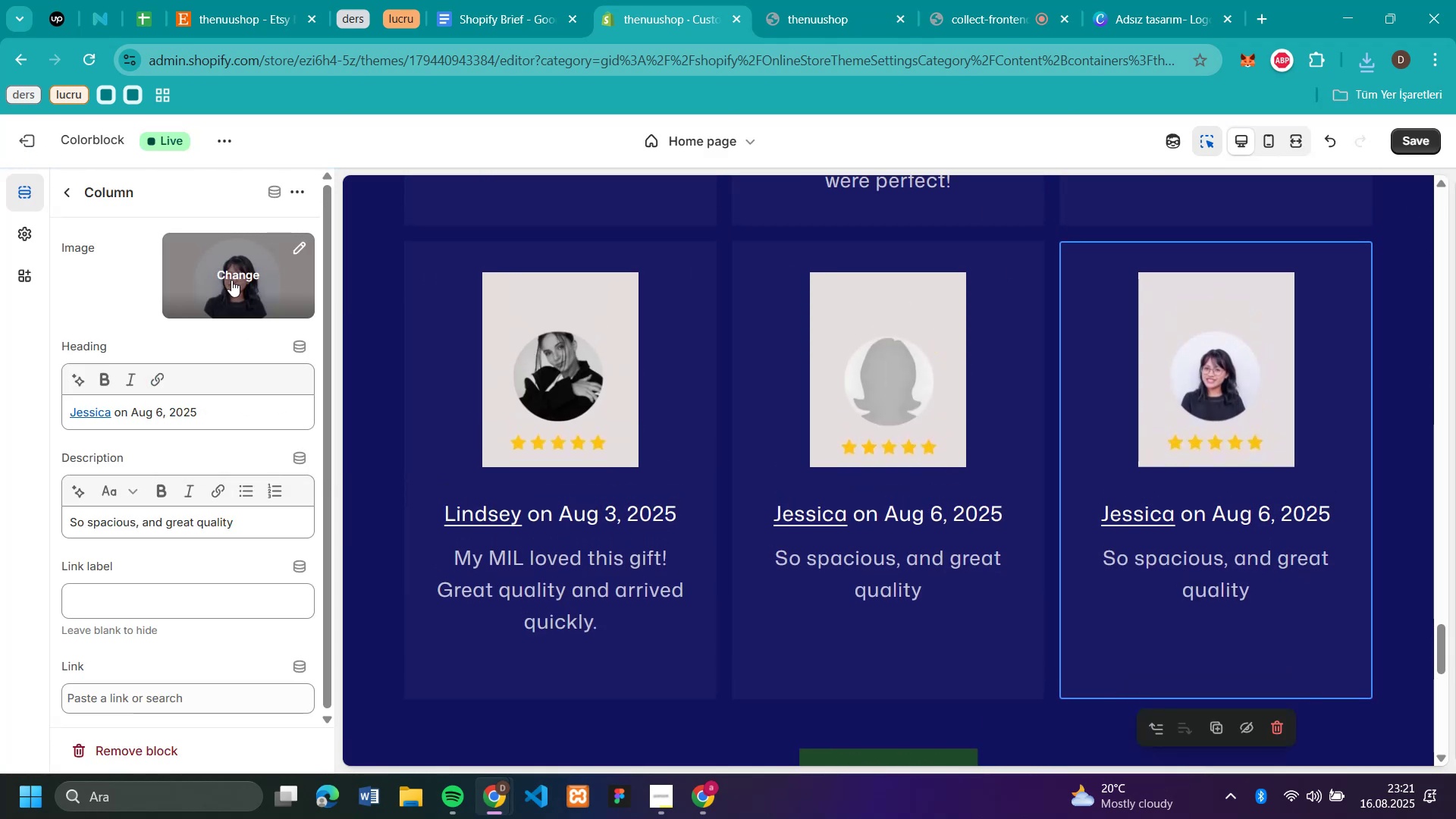 
left_click([238, 268])
 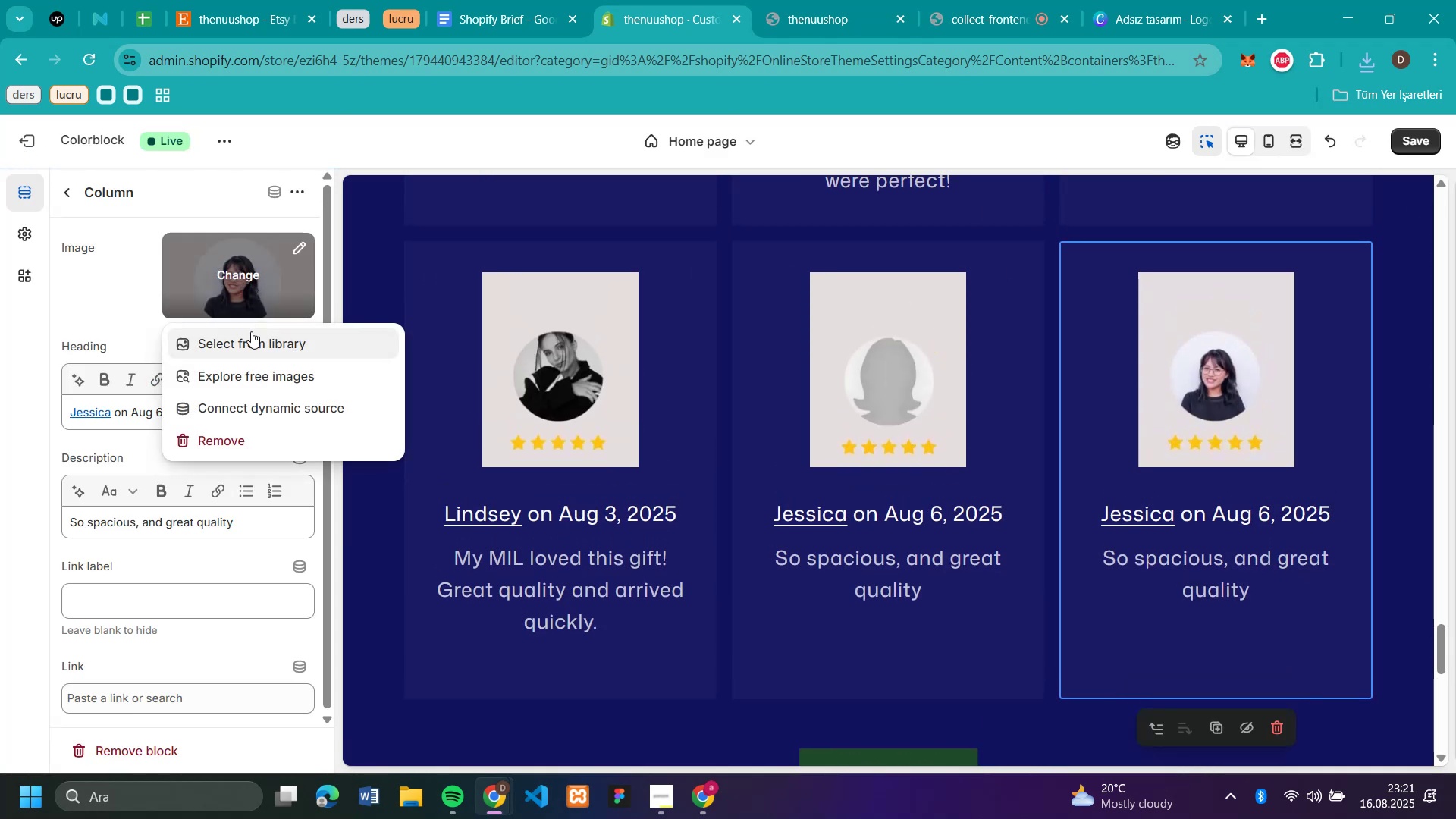 
left_click([252, 337])
 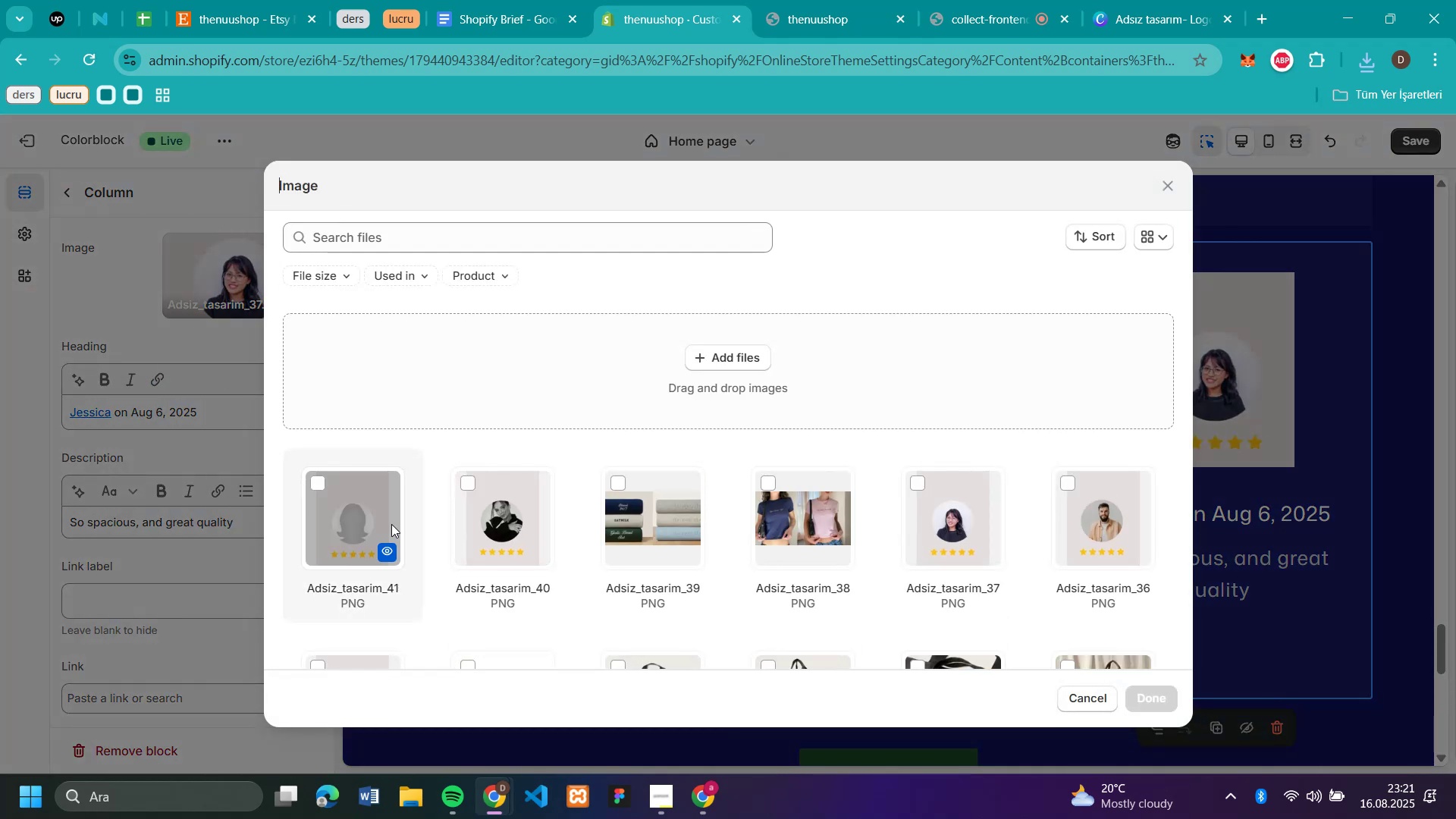 
left_click([337, 510])
 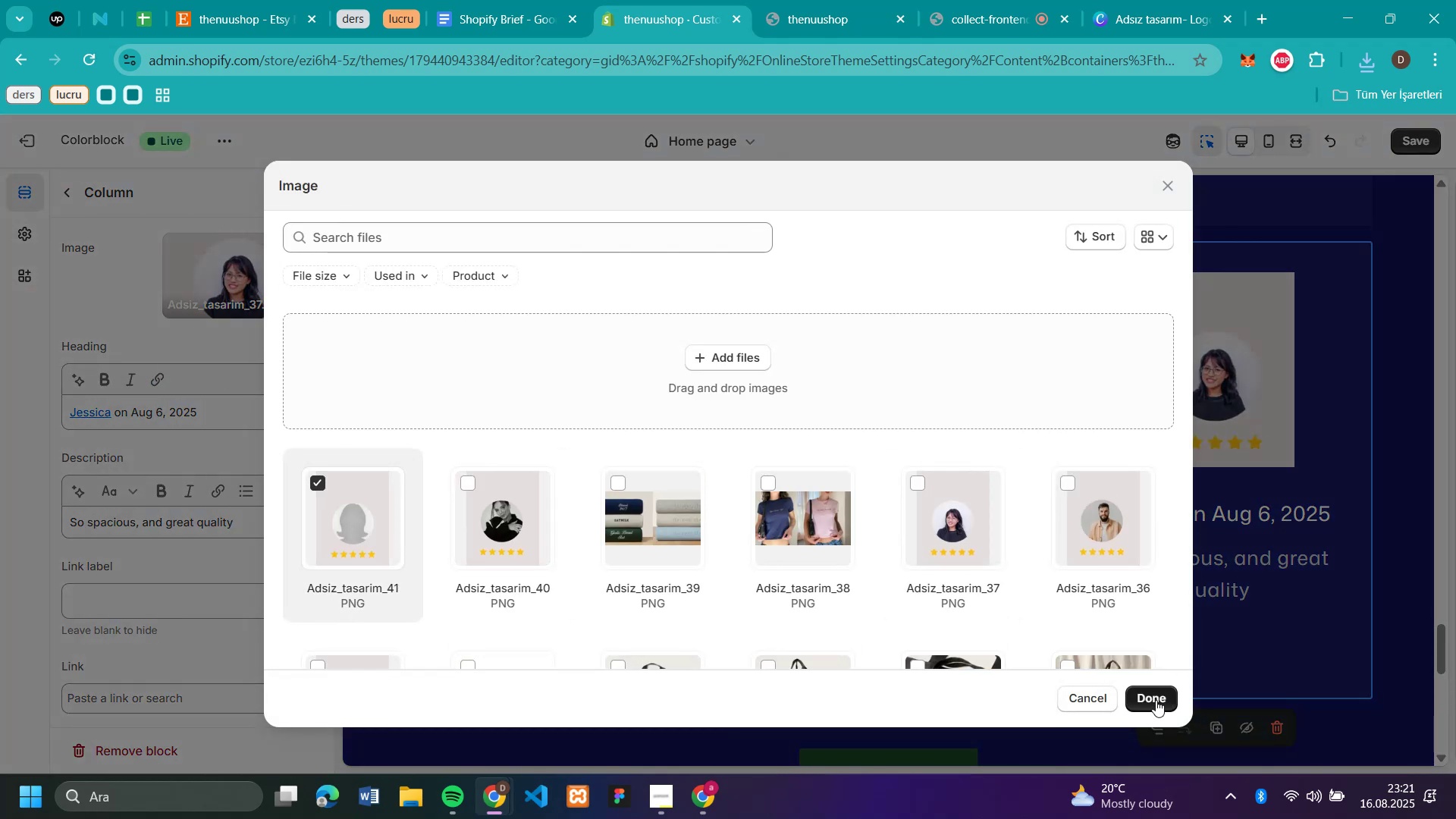 
left_click([1154, 701])
 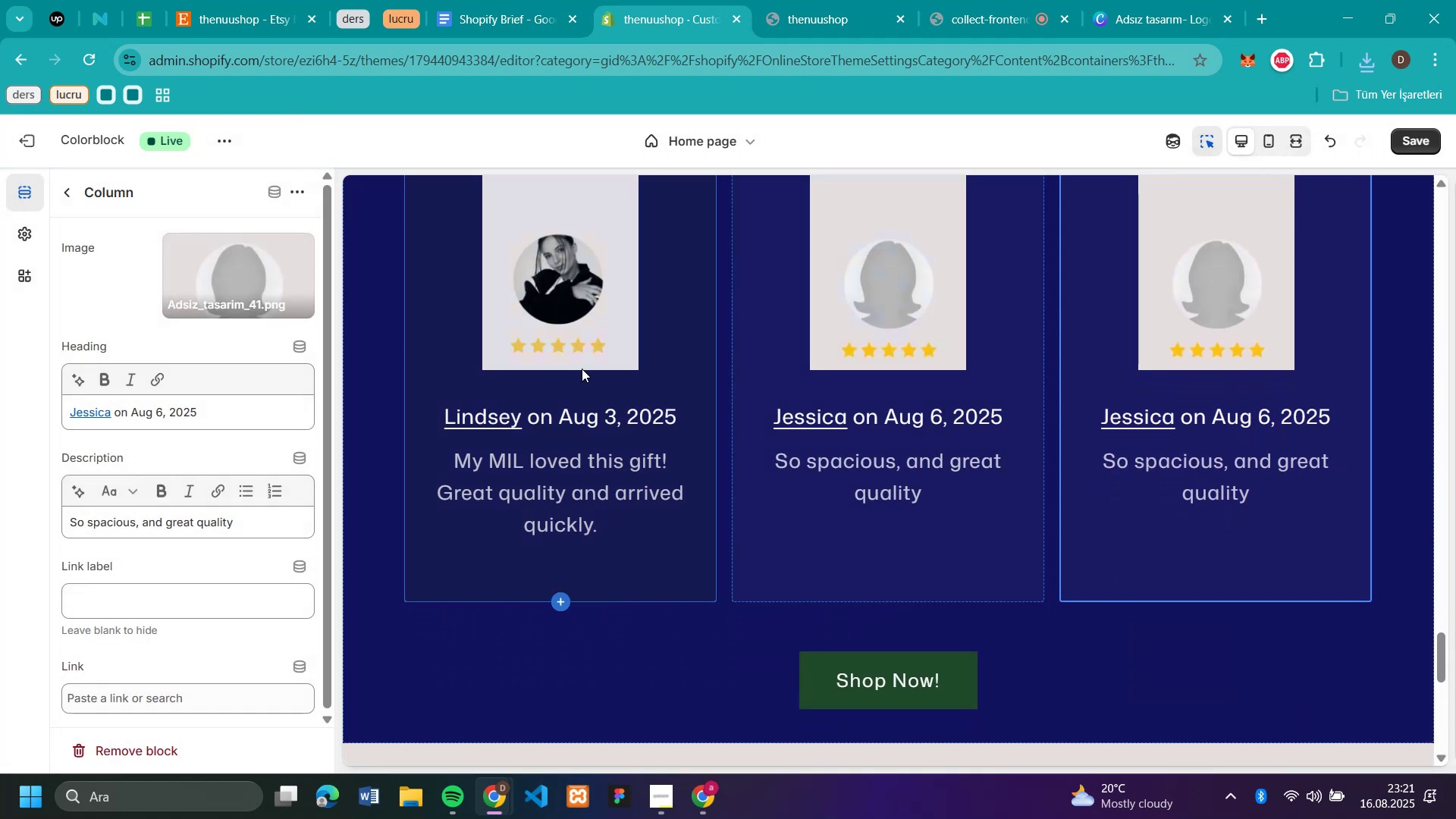 
left_click([840, 394])
 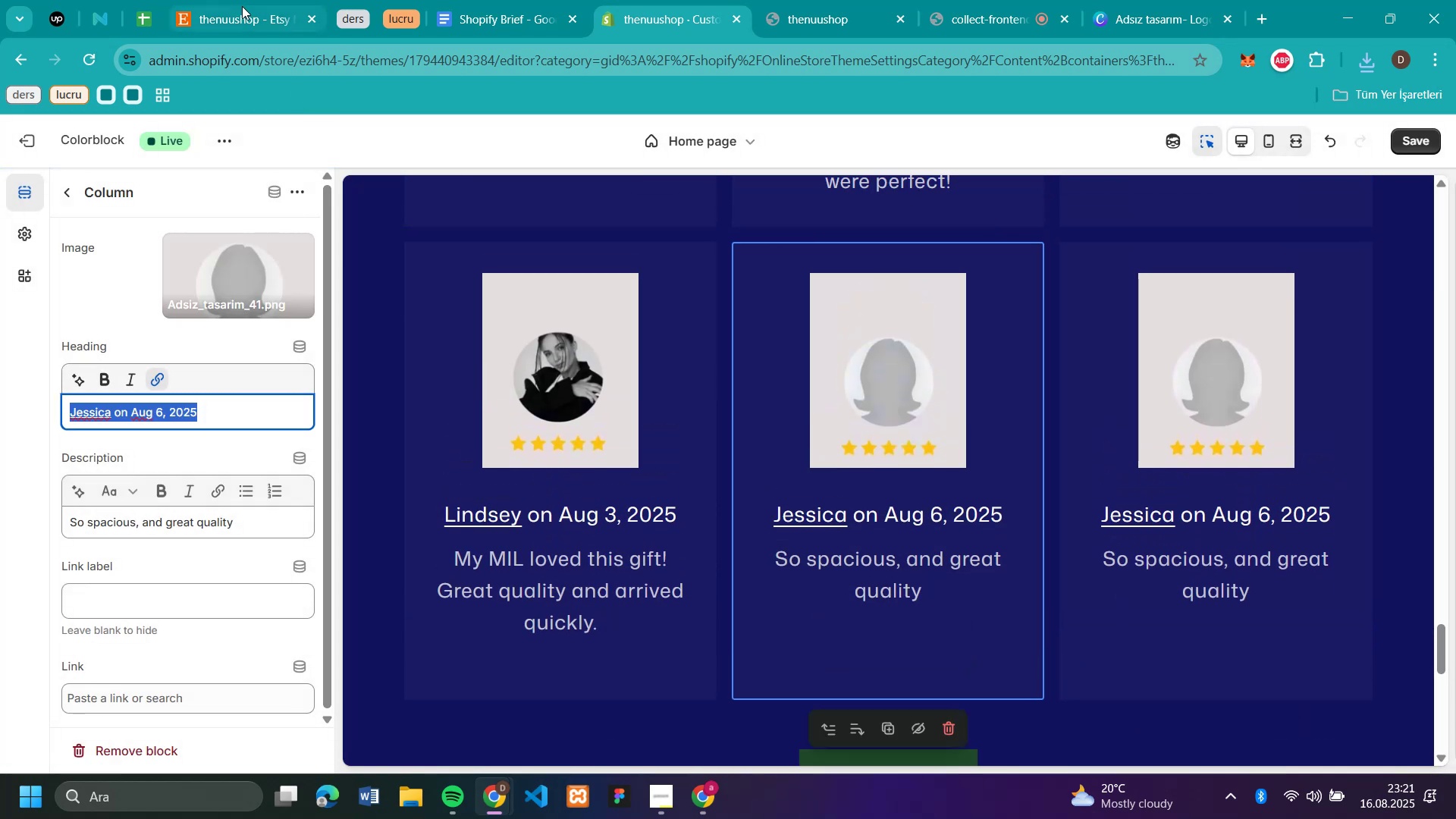 
left_click([242, 5])
 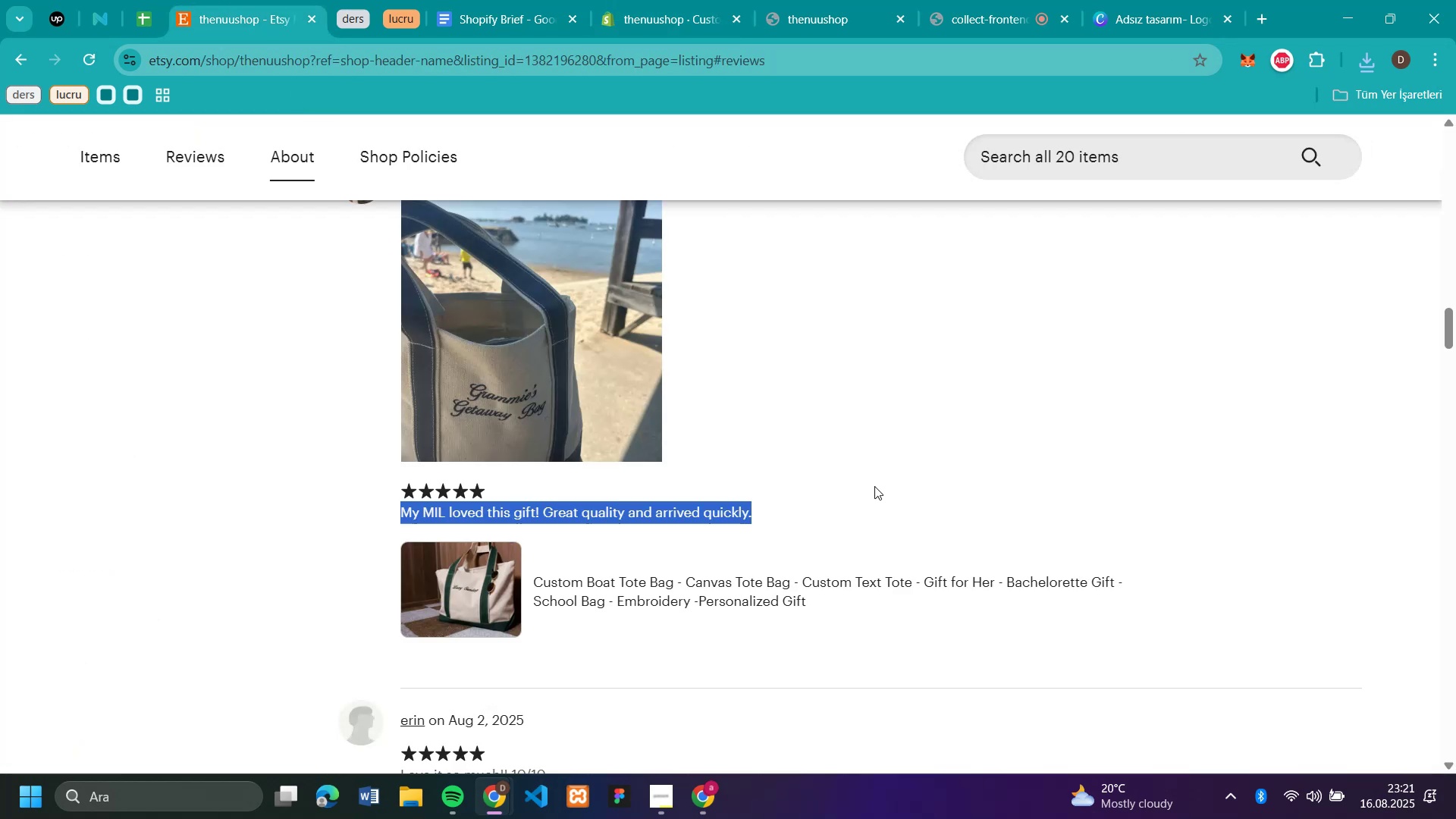 
scroll: coordinate [874, 486], scroll_direction: down, amount: 4.0
 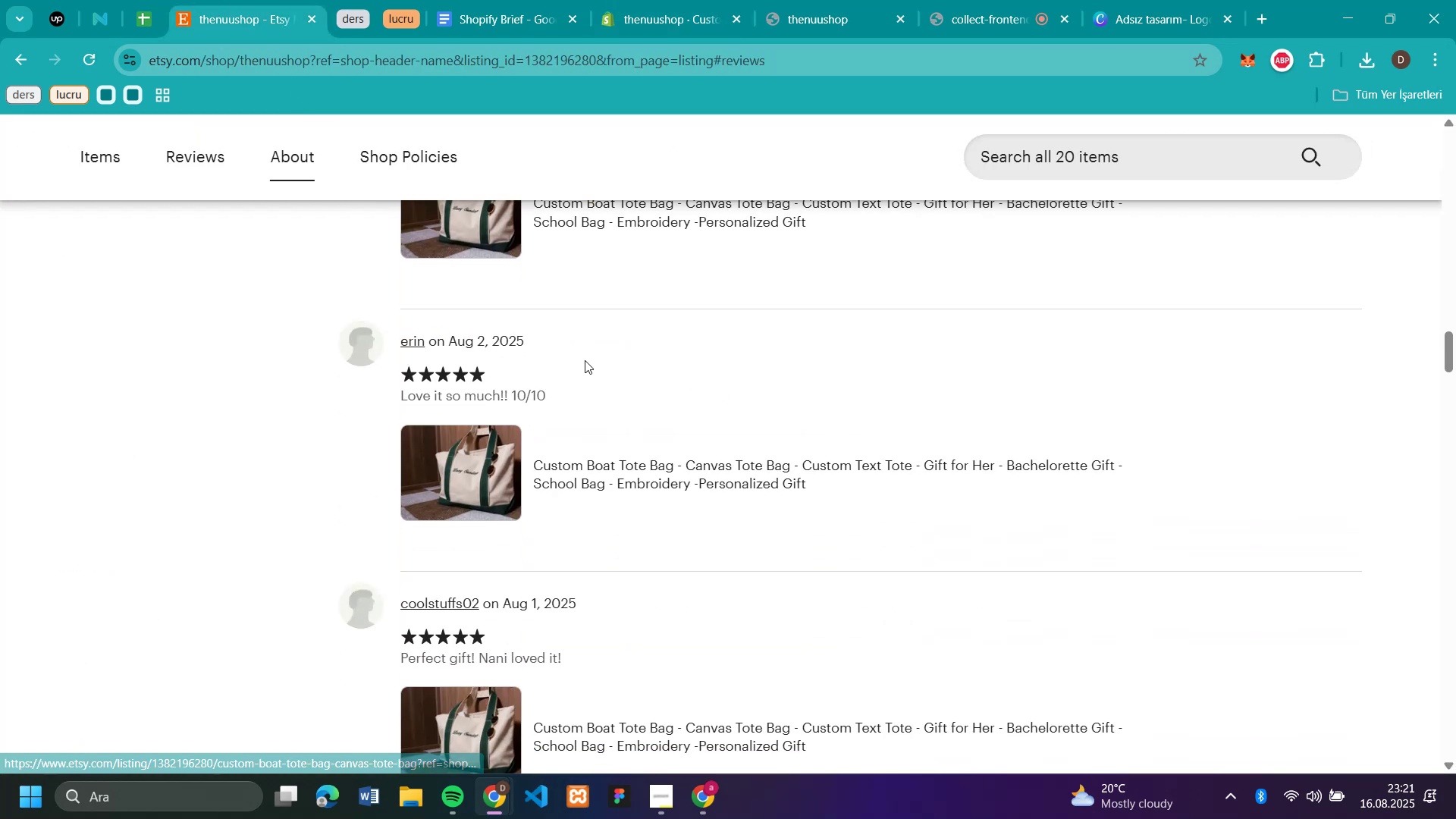 
left_click_drag(start_coordinate=[585, 394], to_coordinate=[401, 400])
 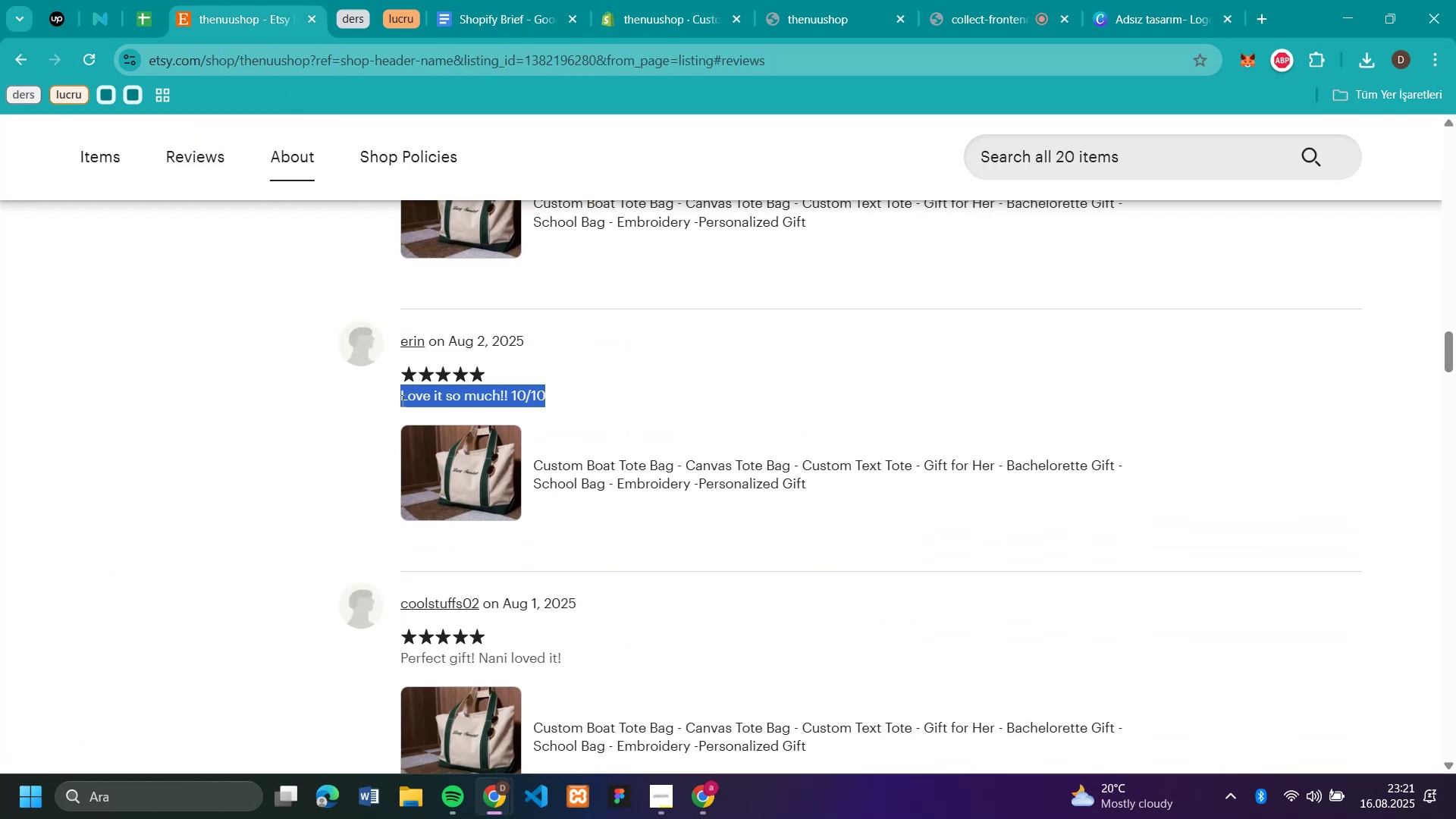 
key(Control+C)
 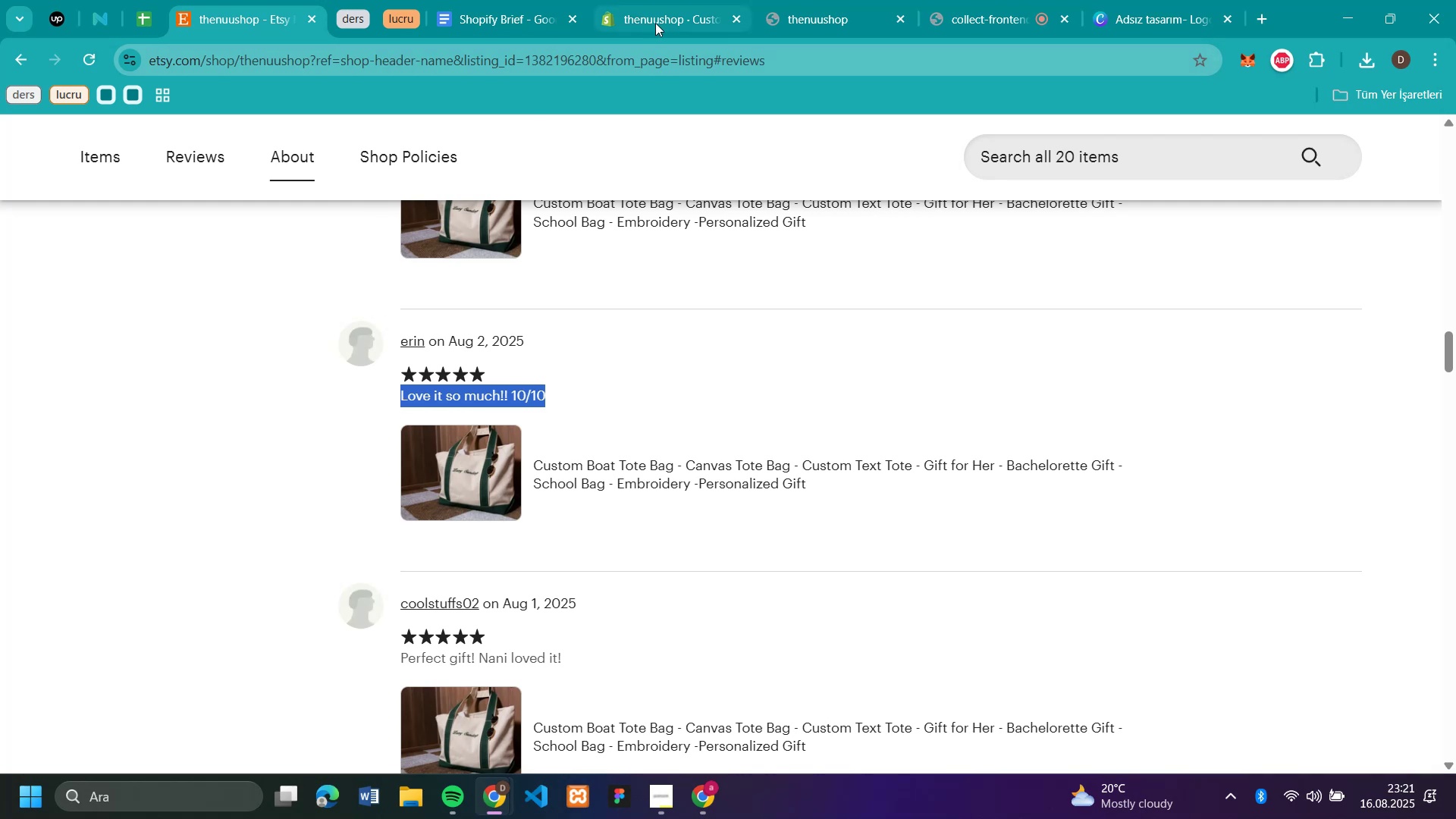 
left_click([655, 23])
 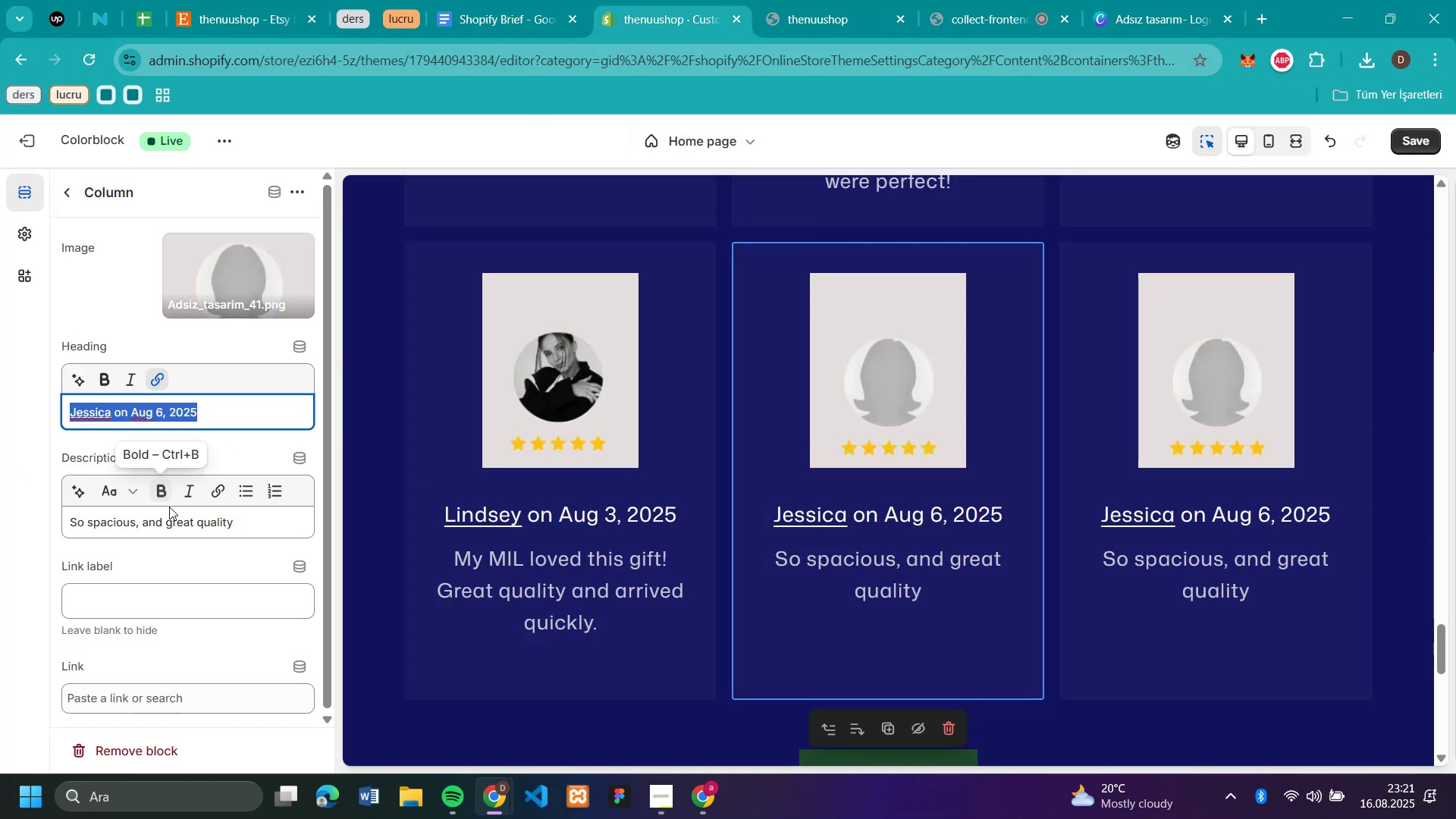 
double_click([173, 517])
 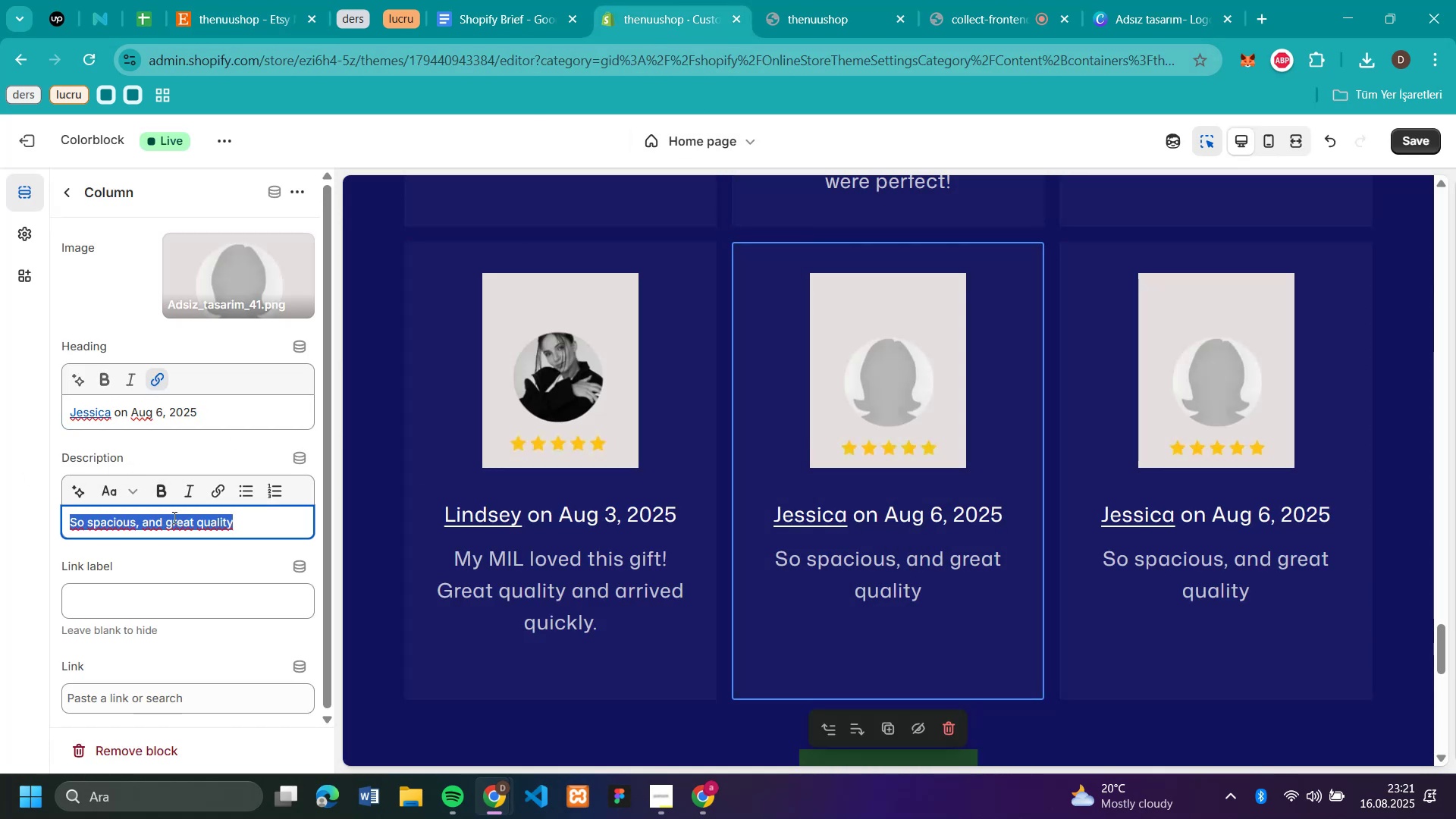 
triple_click([173, 517])
 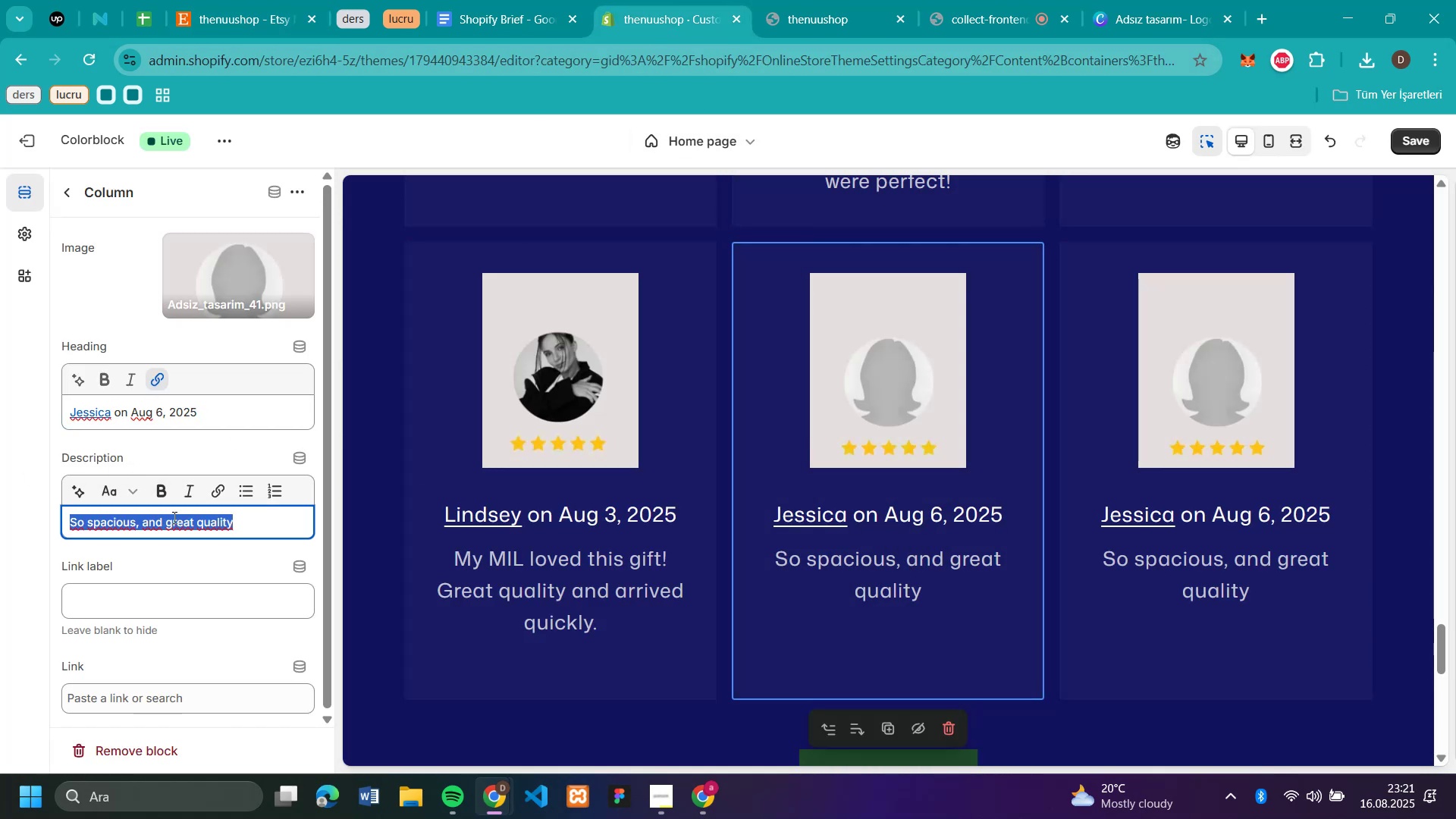 
key(Control+V)
 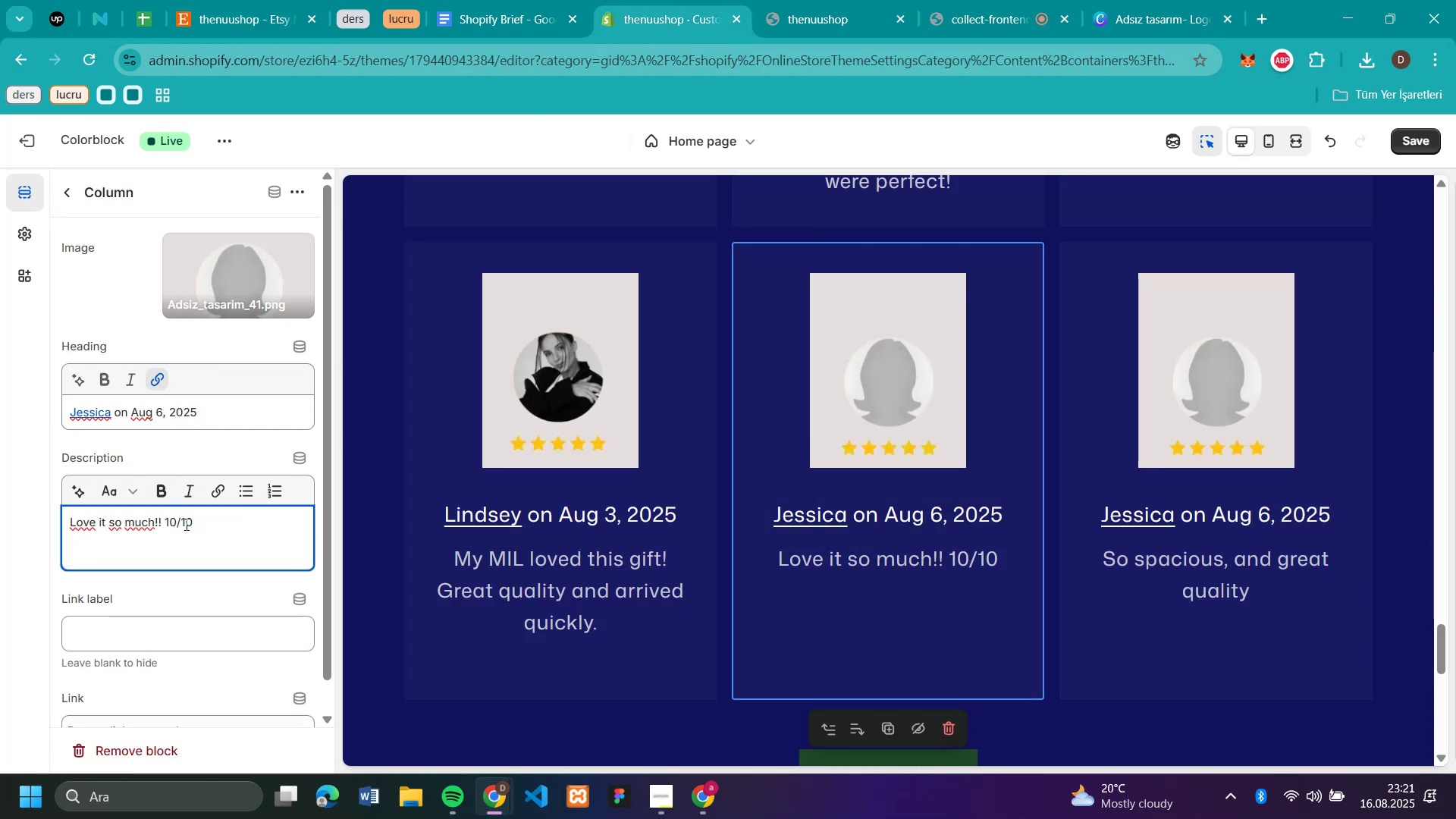 
key(Backspace)
 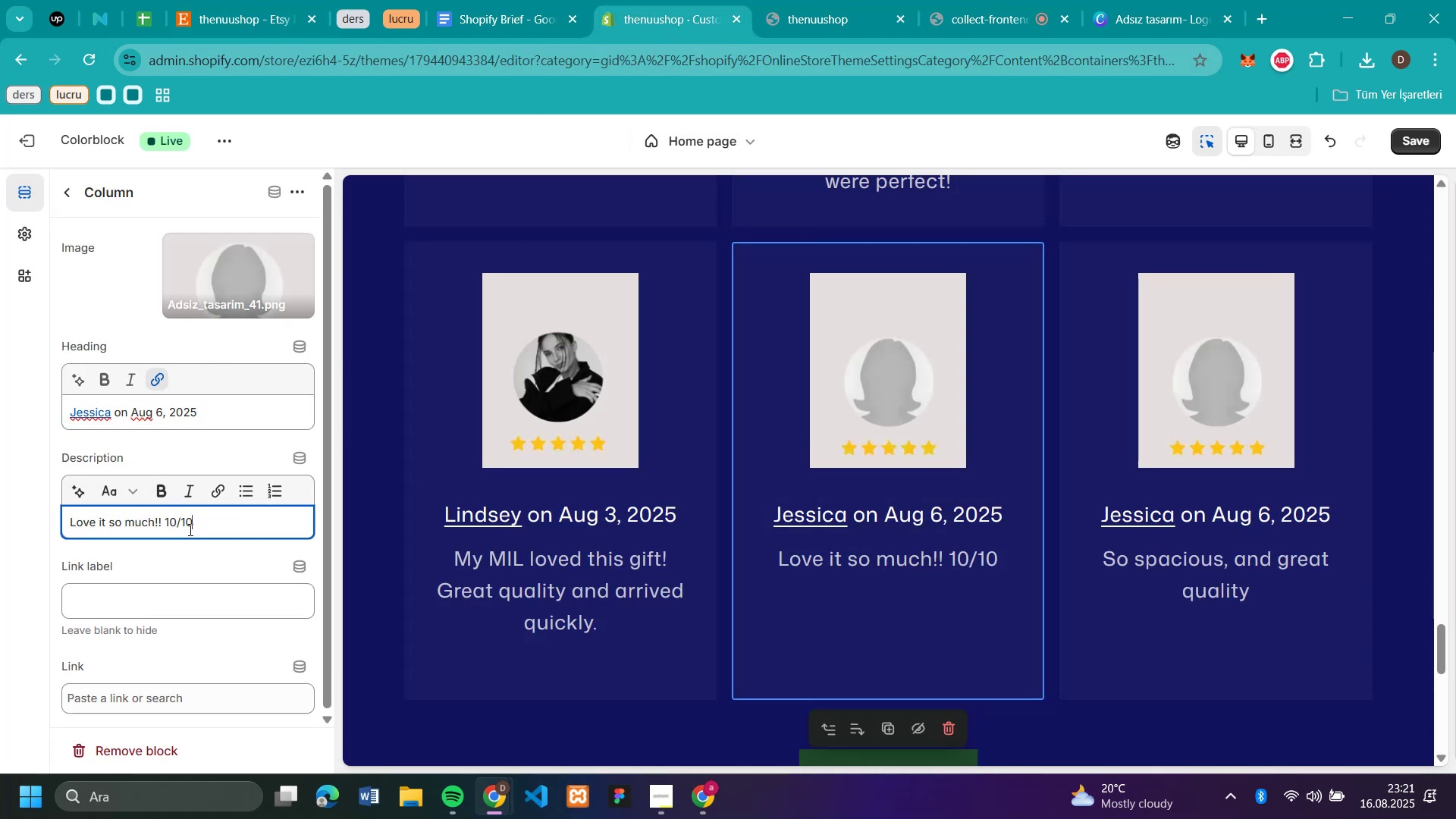 
key(Backspace)
 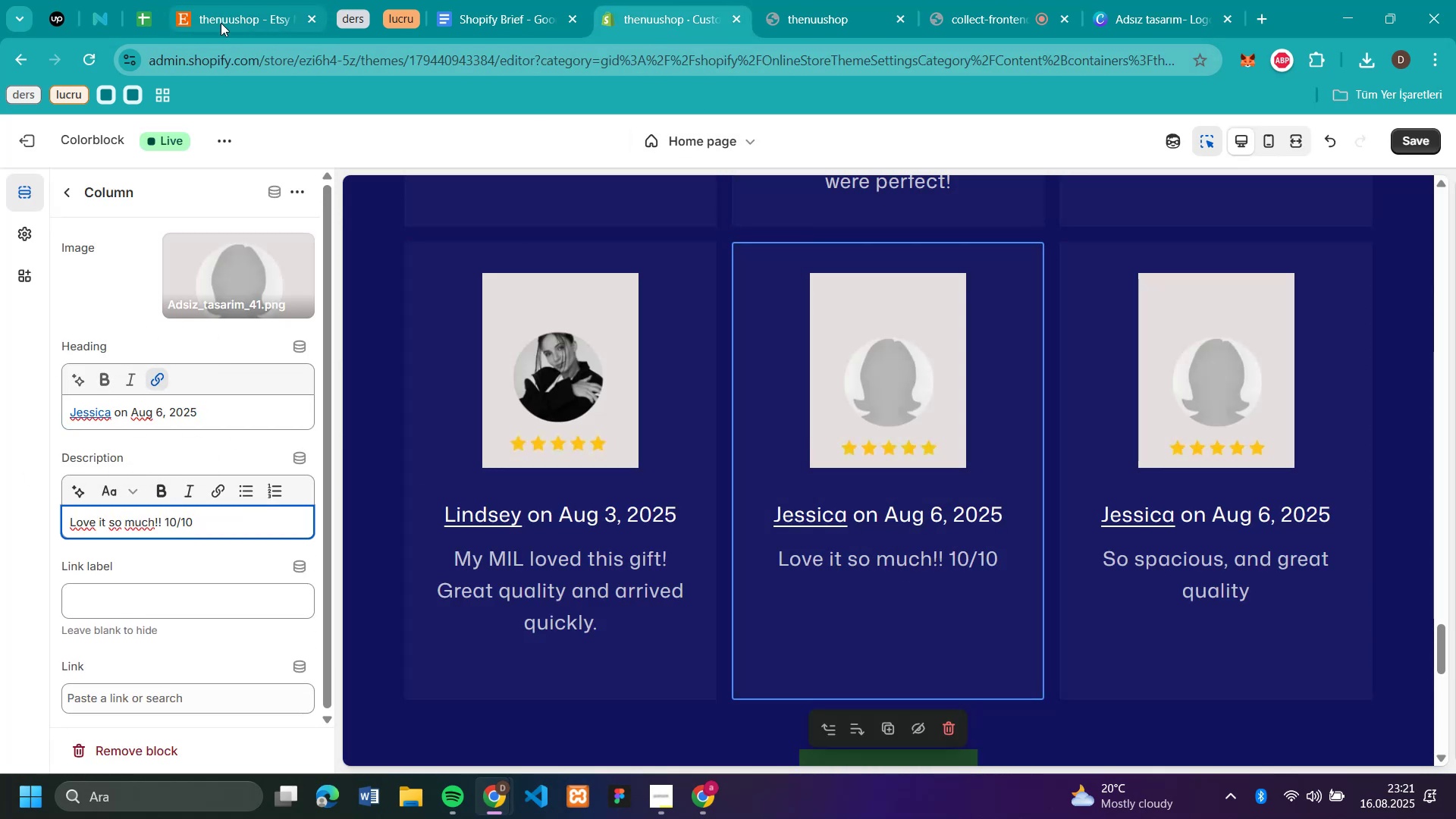 
left_click([228, 21])
 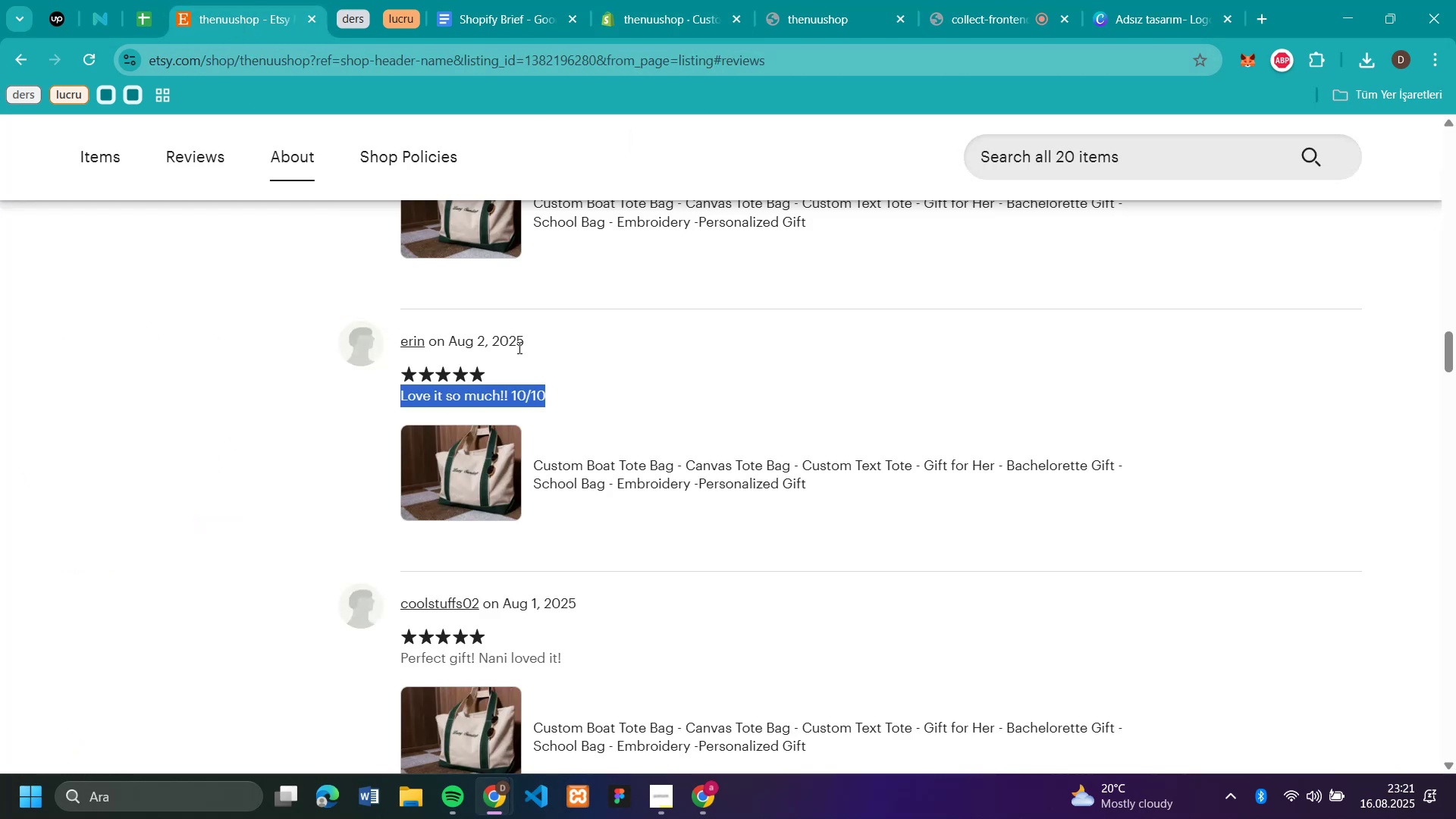 
left_click_drag(start_coordinate=[530, 343], to_coordinate=[394, 348])
 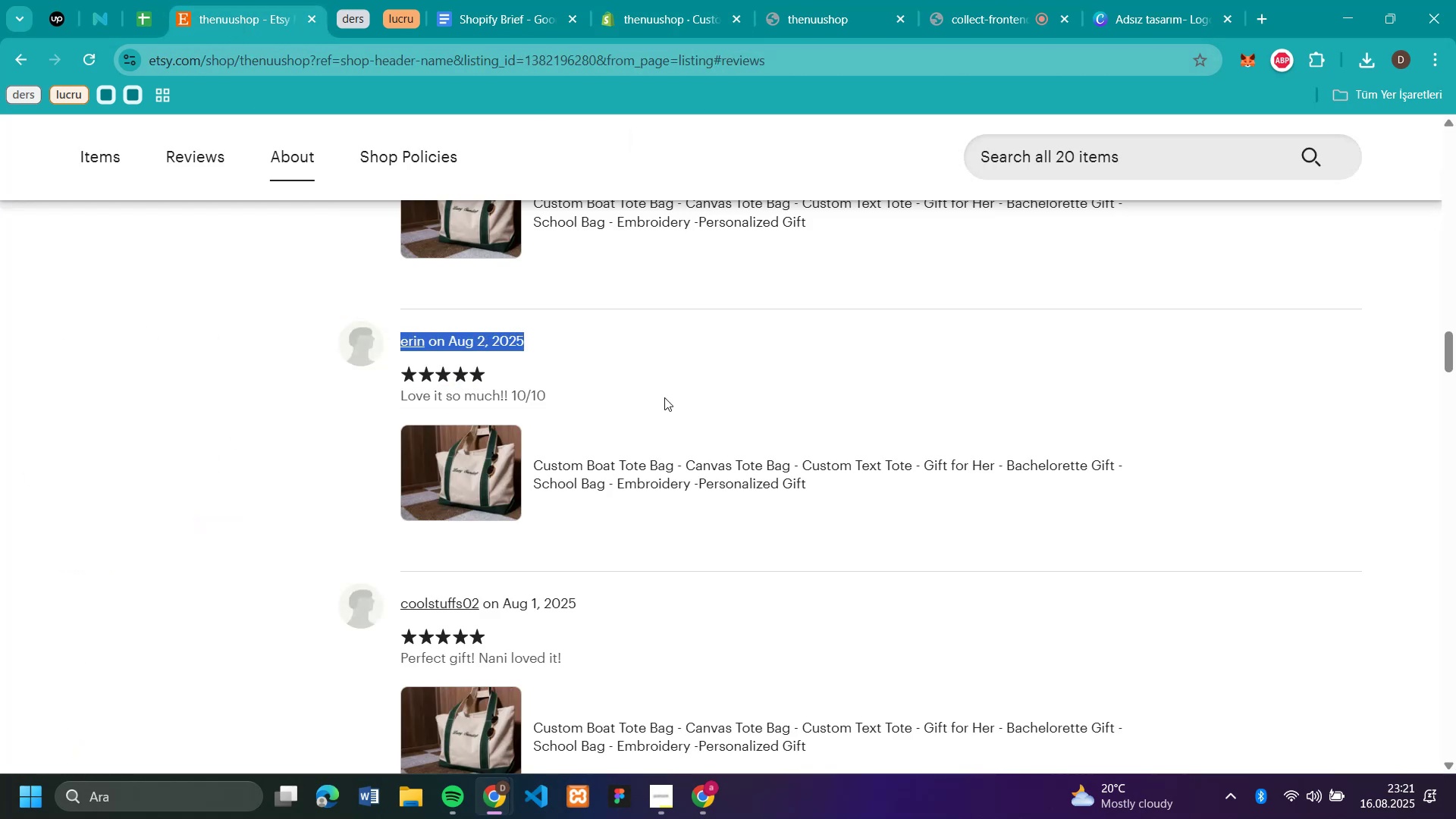 
key(Control+C)
 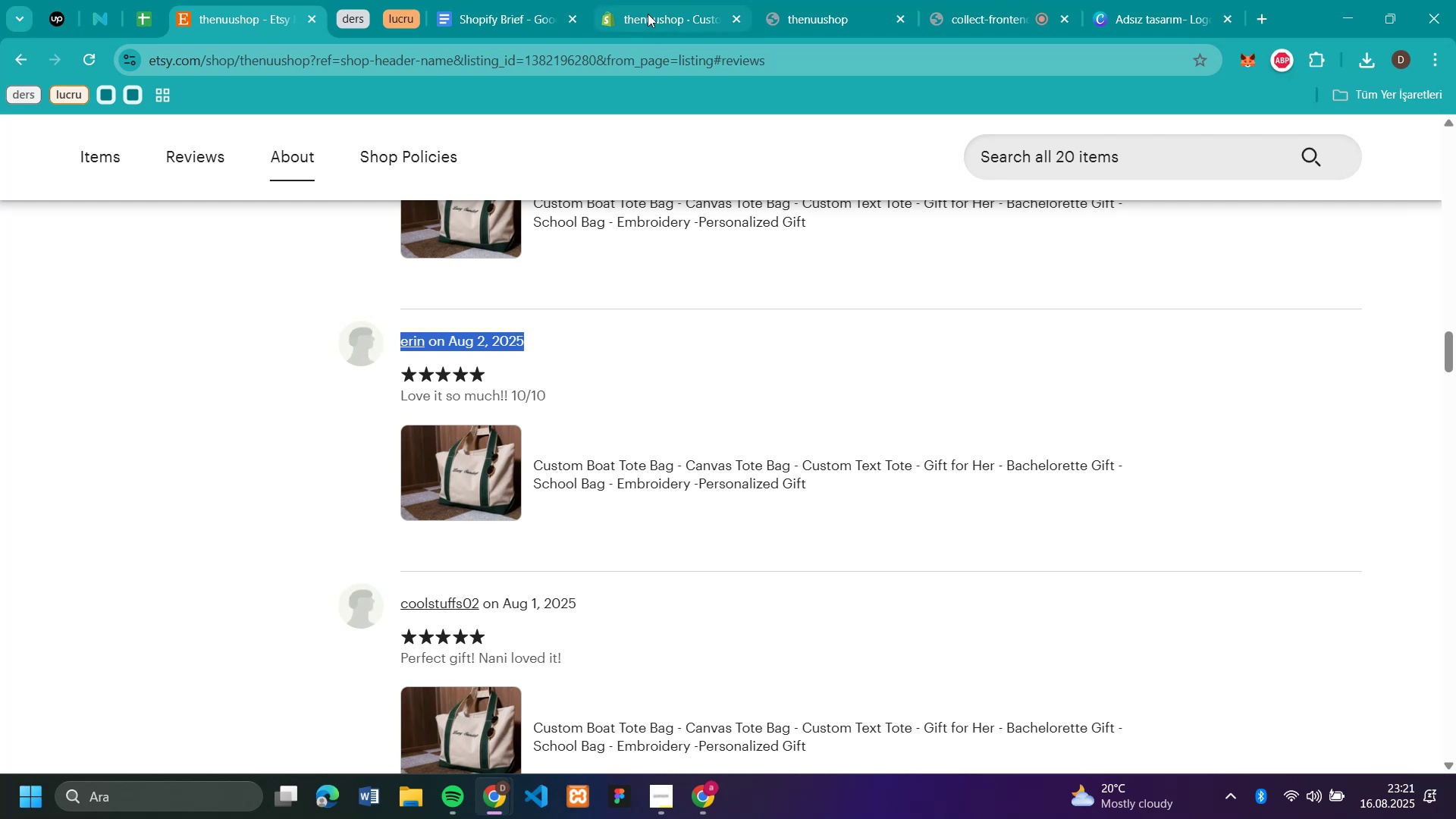 
left_click([648, 14])
 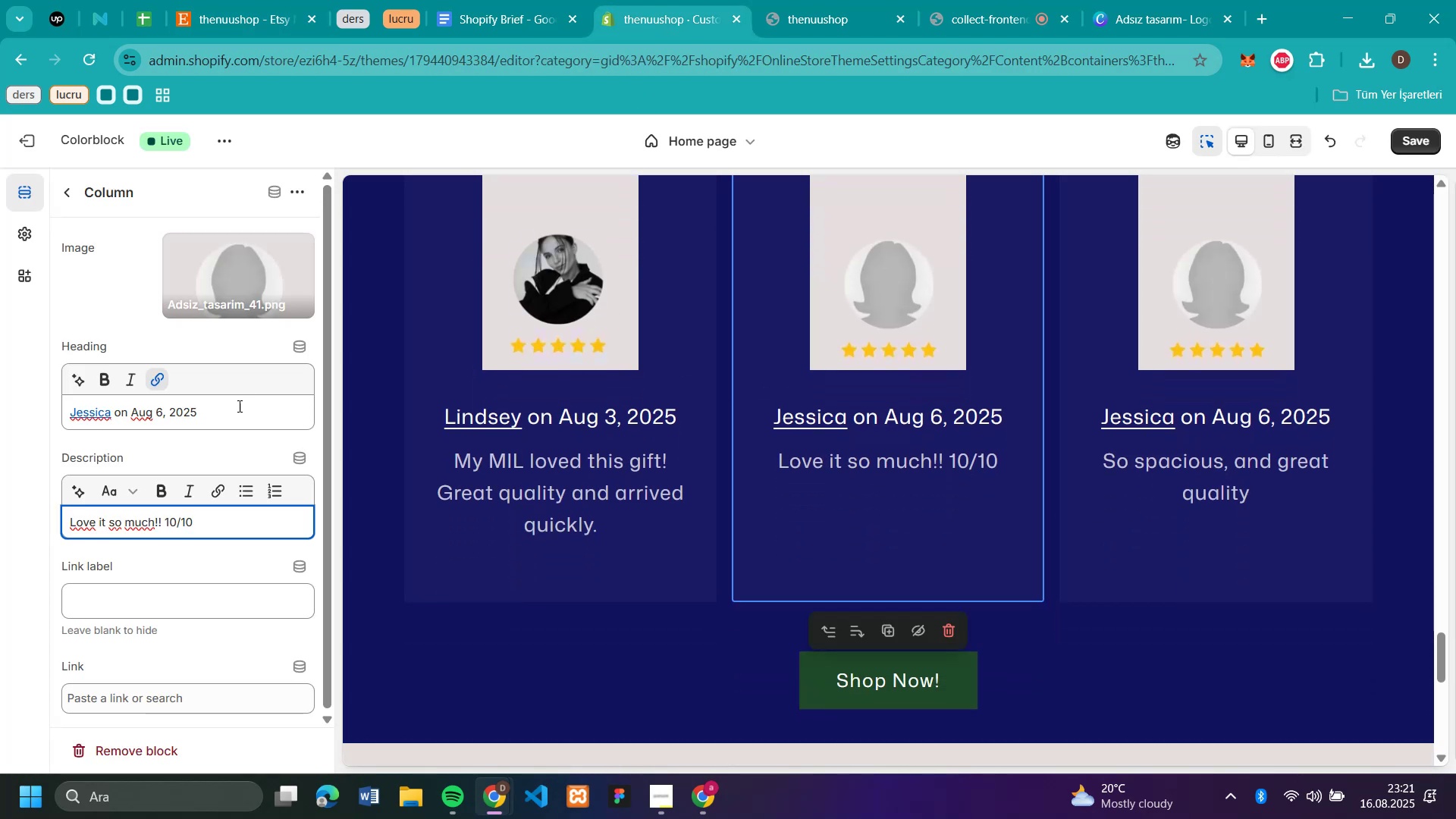 
left_click_drag(start_coordinate=[234, 420], to_coordinate=[0, 418])
 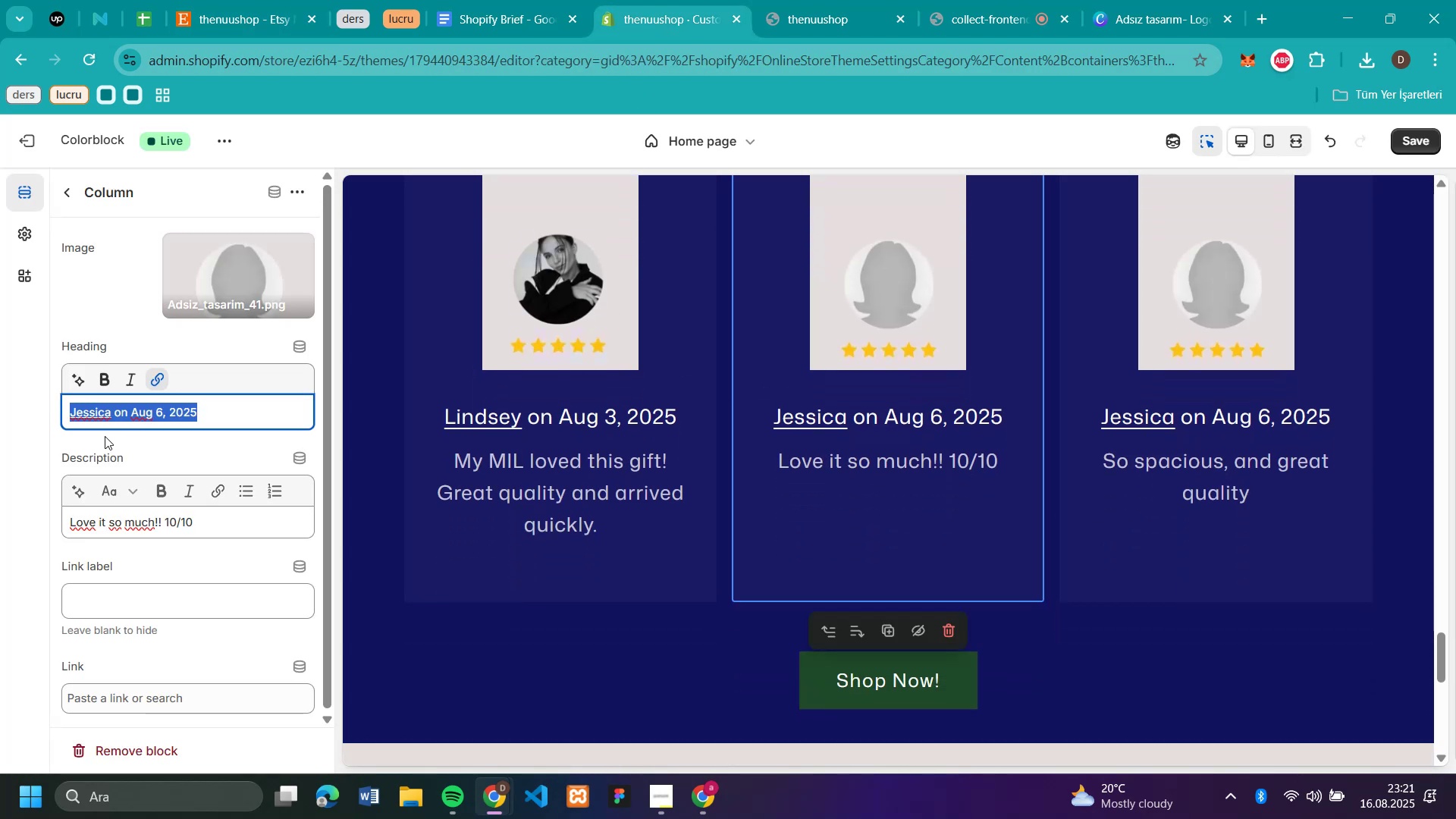 
key(Control+V)
 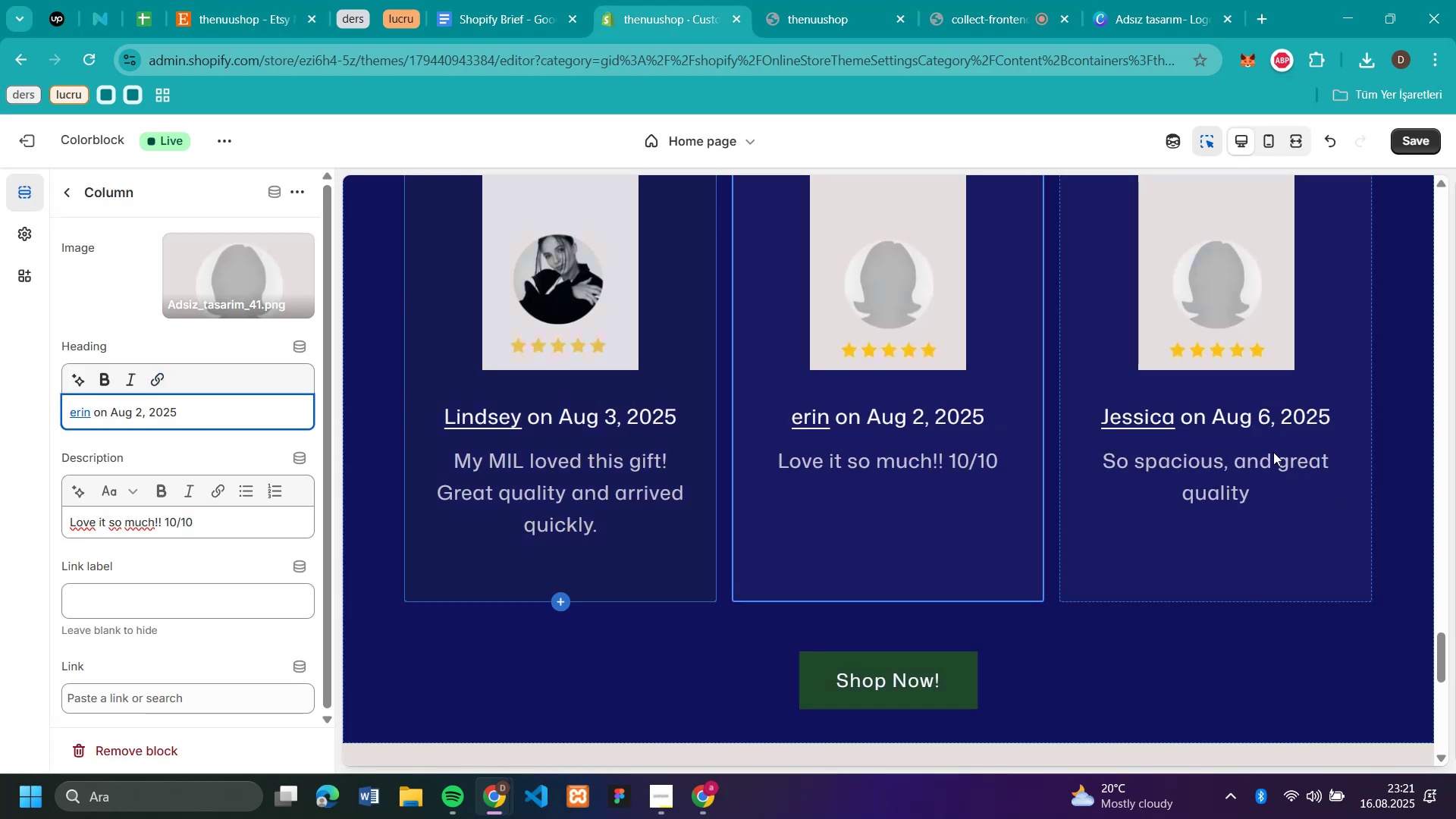 
left_click([1269, 448])
 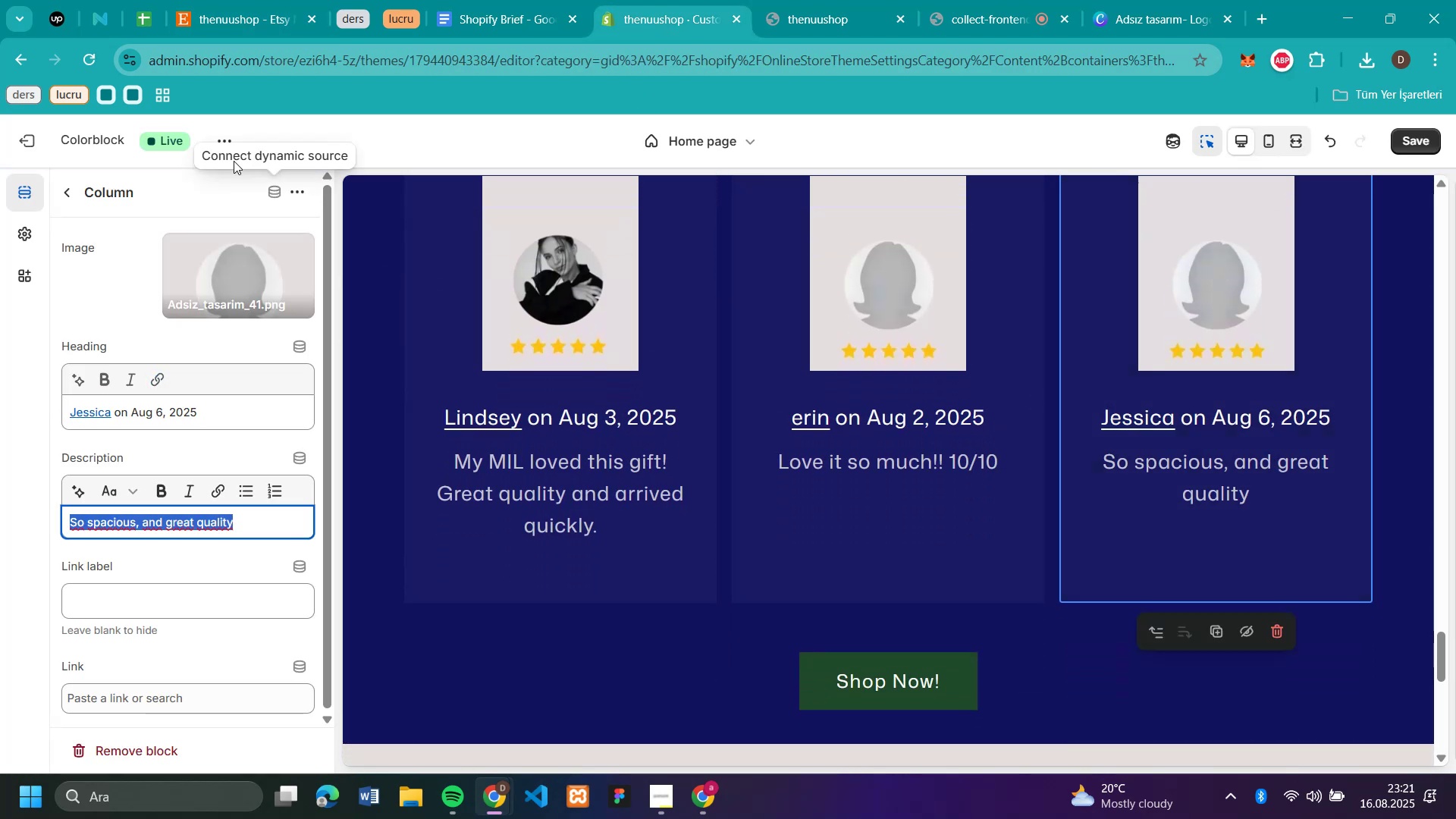 
left_click([238, 24])
 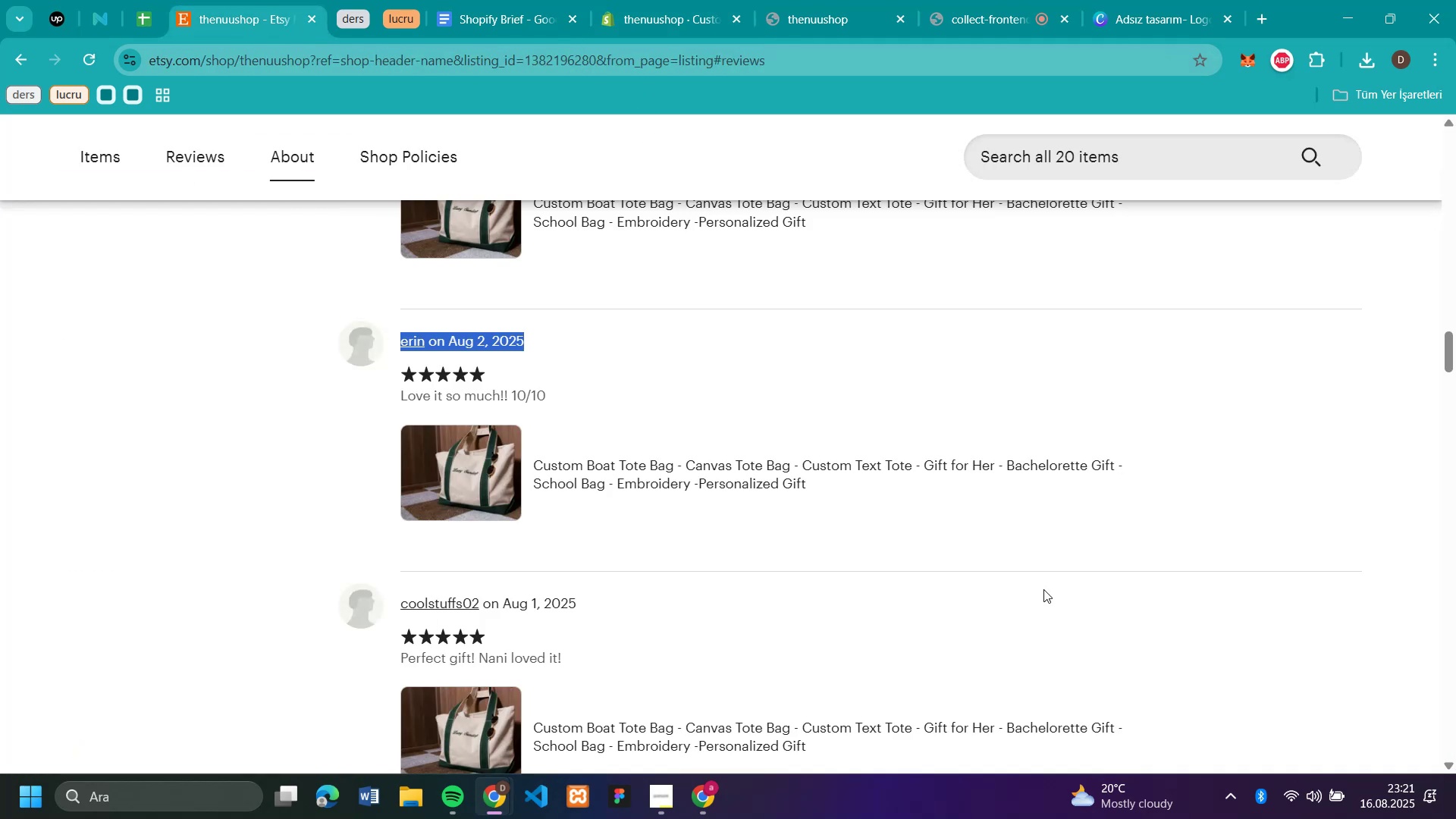 
scroll: coordinate [1043, 589], scroll_direction: down, amount: 2.0
 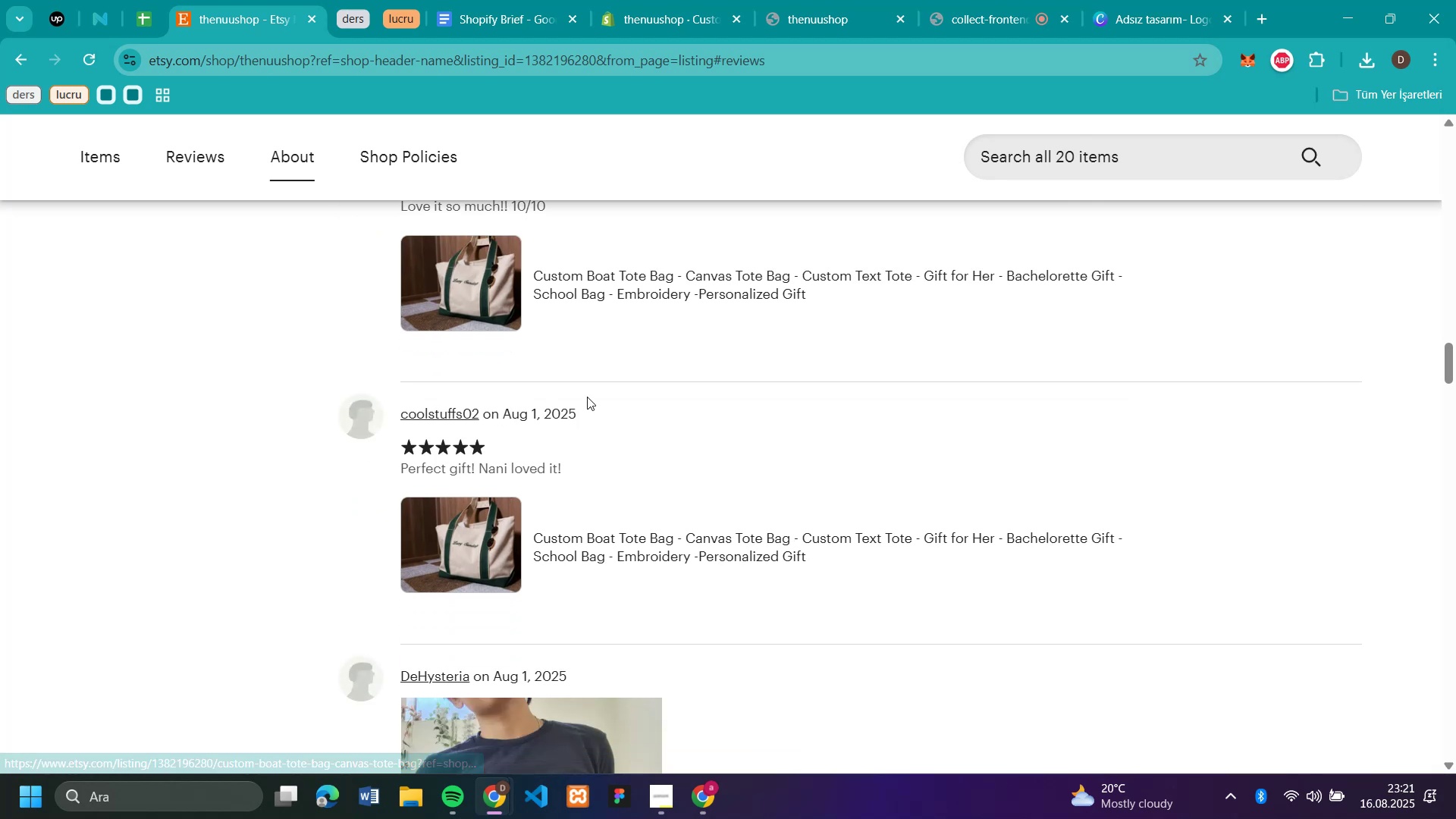 
left_click_drag(start_coordinate=[597, 418], to_coordinate=[401, 417])
 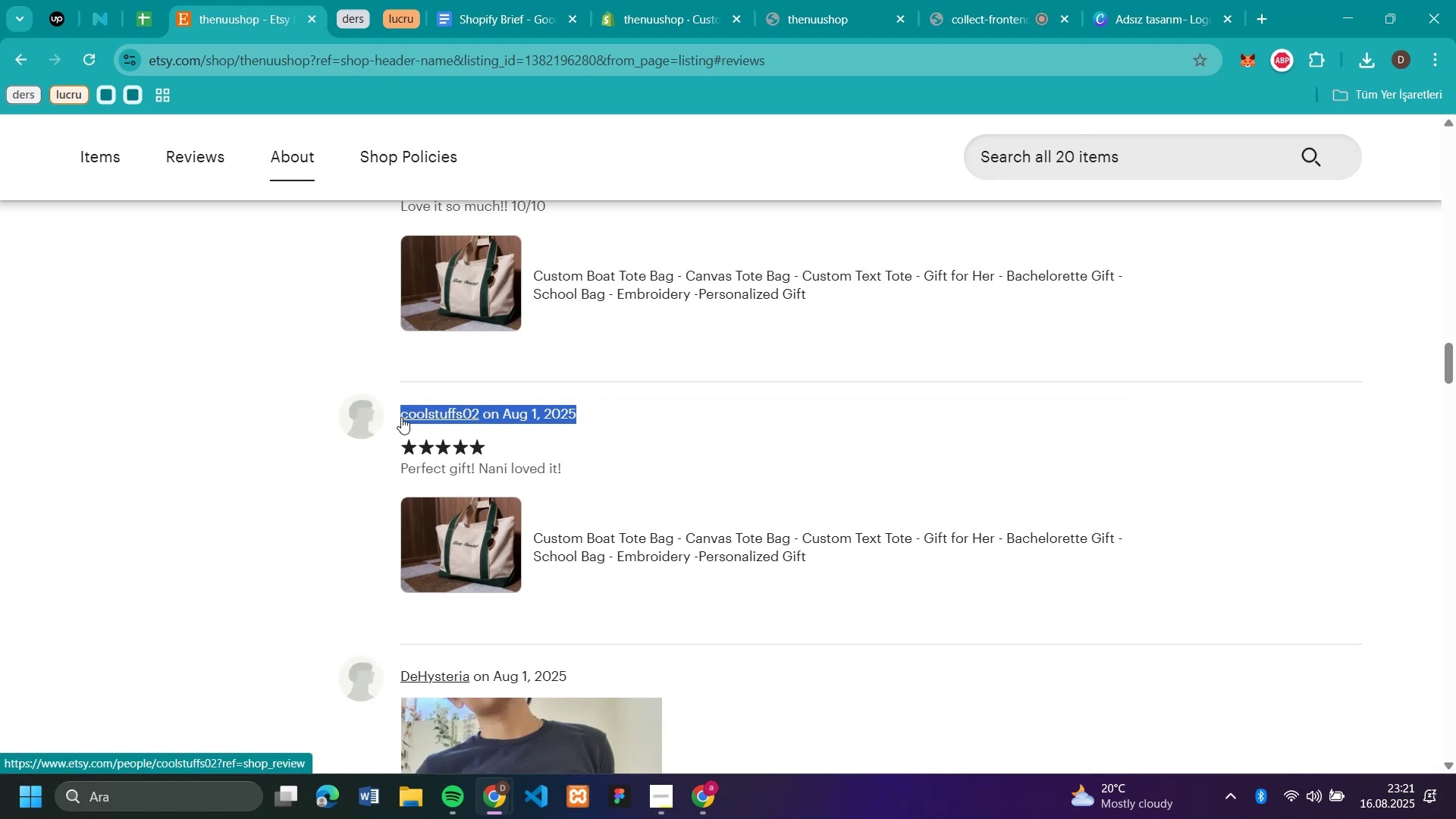 
key(Control+C)
 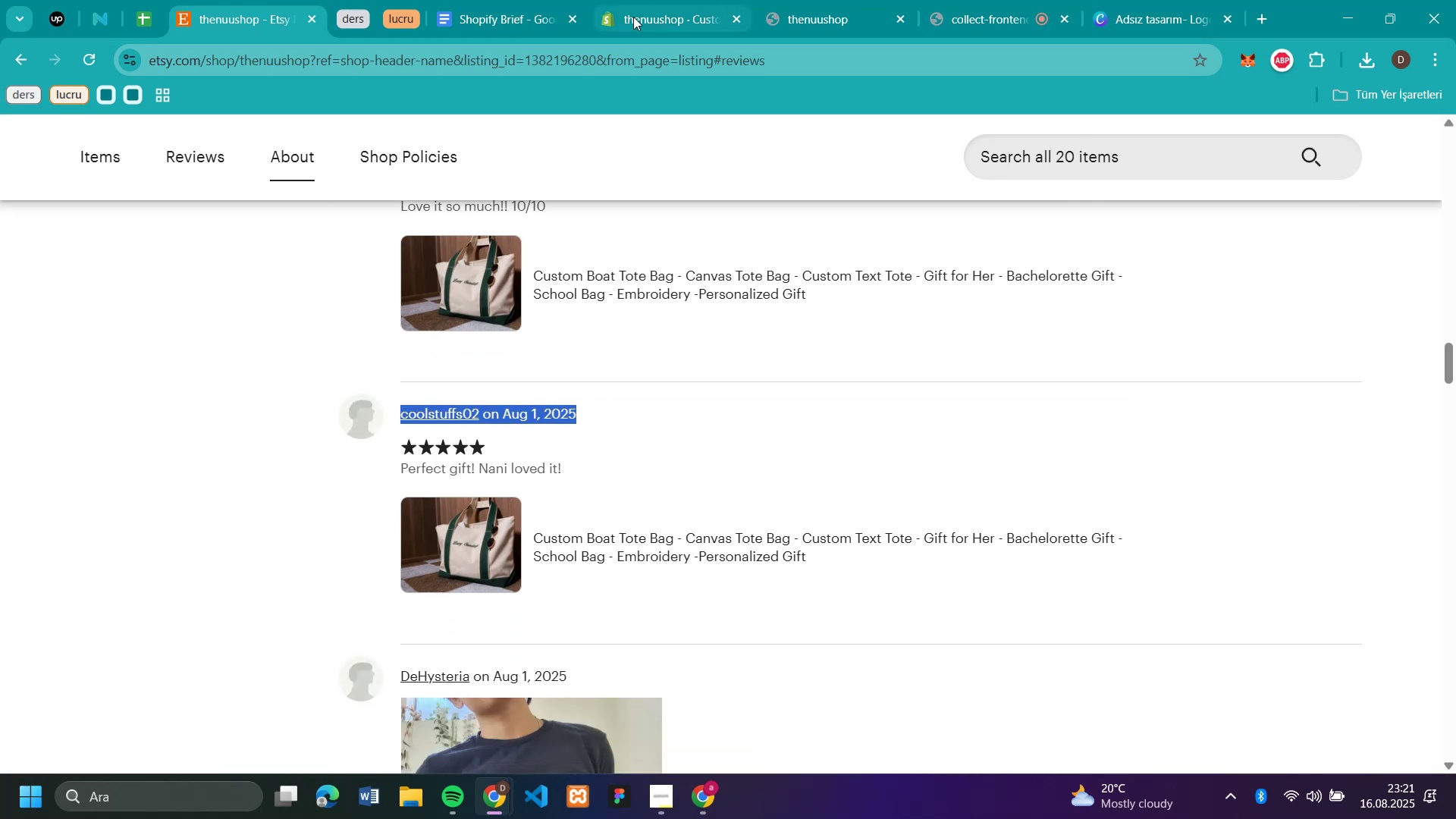 
left_click([633, 17])
 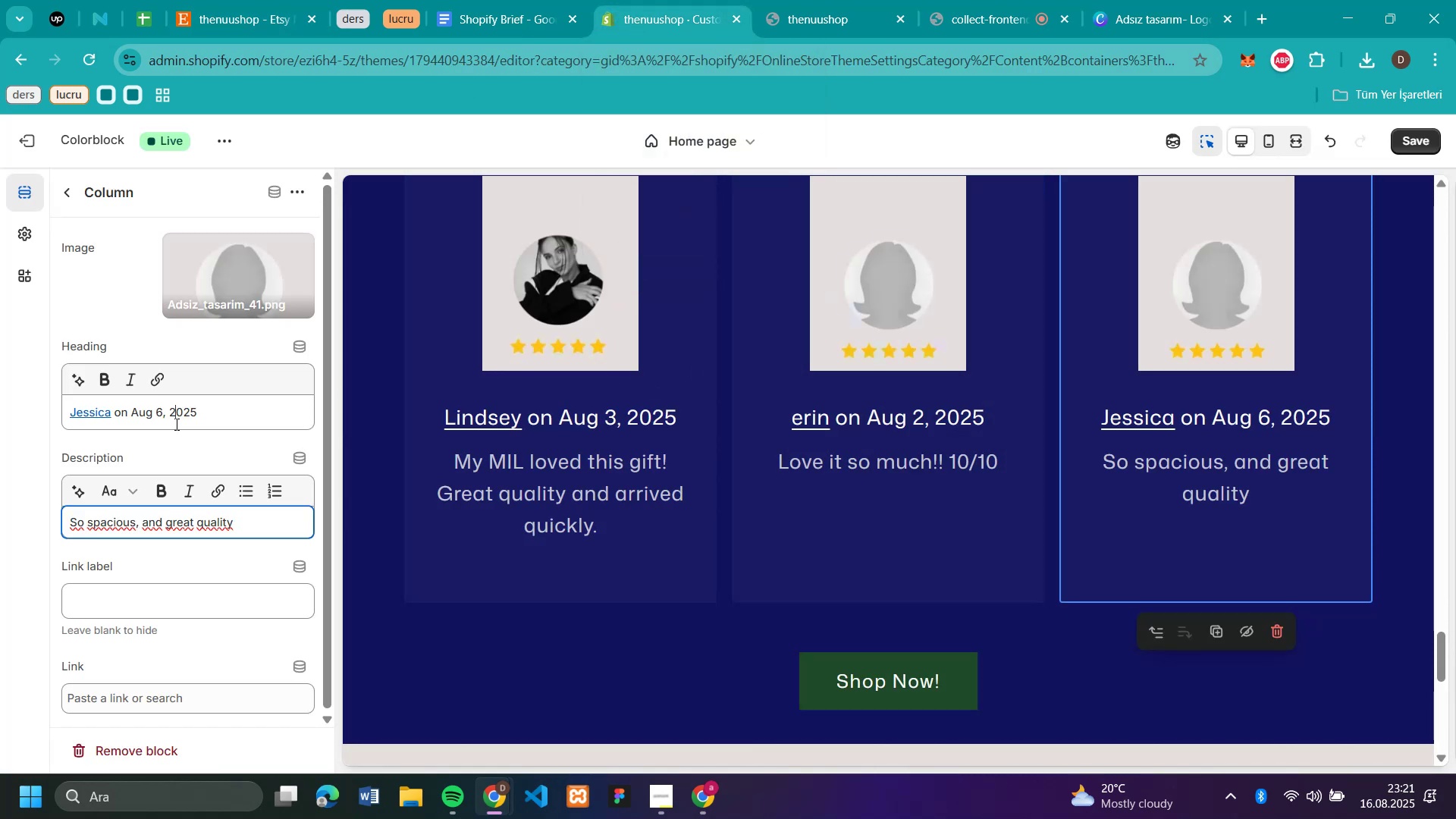 
double_click([175, 424])
 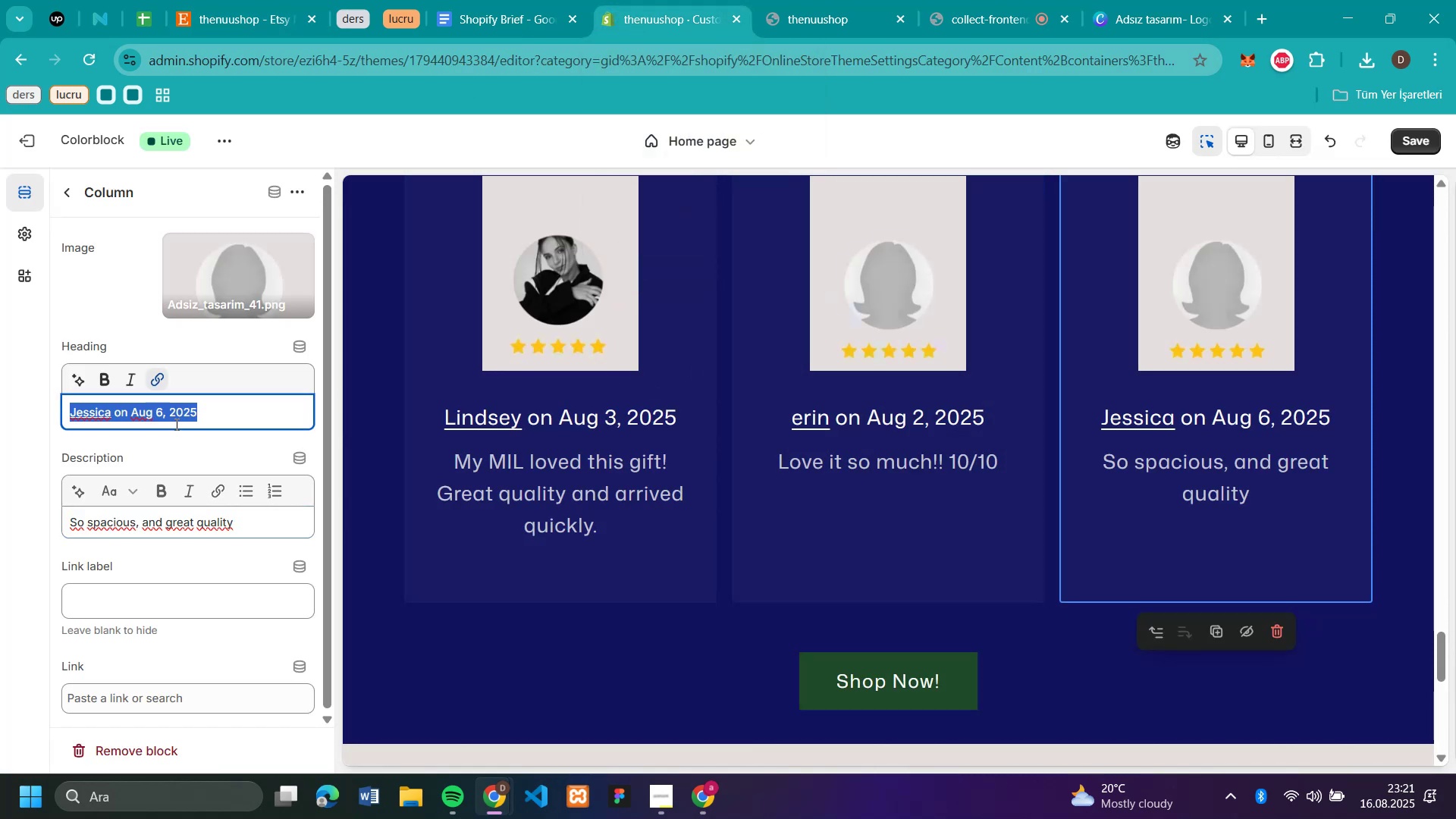 
triple_click([175, 424])
 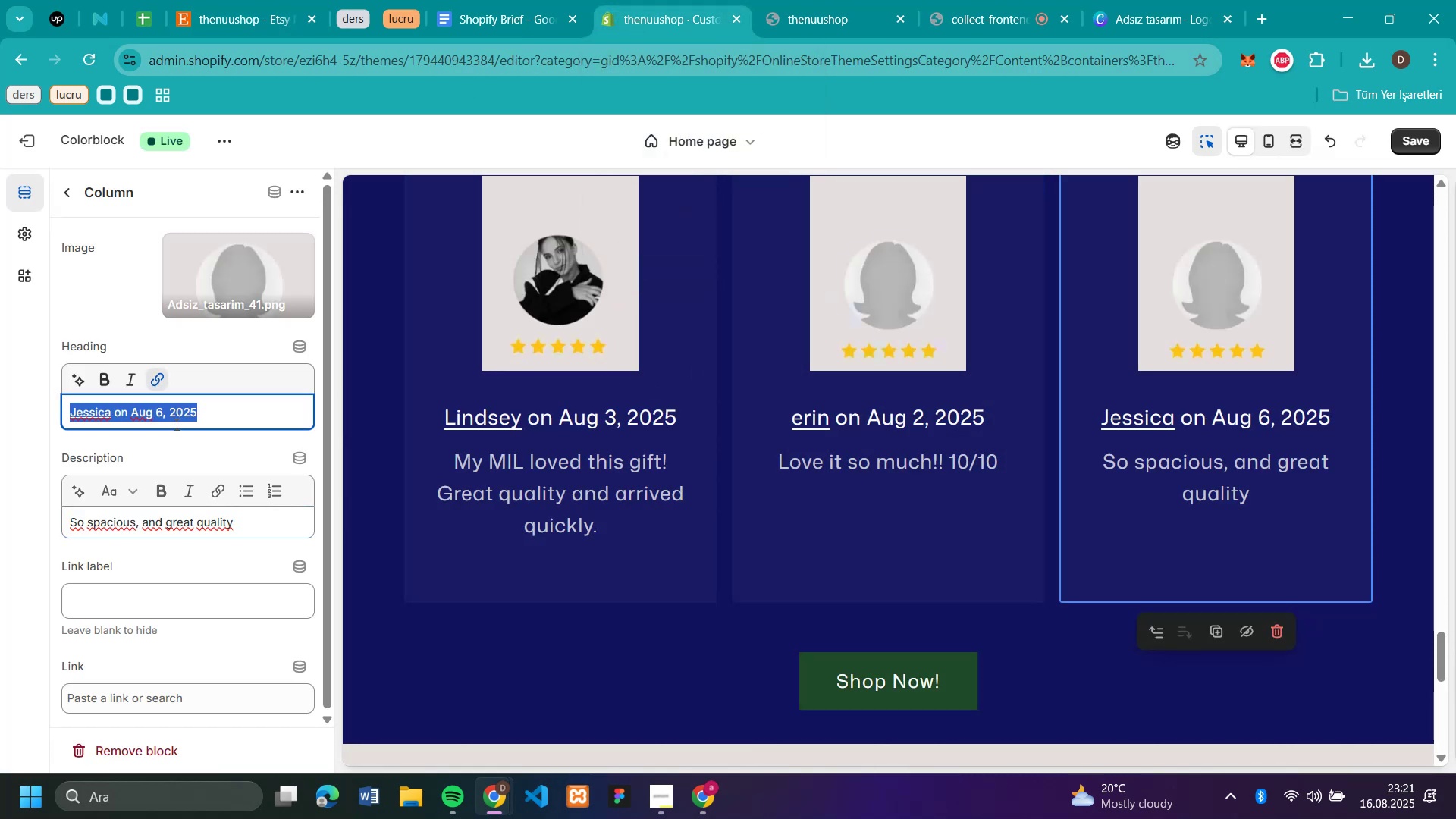 
key(Control+V)
 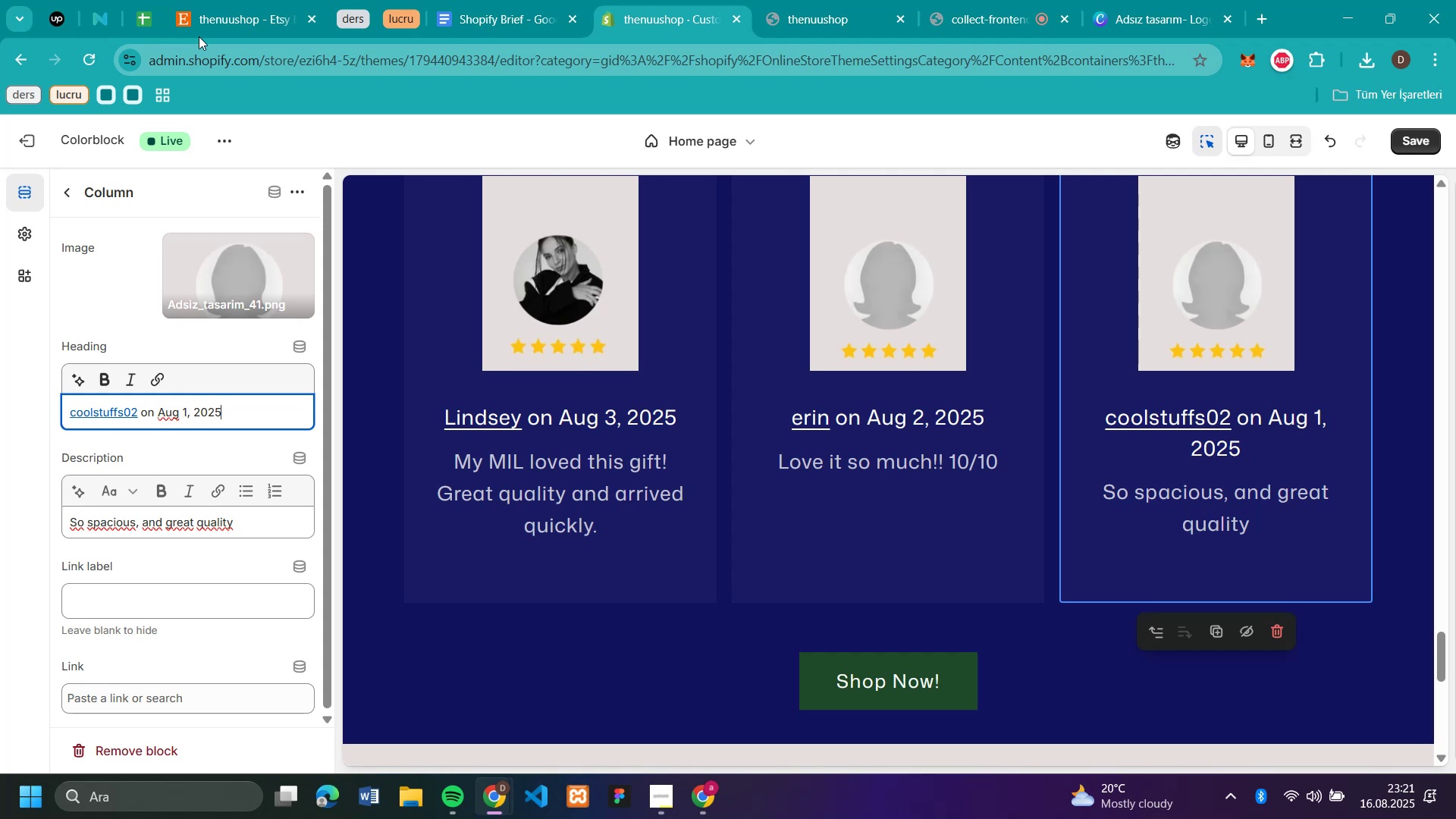 
left_click([238, 30])
 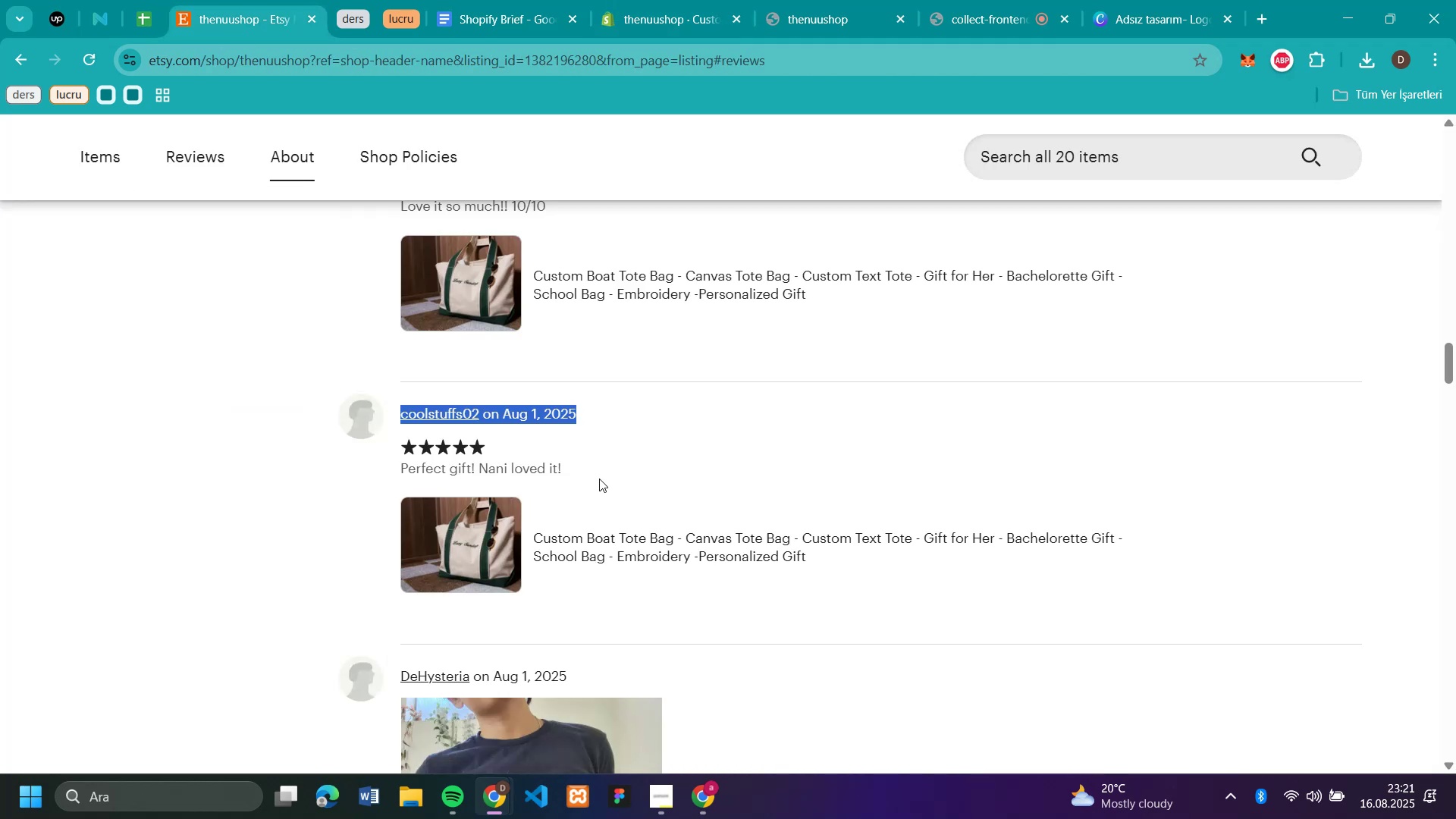 
left_click_drag(start_coordinate=[585, 467], to_coordinate=[400, 479])
 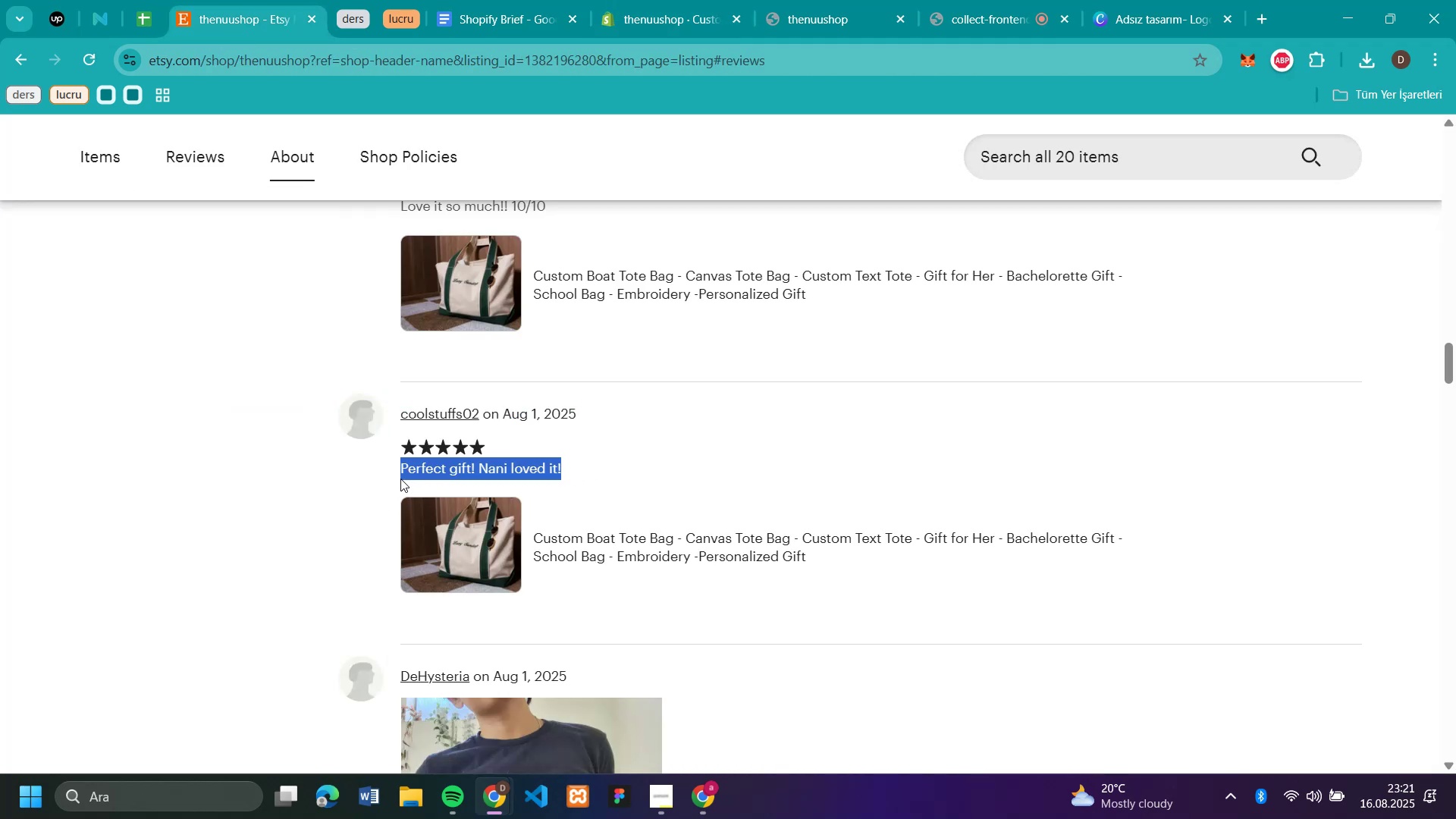 
key(Control+C)
 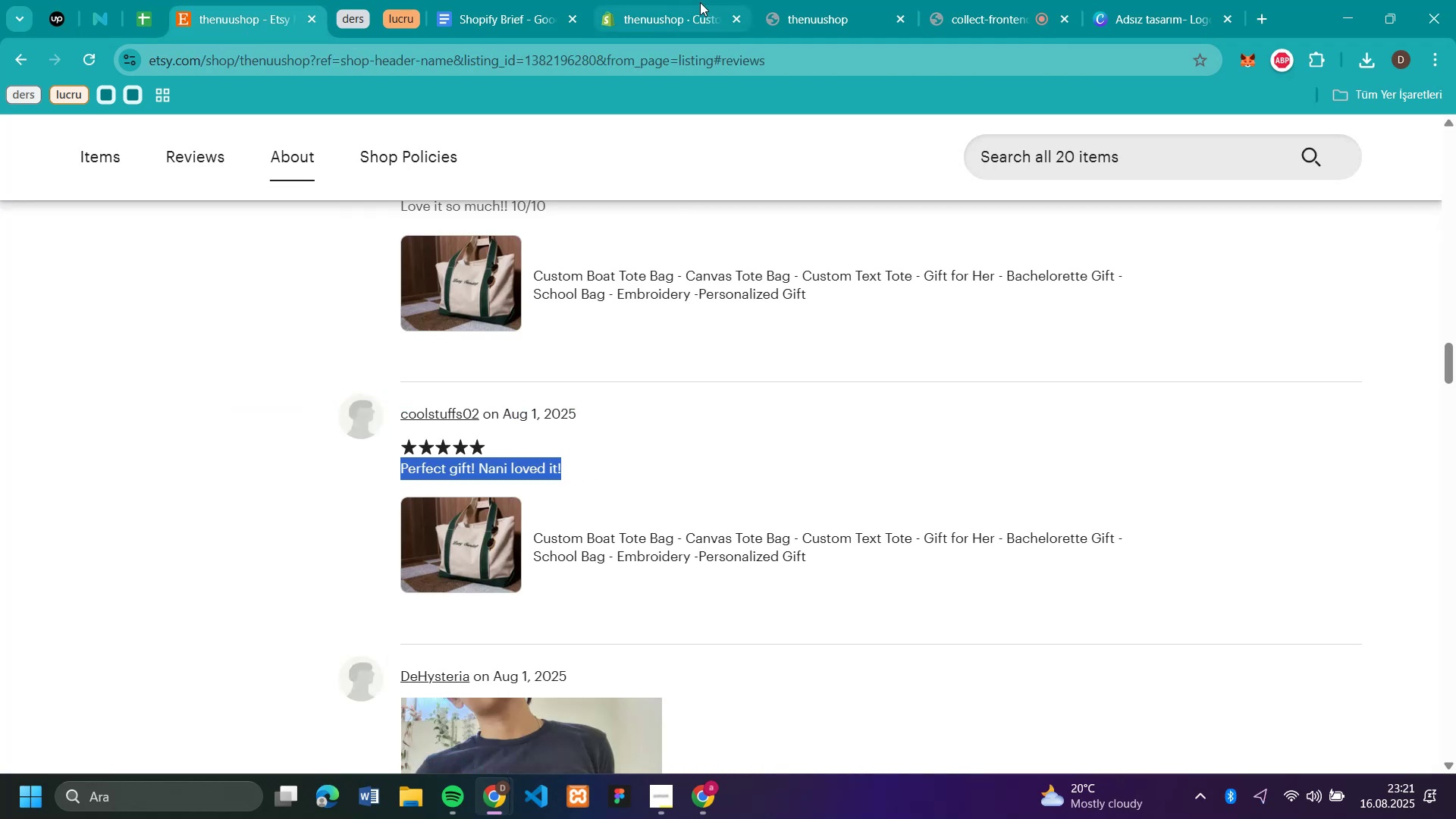 
left_click([667, 16])
 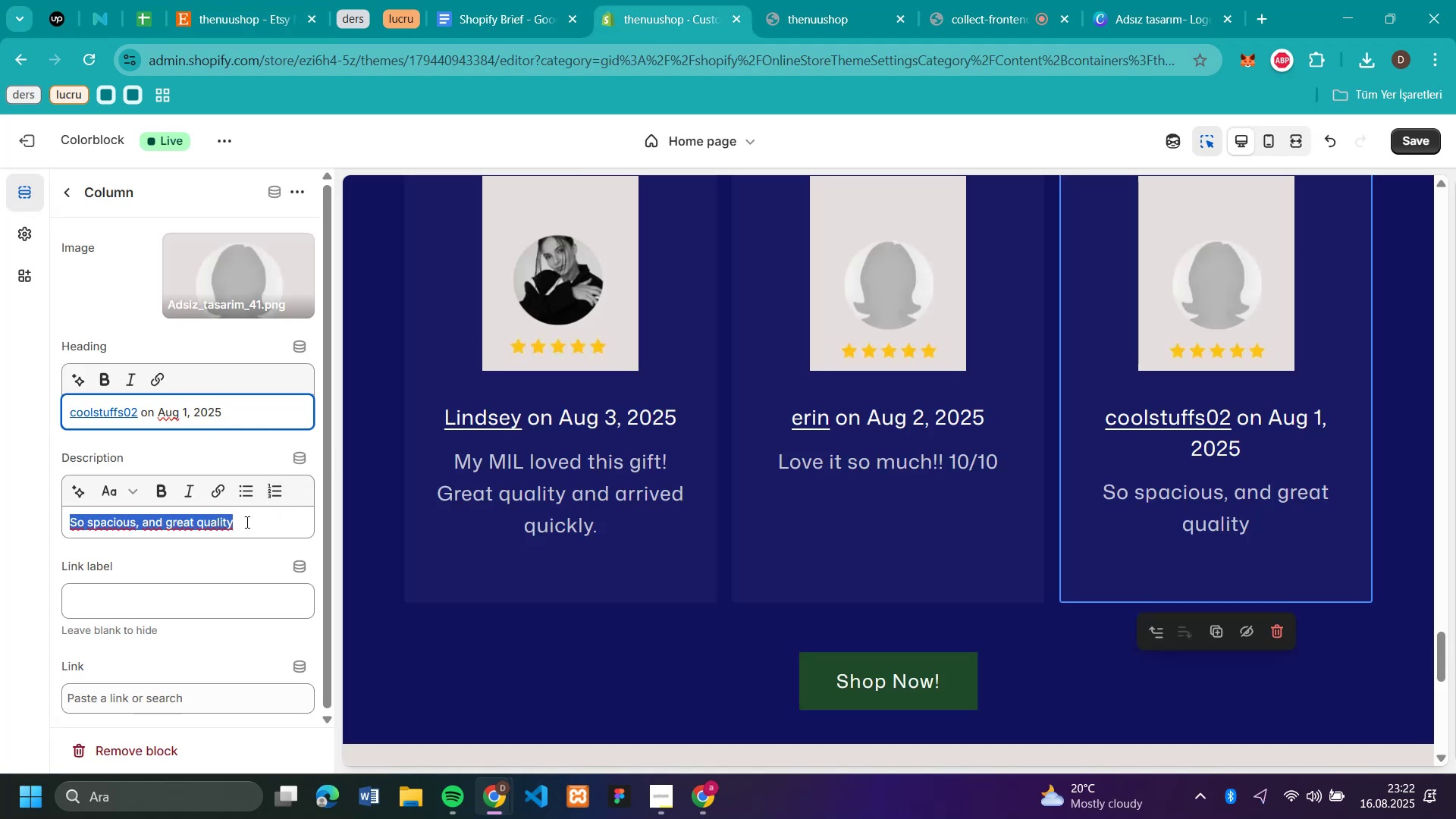 
double_click([244, 522])
 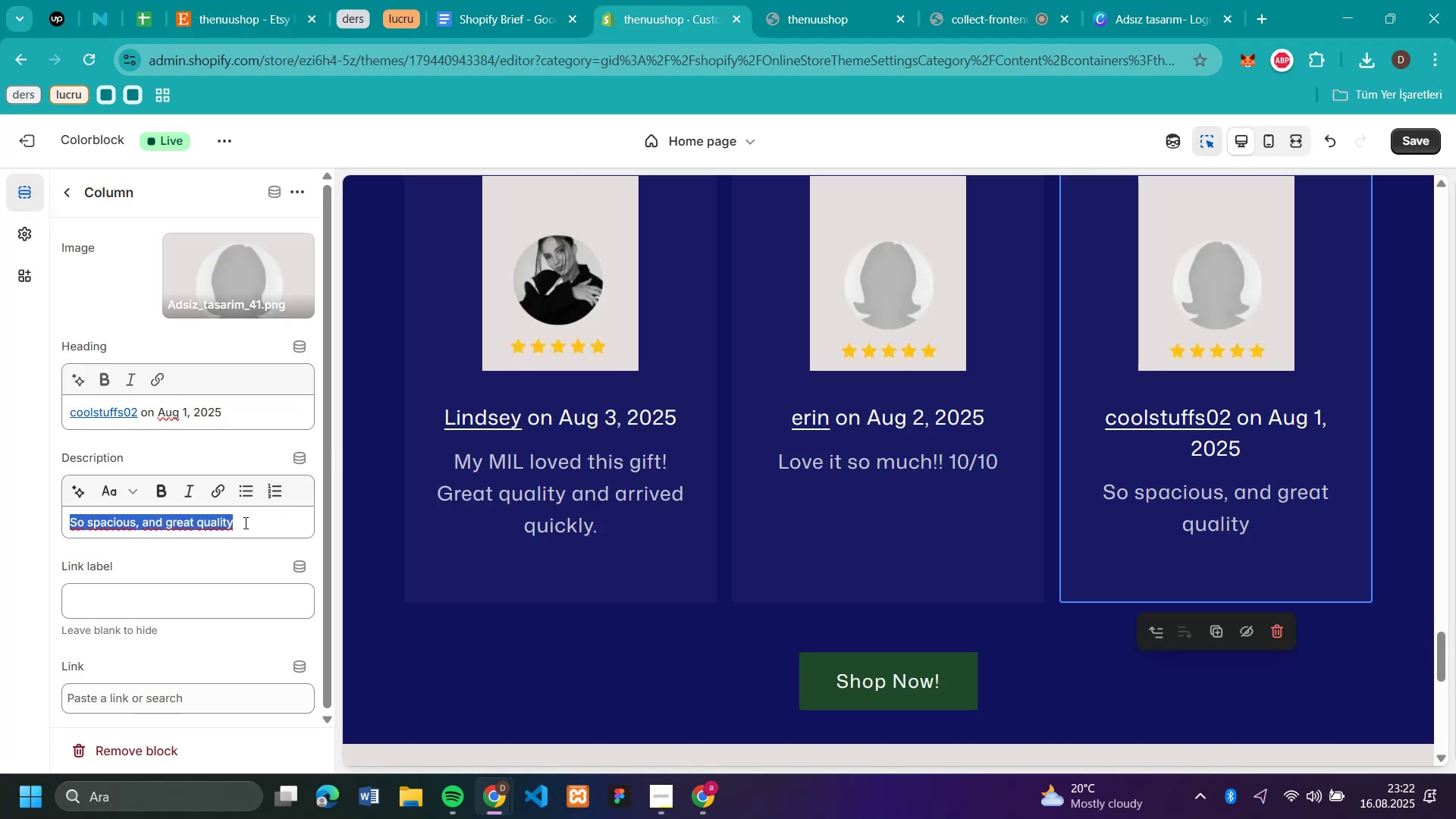 
key(Control+V)
 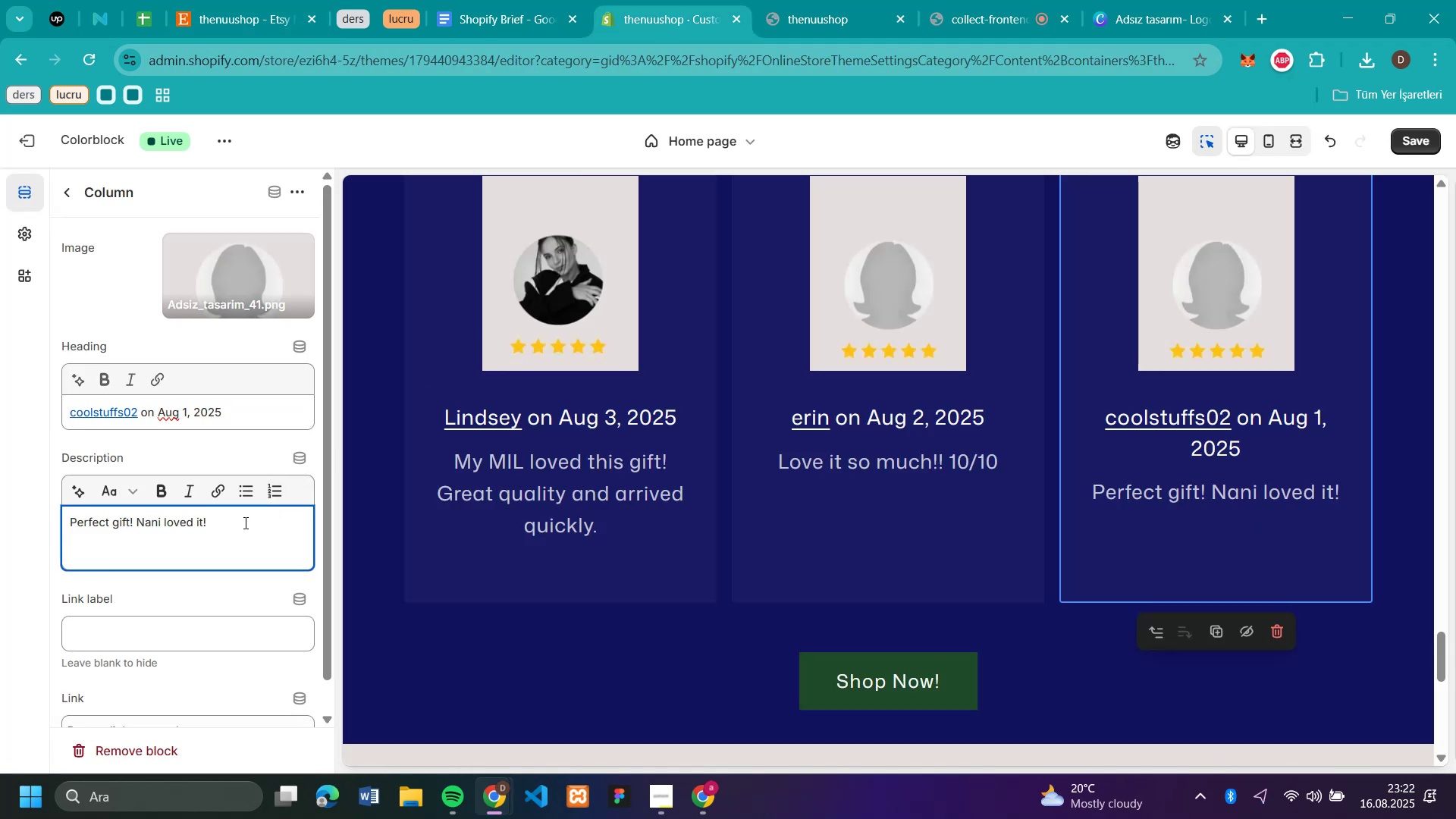 
key(Backspace)
 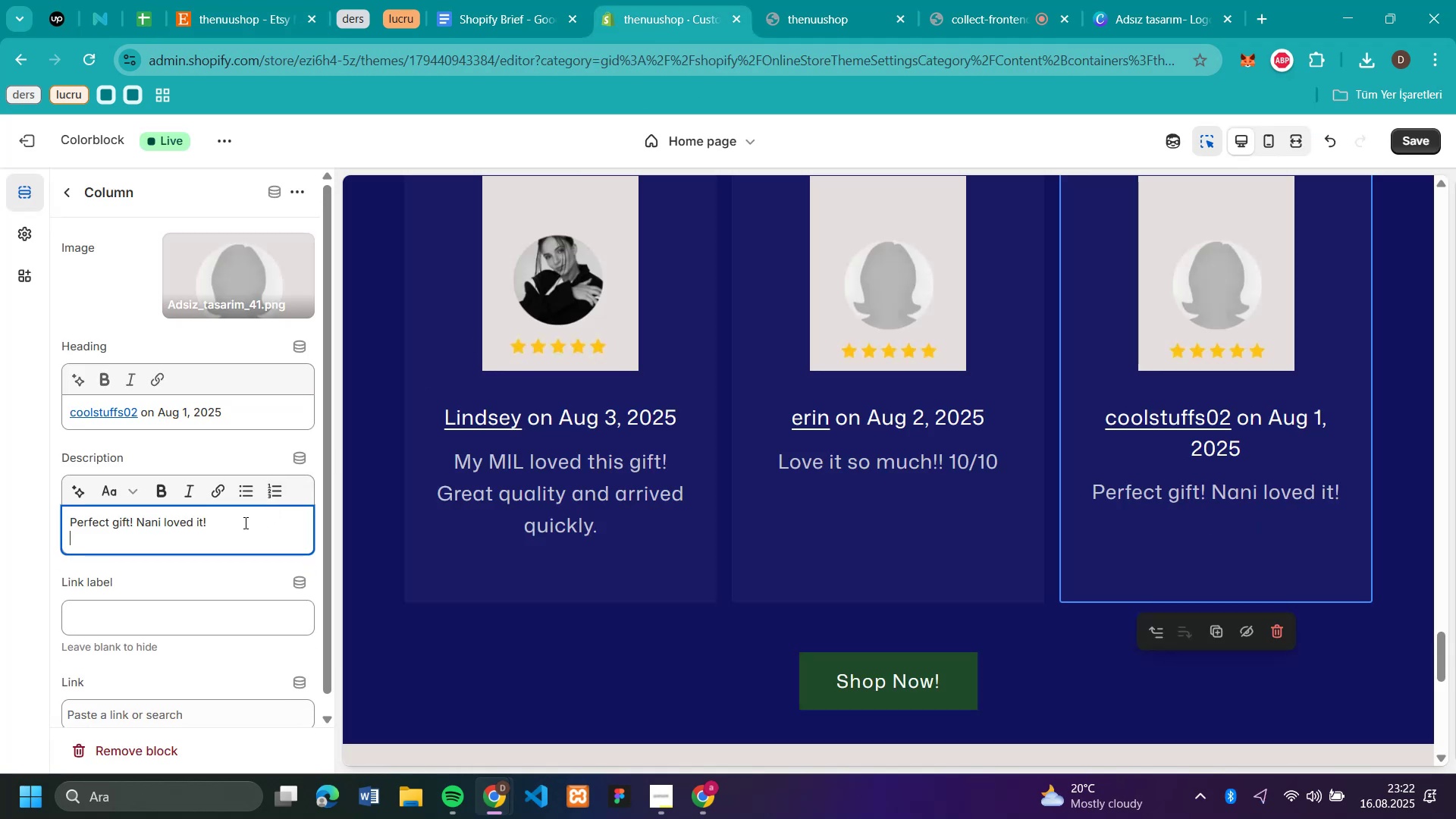 
key(Backspace)
 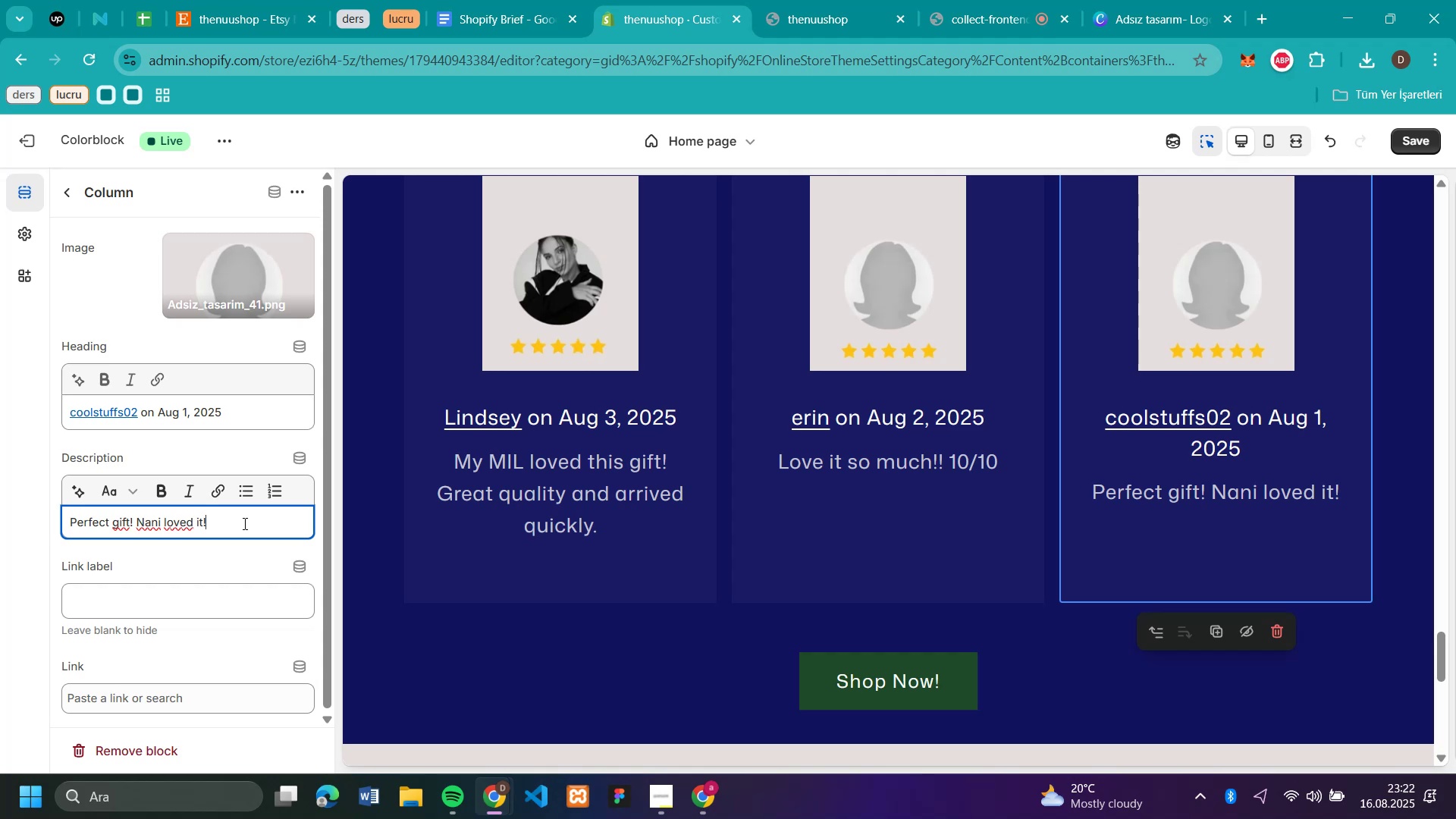 
wait(7.29)
 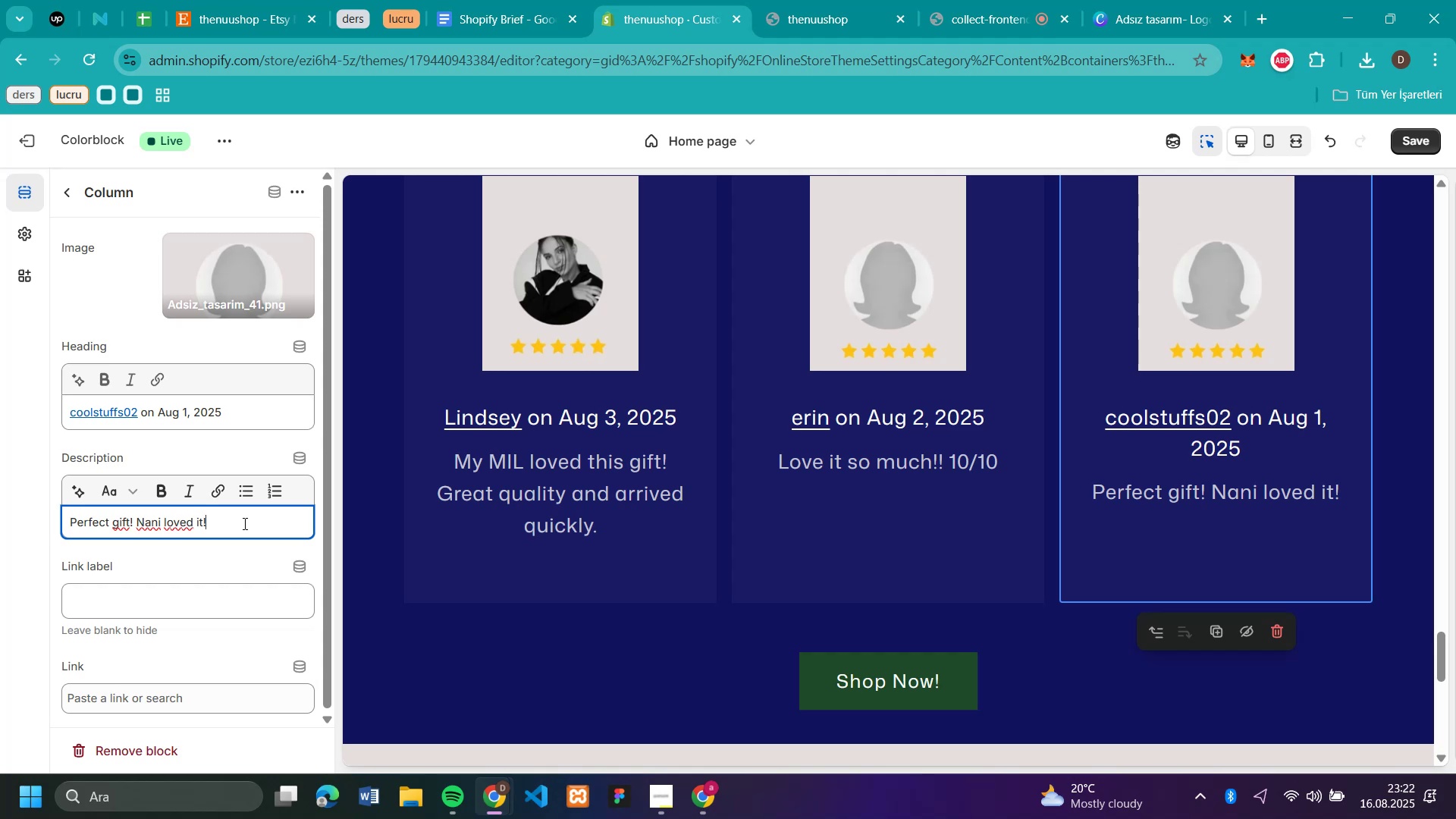 
left_click([1420, 140])
 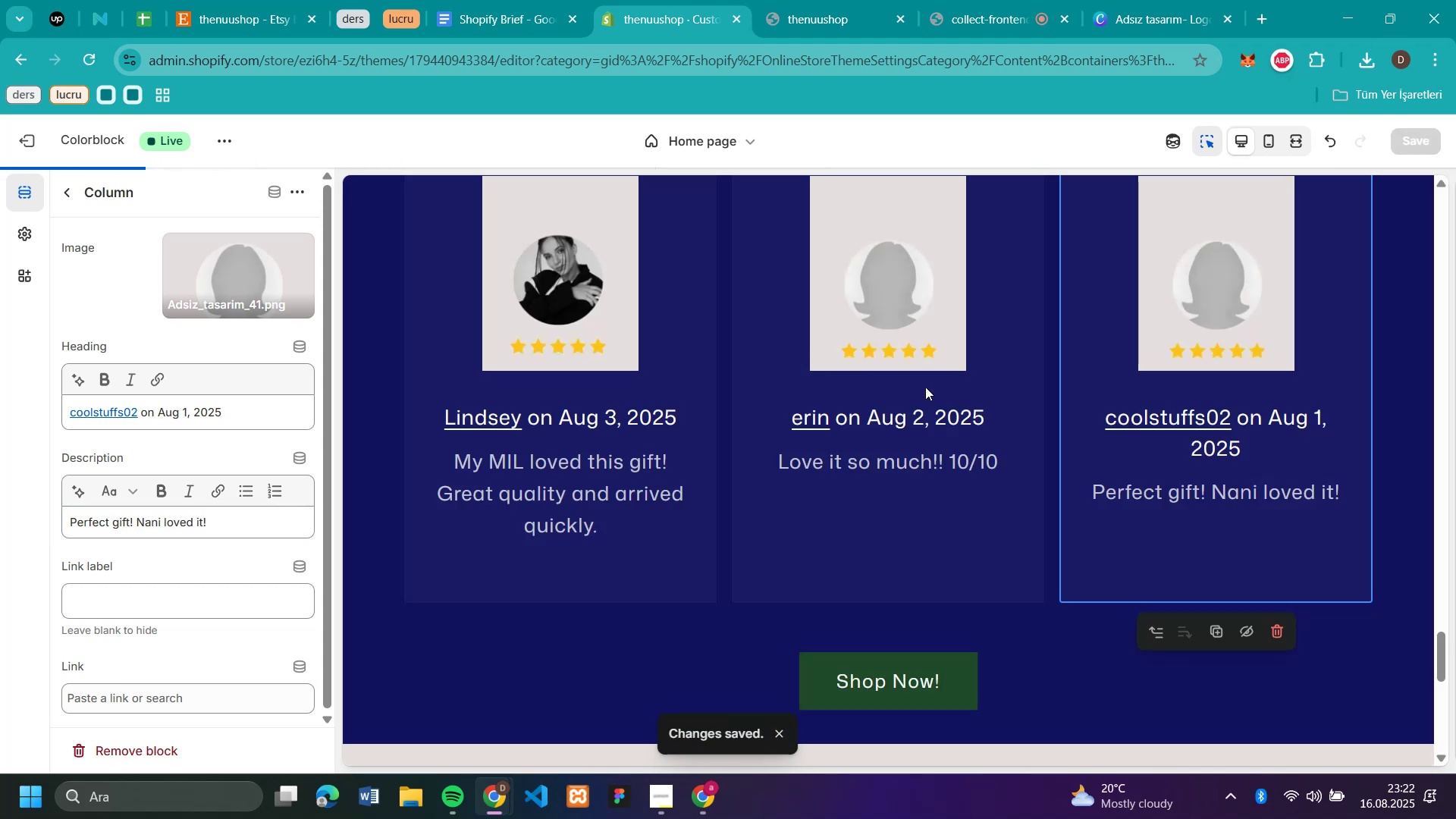 
scroll: coordinate [1312, 400], scroll_direction: down, amount: 18.0
 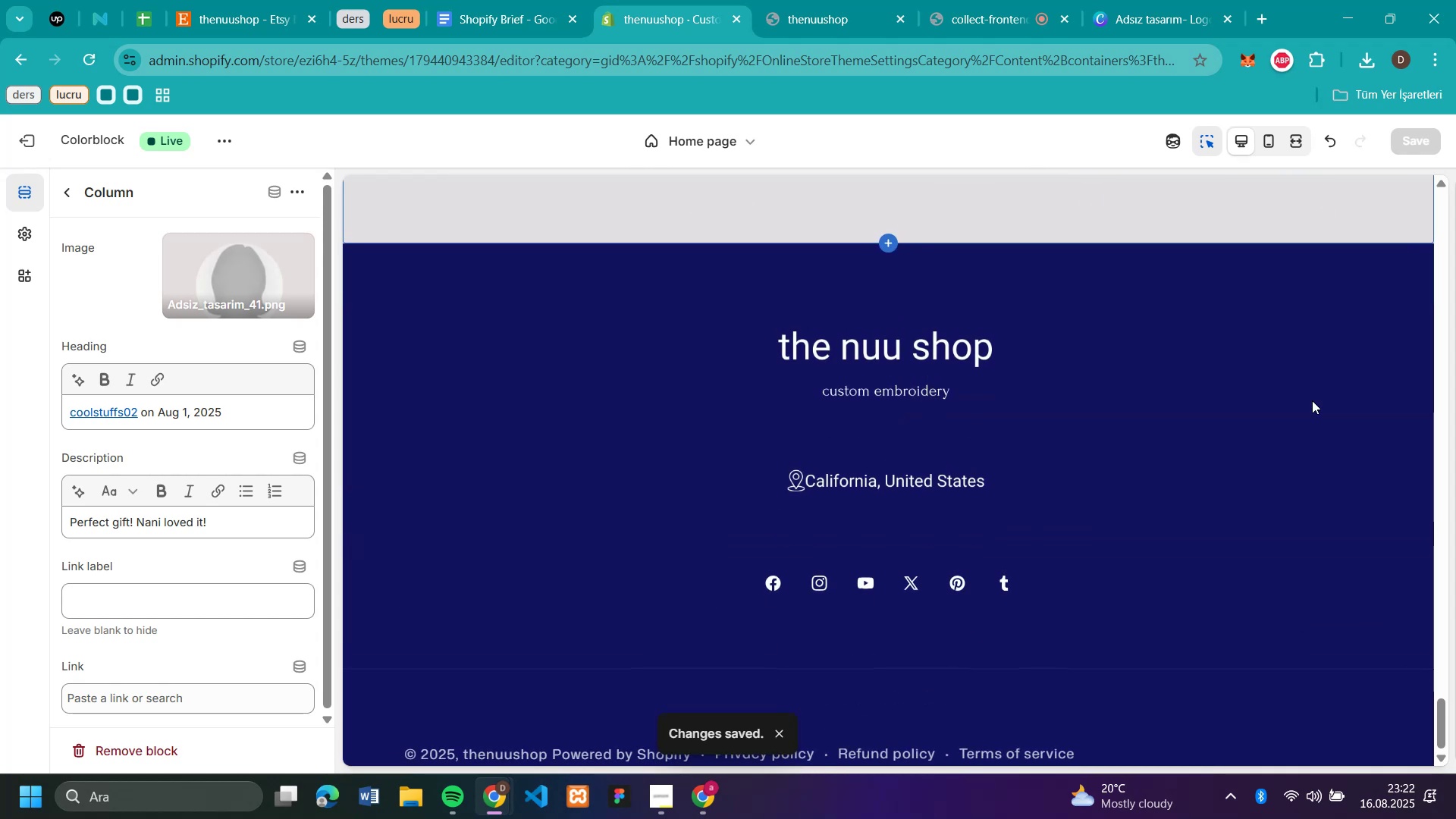 
scroll: coordinate [1312, 400], scroll_direction: up, amount: 14.0
 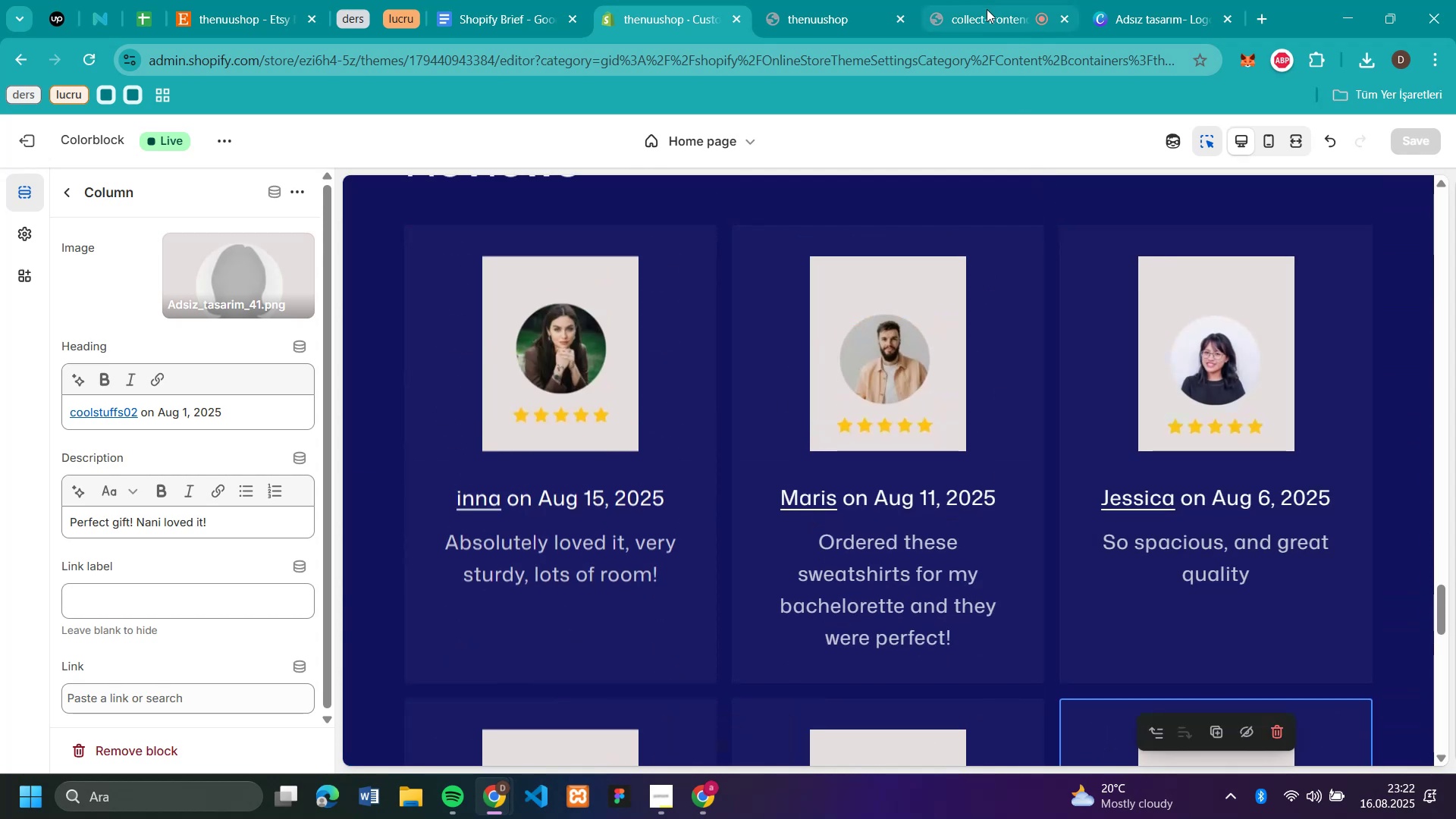 
left_click([987, 9])
 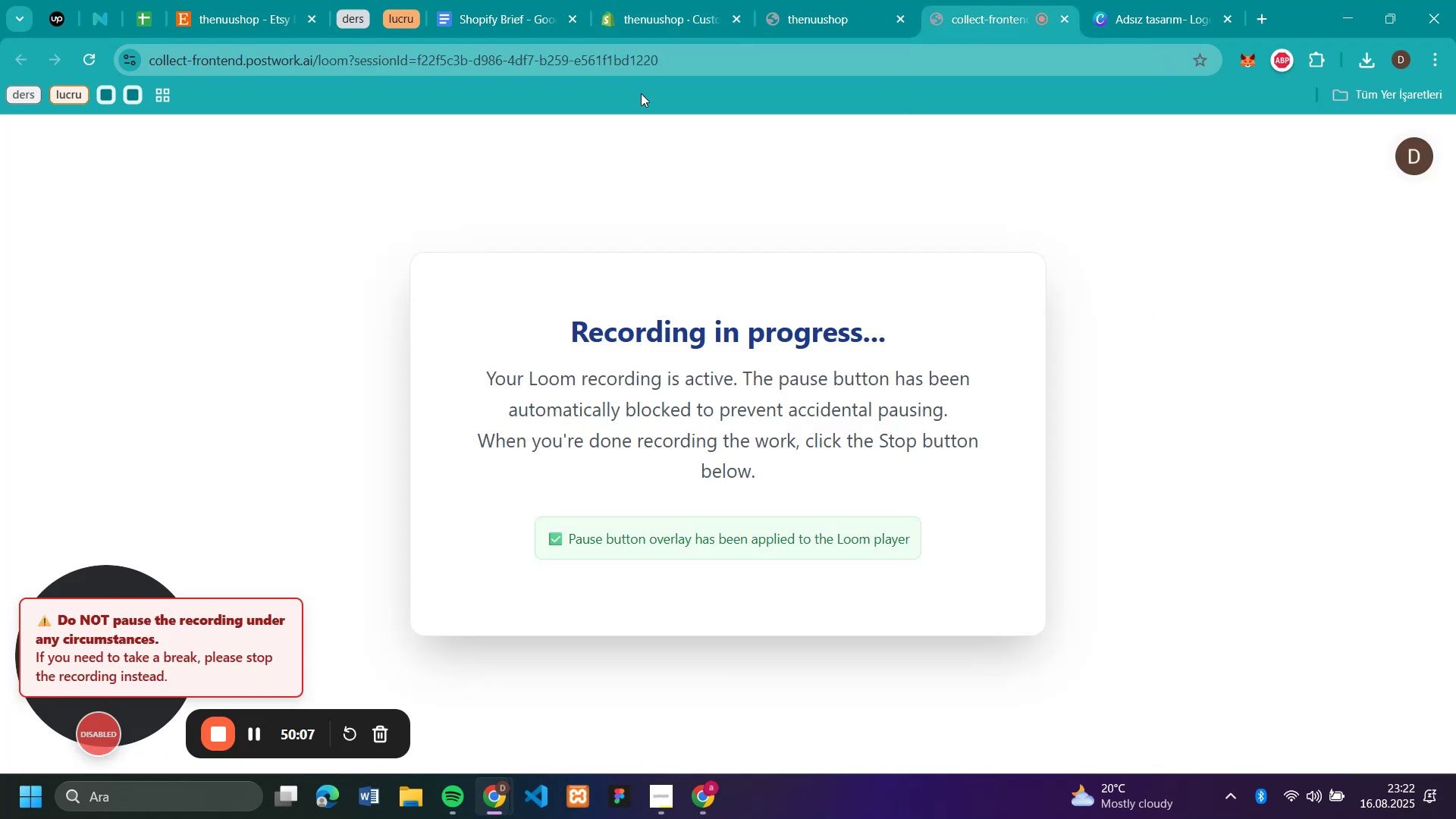 
left_click([668, 13])
 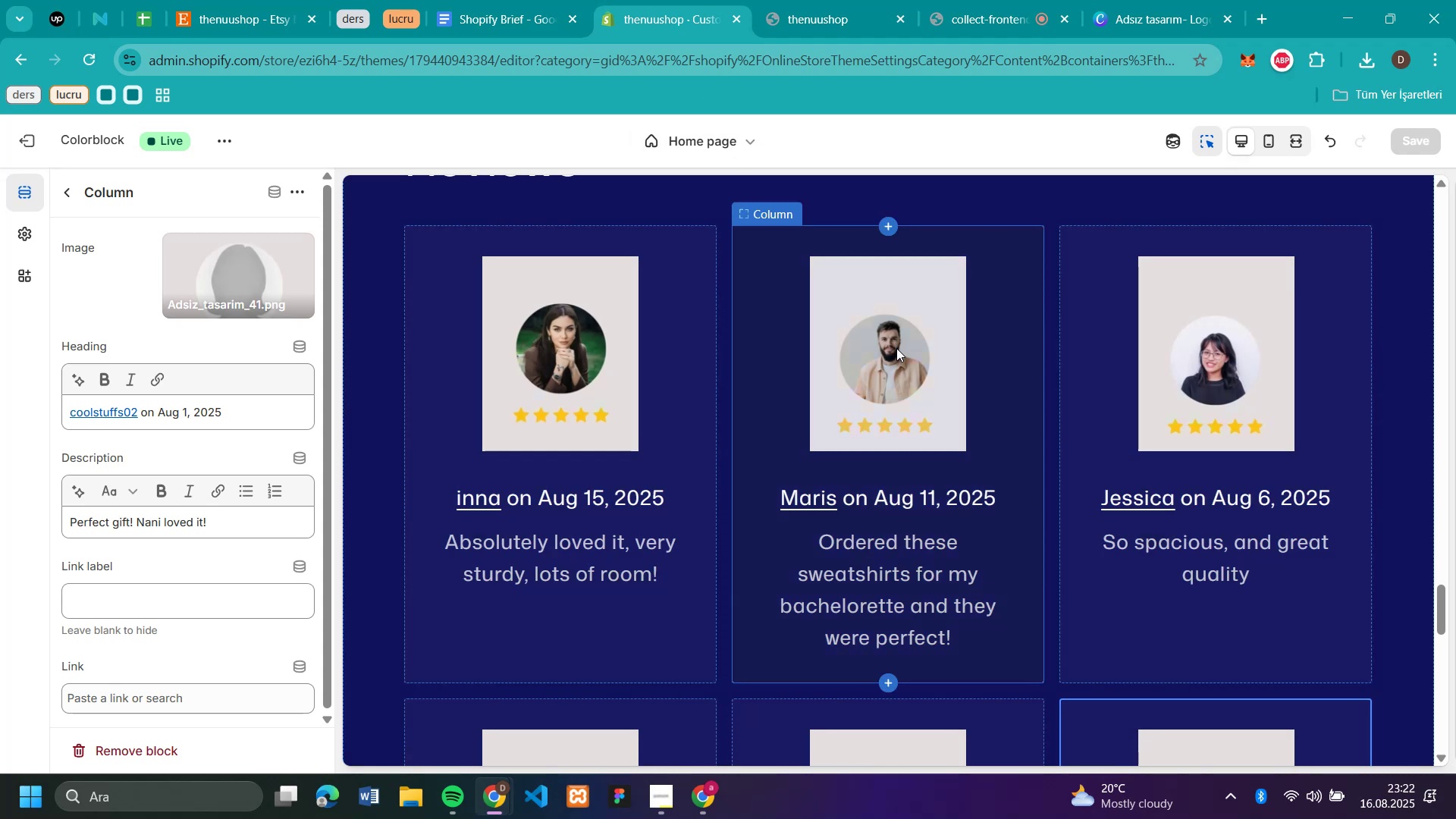 
wait(6.23)
 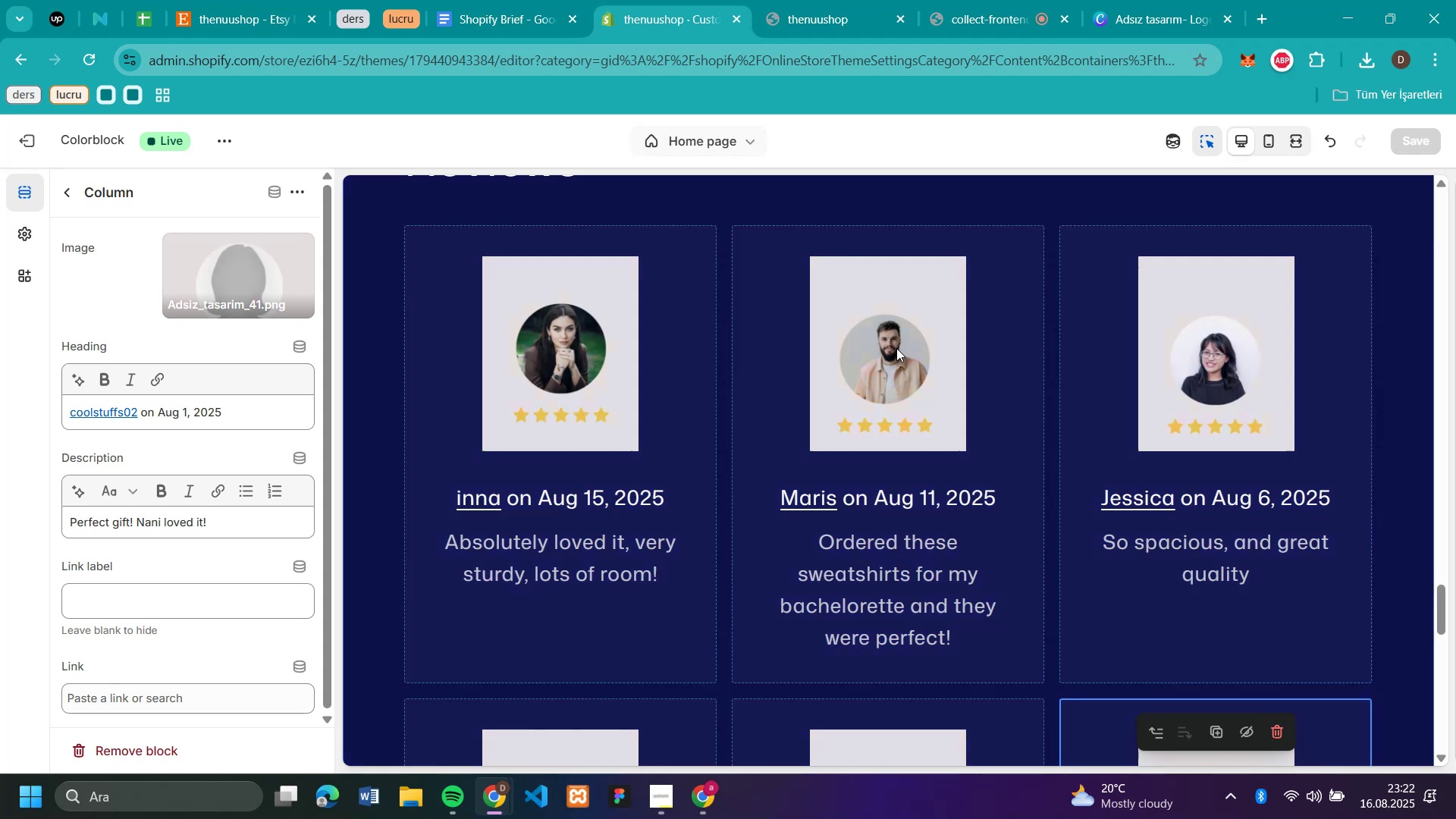 
scroll: coordinate [917, 294], scroll_direction: up, amount: 8.0
 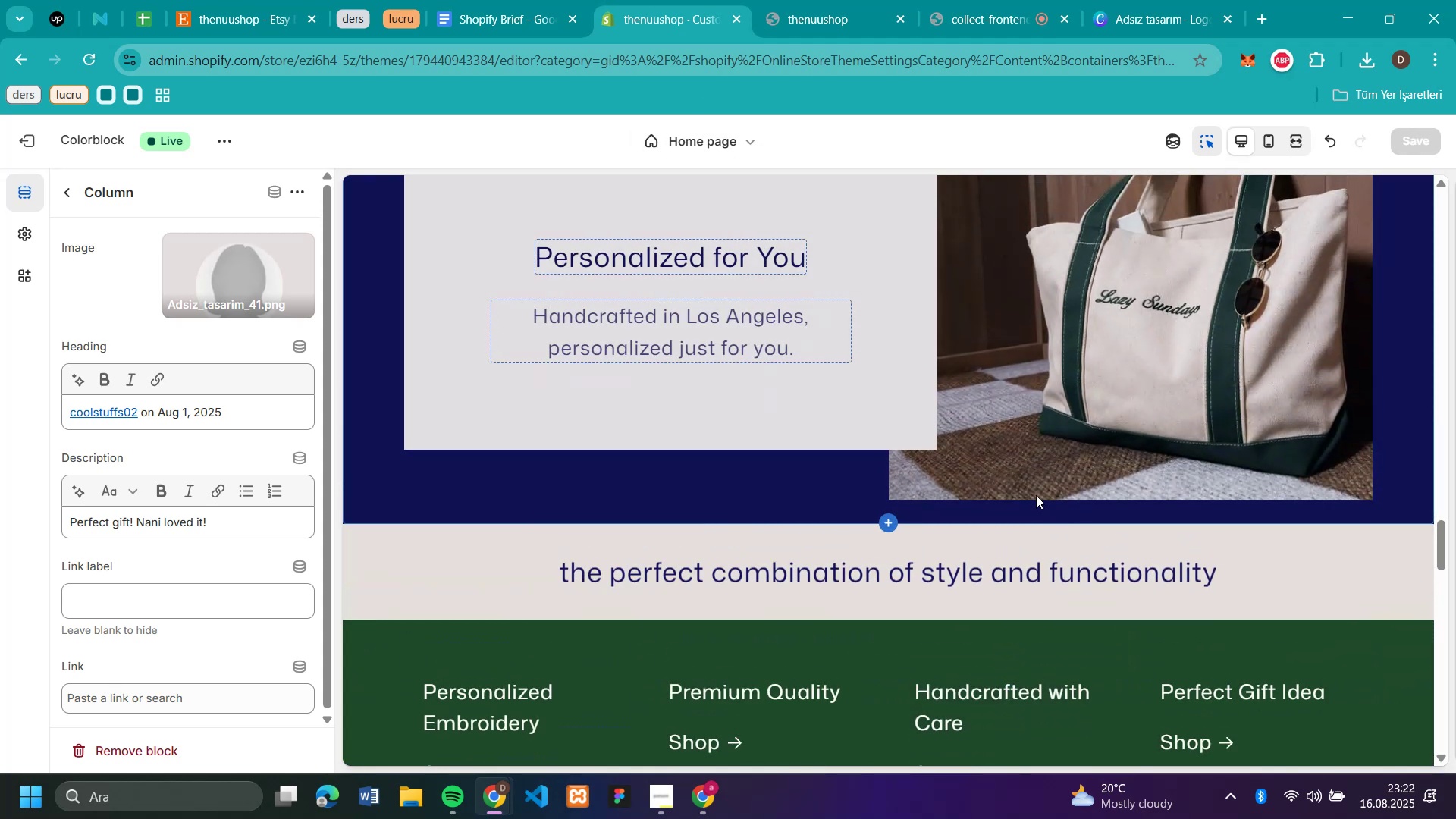 
scroll: coordinate [1032, 460], scroll_direction: down, amount: 2.0
 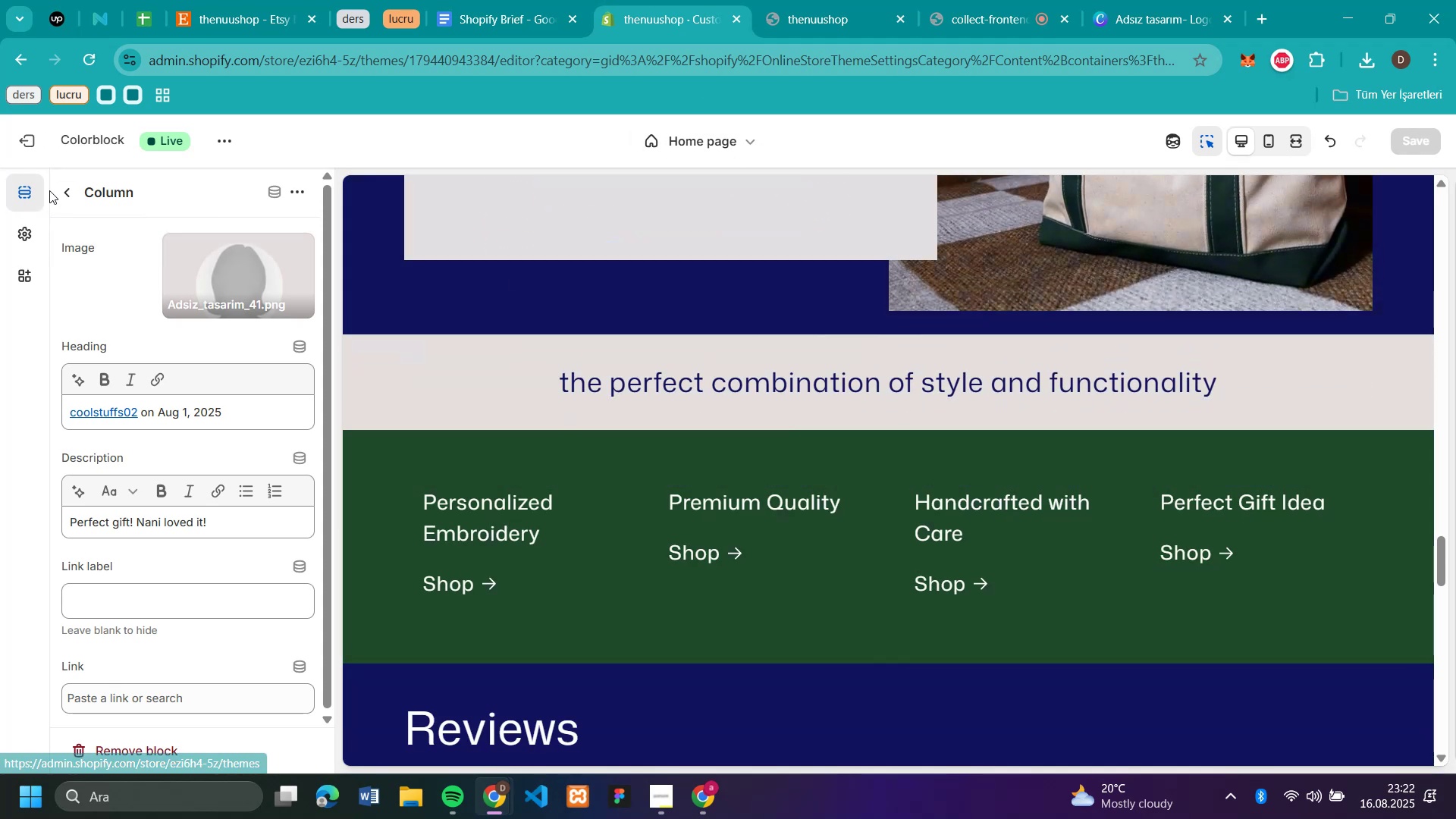 
left_click([60, 193])
 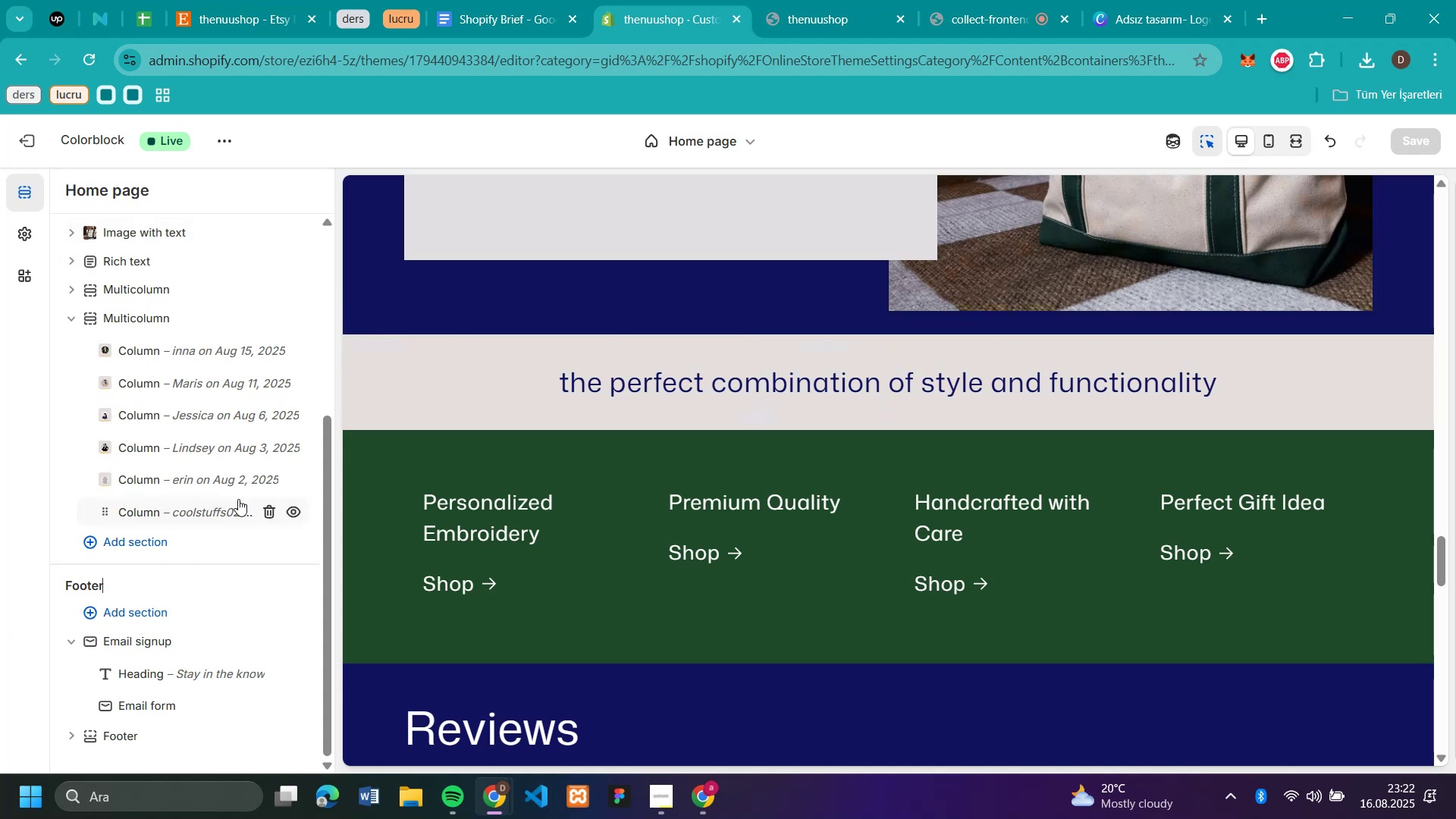 
wait(6.49)
 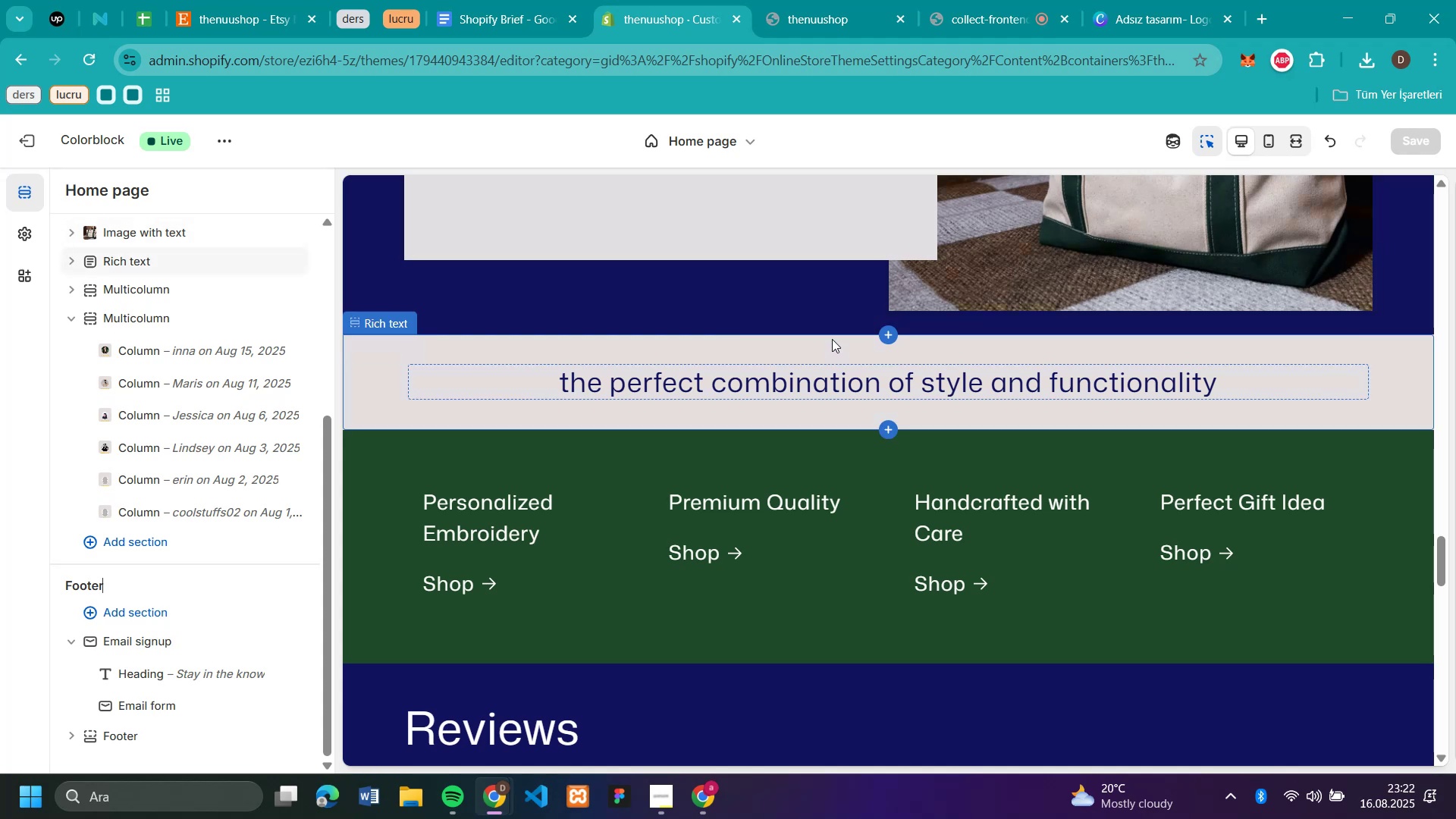 
left_click([131, 532])
 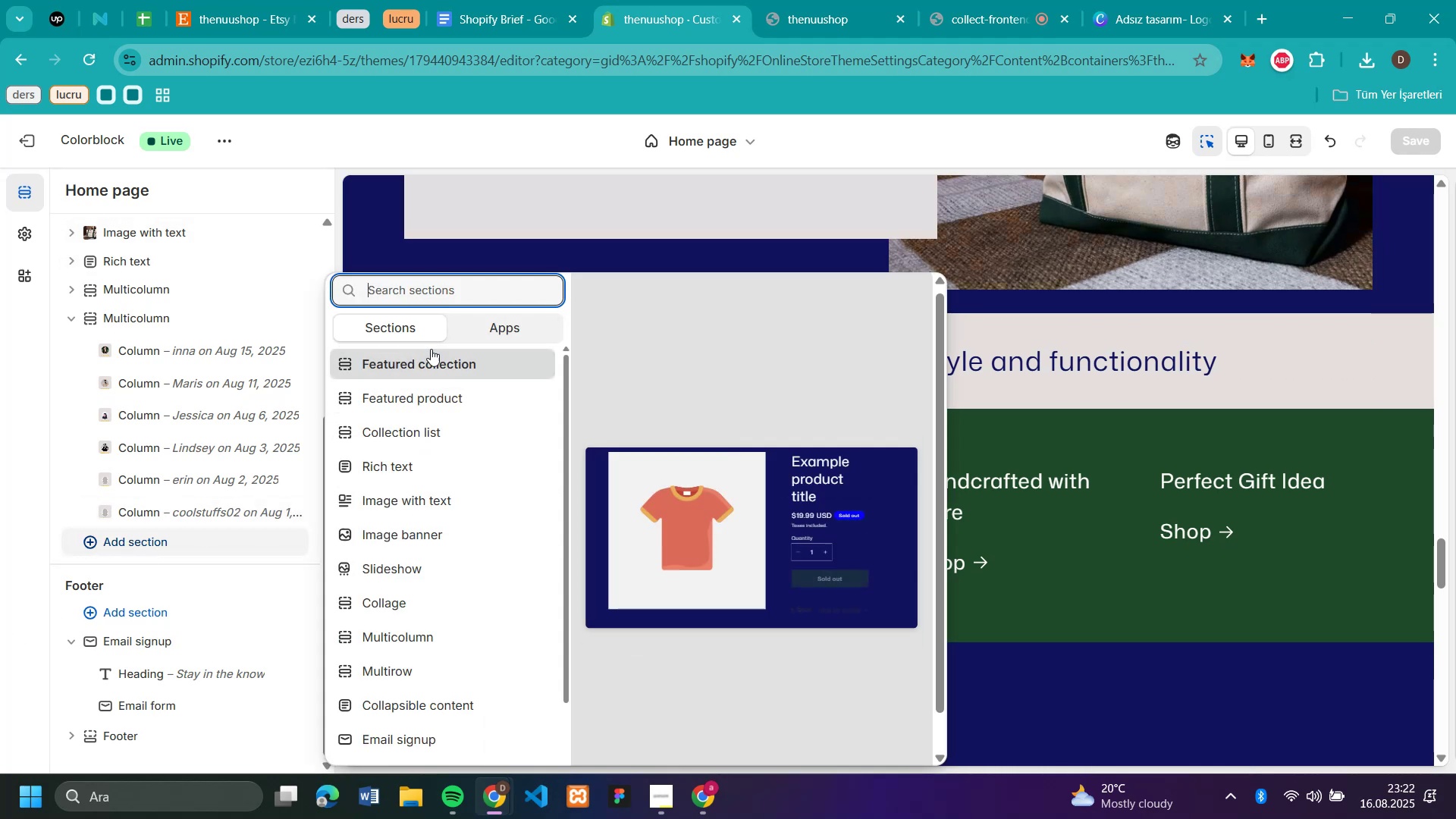 
scroll: coordinate [426, 682], scroll_direction: down, amount: 10.0
 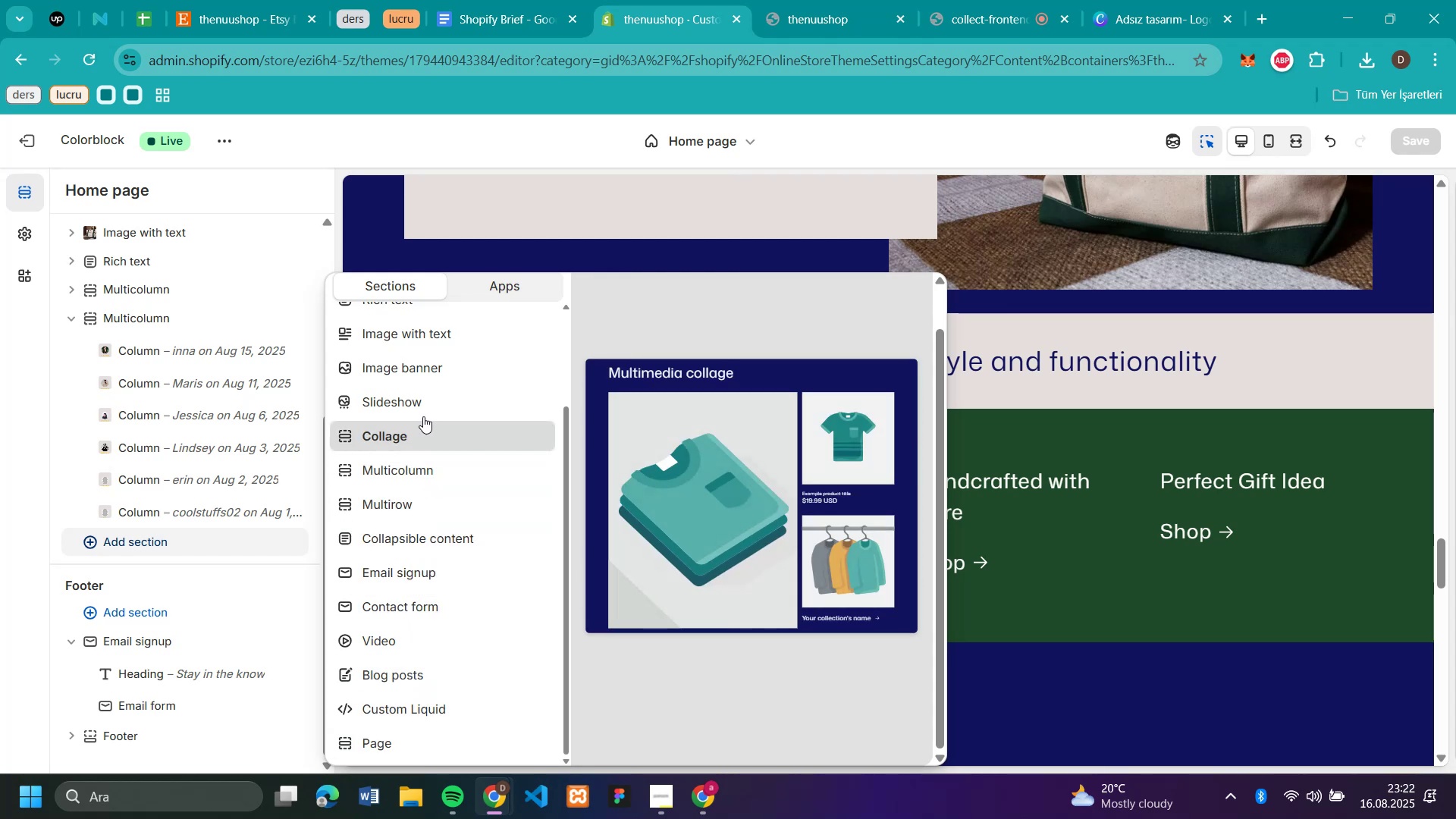 
wait(7.13)
 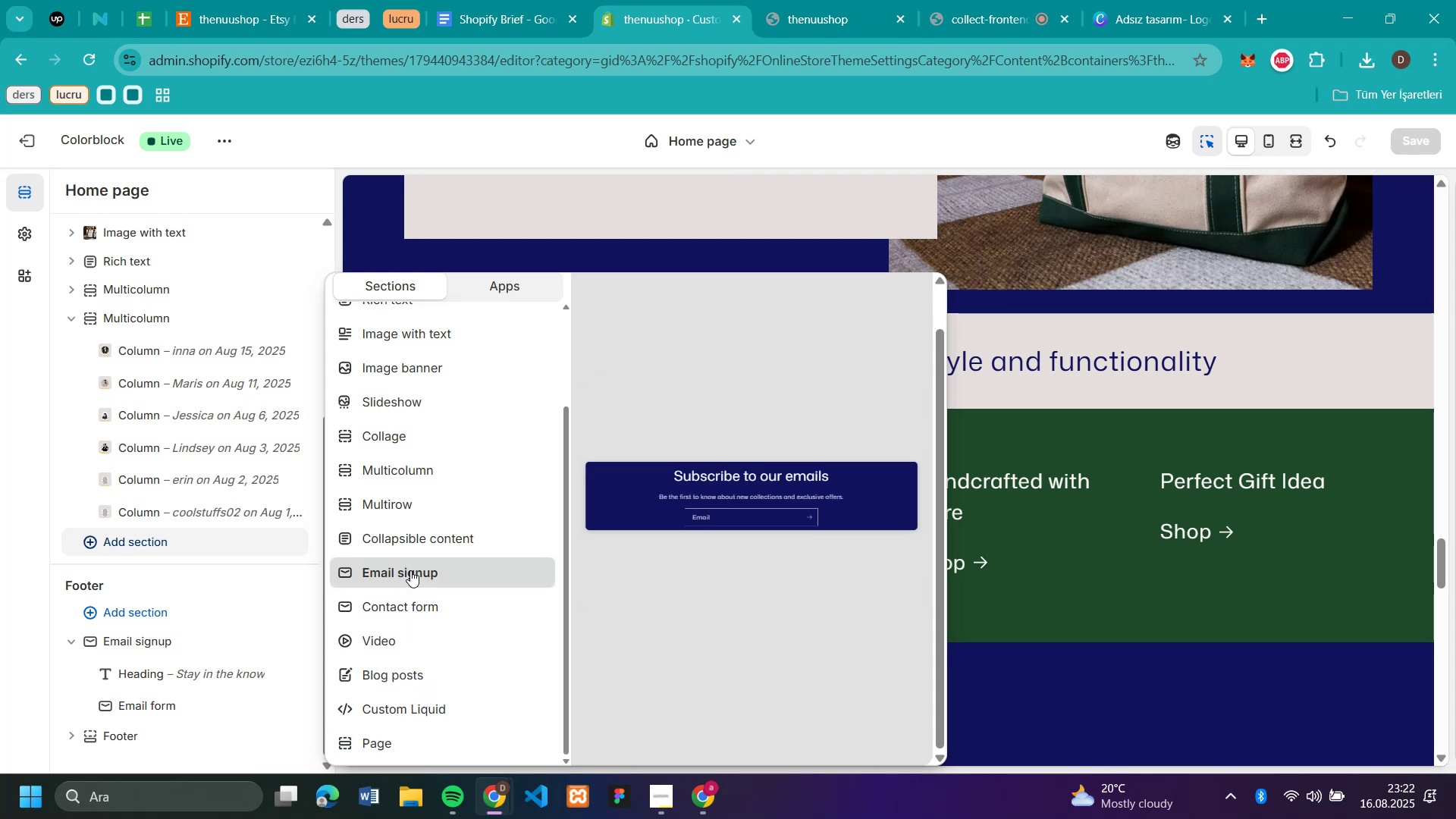 
scroll: coordinate [440, 336], scroll_direction: up, amount: 5.0
 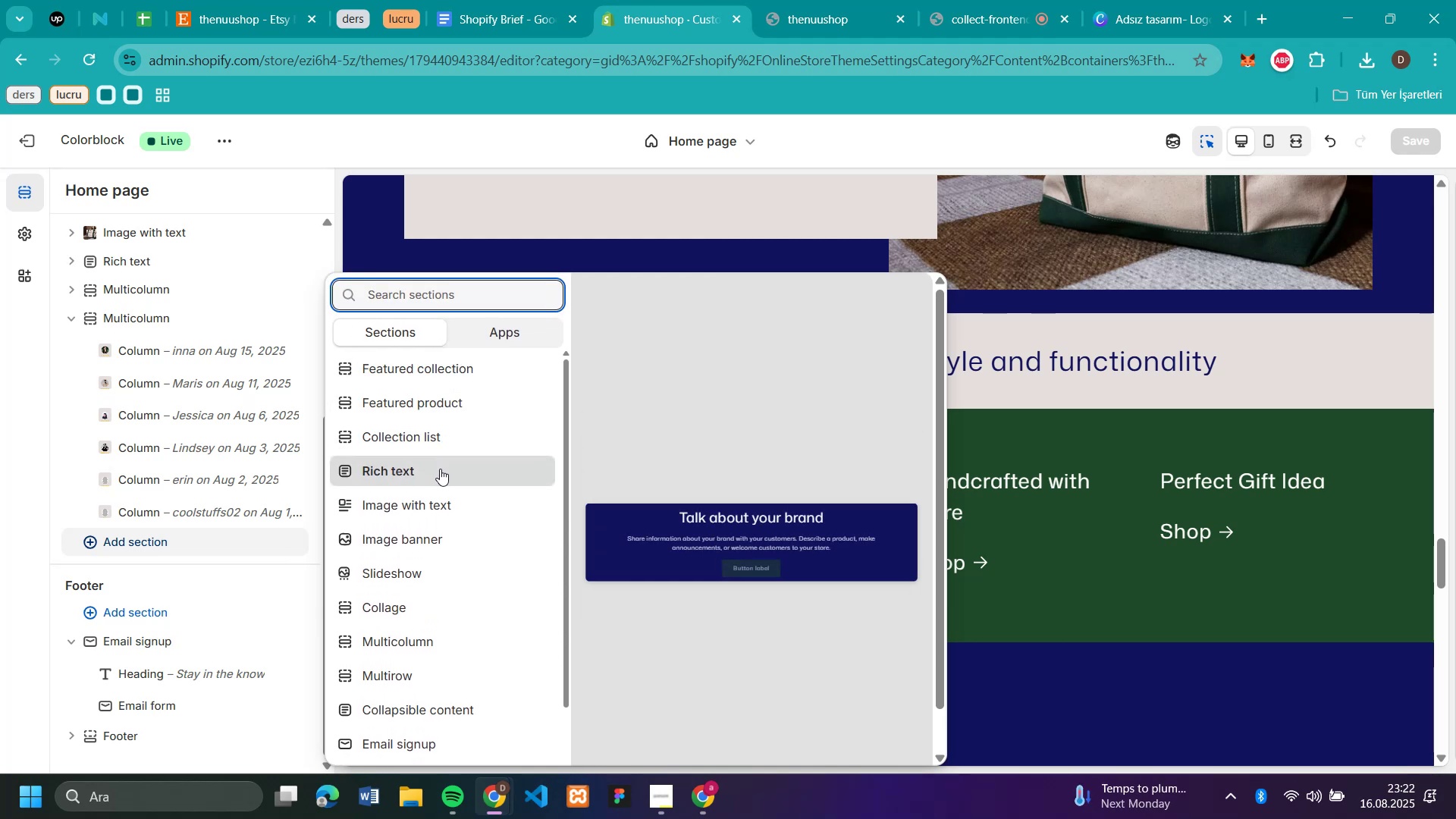 
scroll: coordinate [444, 576], scroll_direction: down, amount: 6.0
 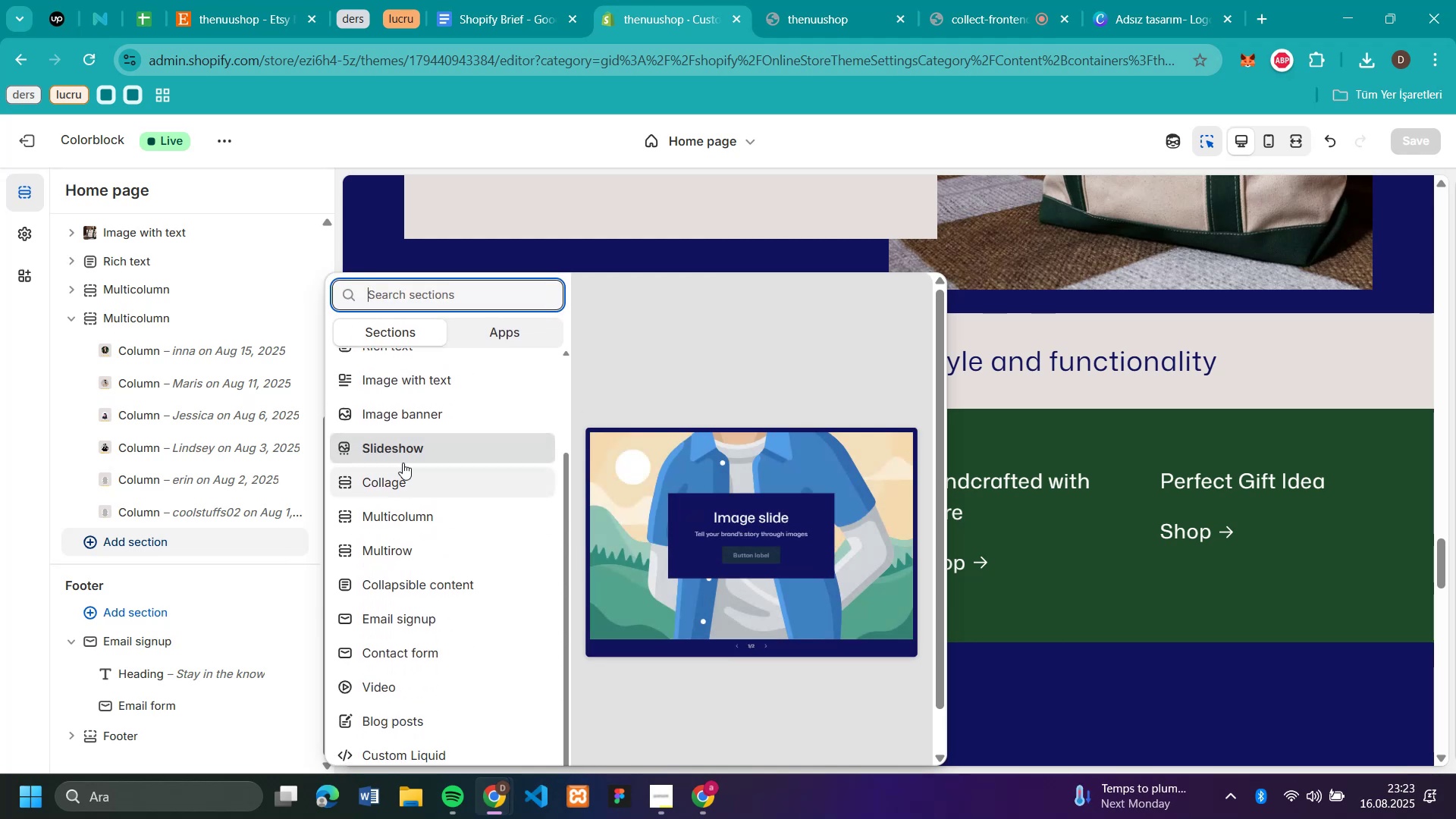 
scroll: coordinate [410, 422], scroll_direction: up, amount: 2.0
 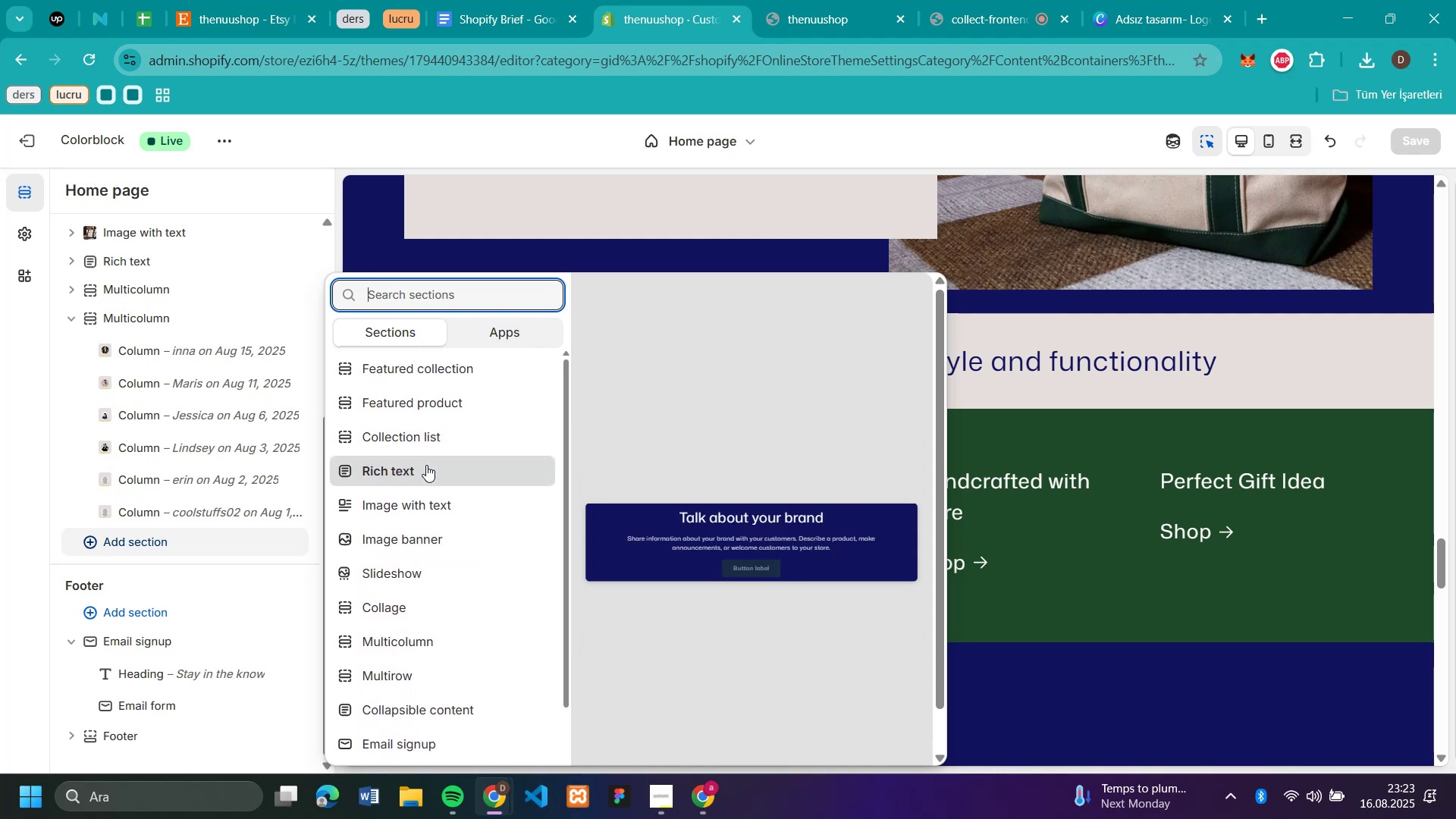 
left_click([426, 465])
 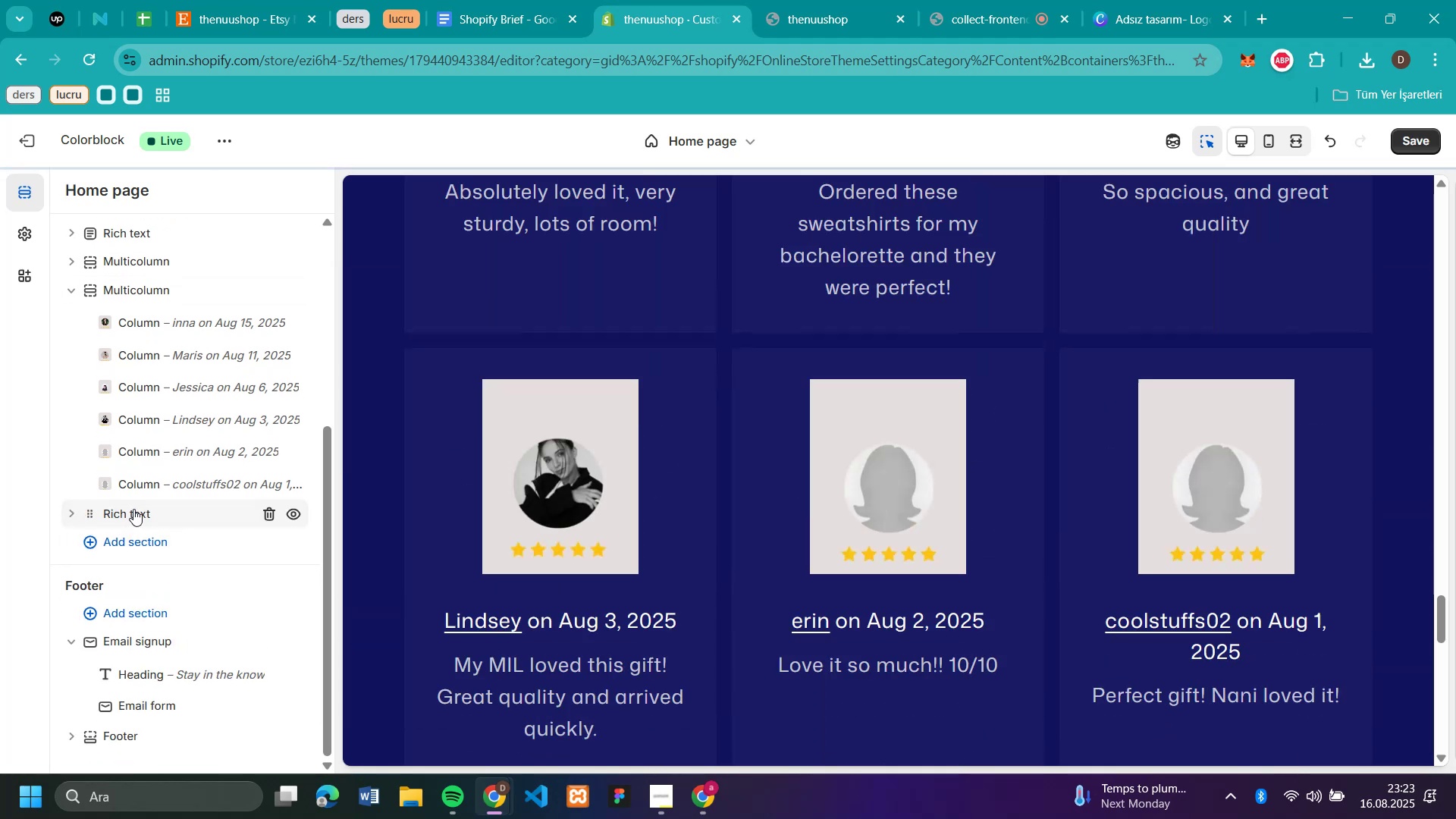 
left_click([133, 509])
 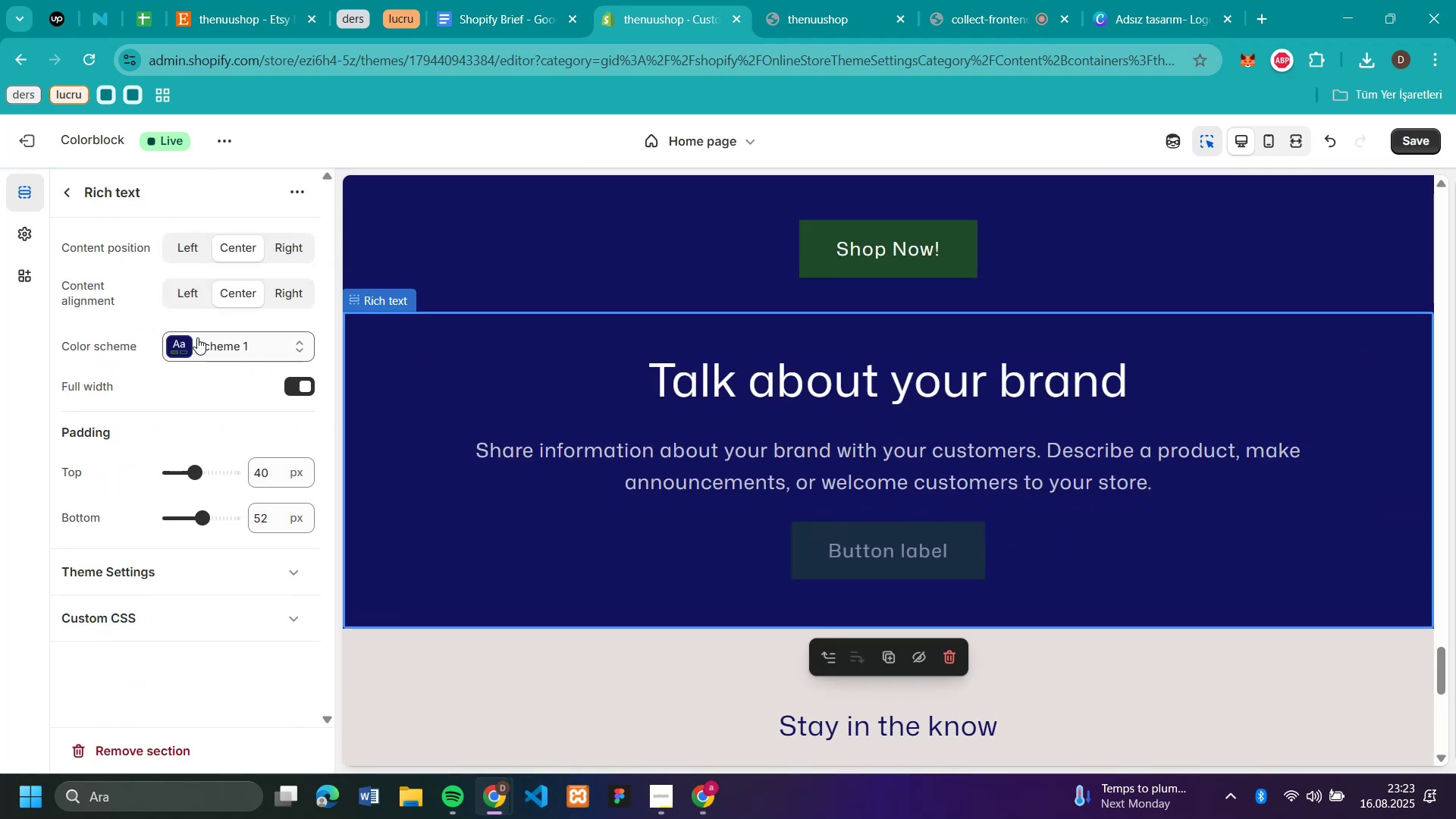 
left_click([197, 337])
 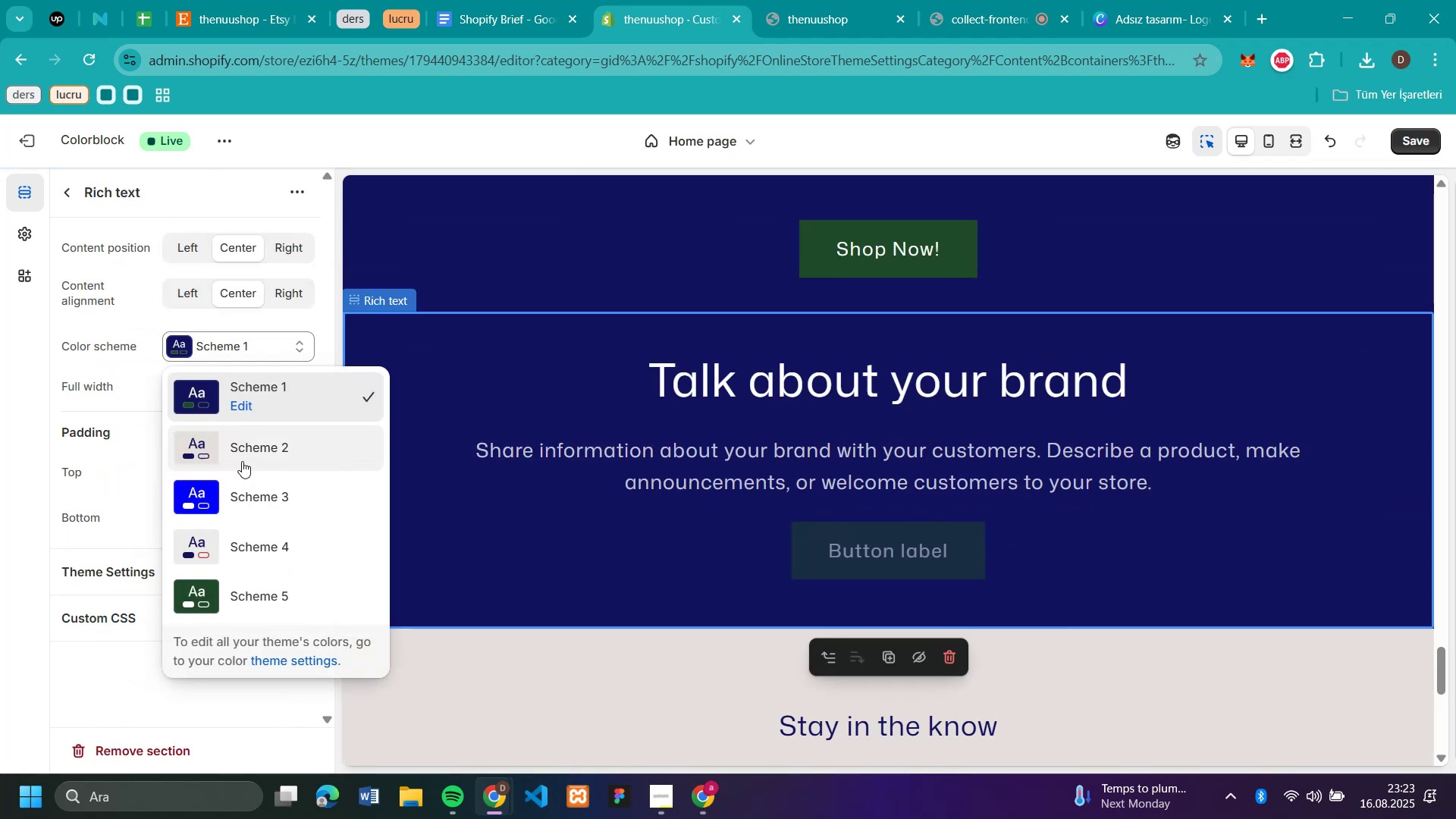 
left_click([246, 456])
 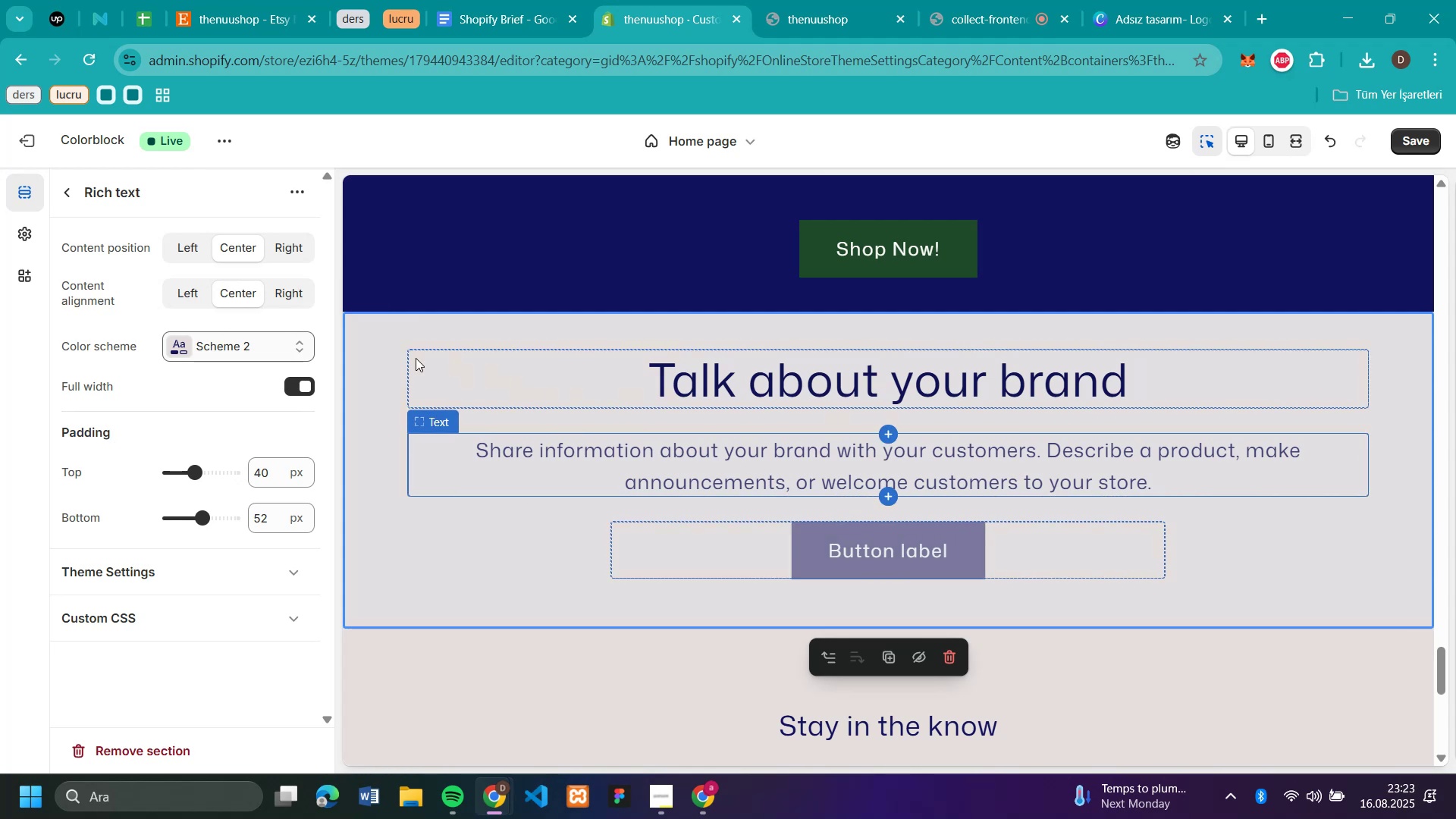 
left_click([717, 393])
 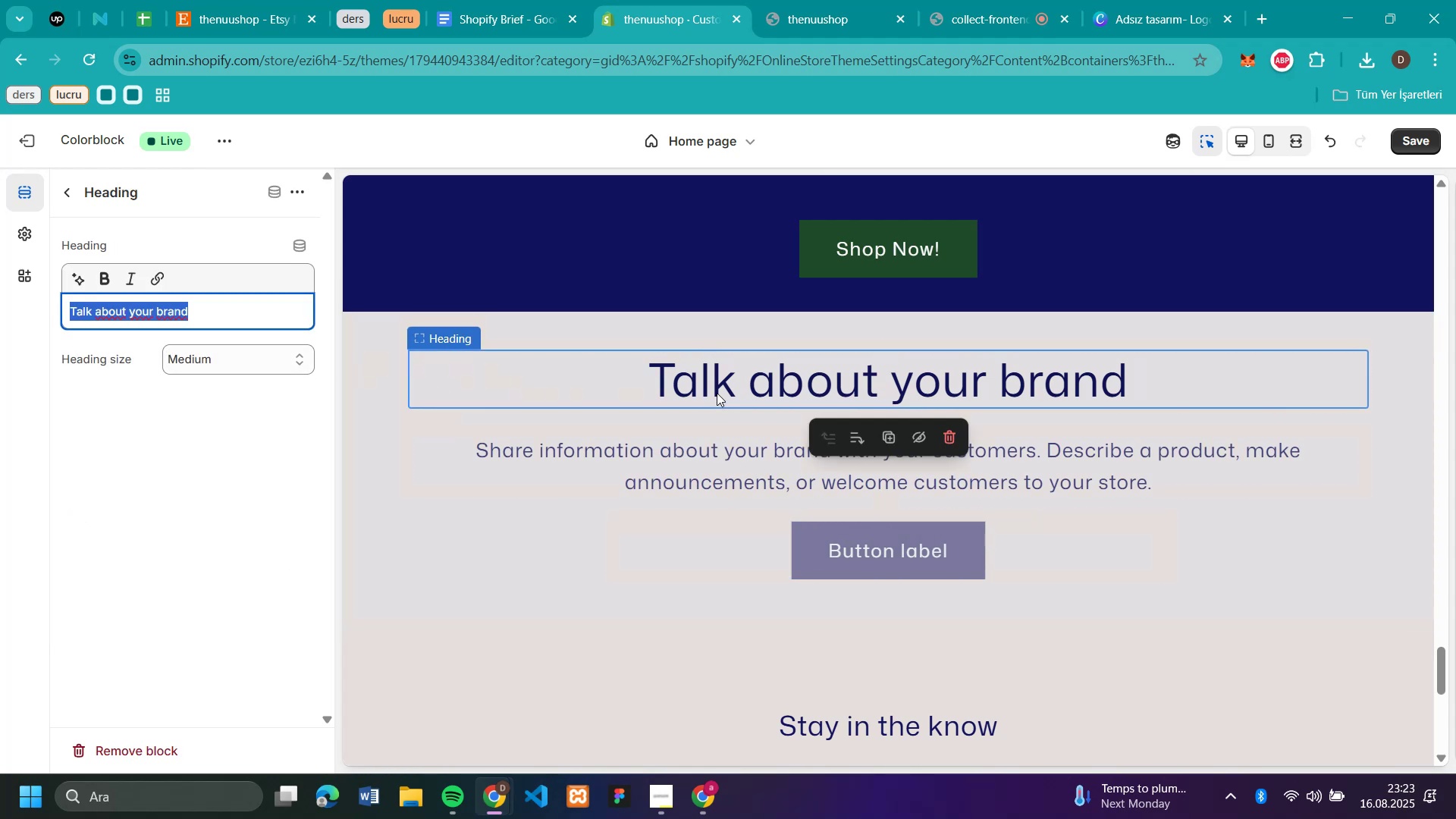 
key(Backspace)
 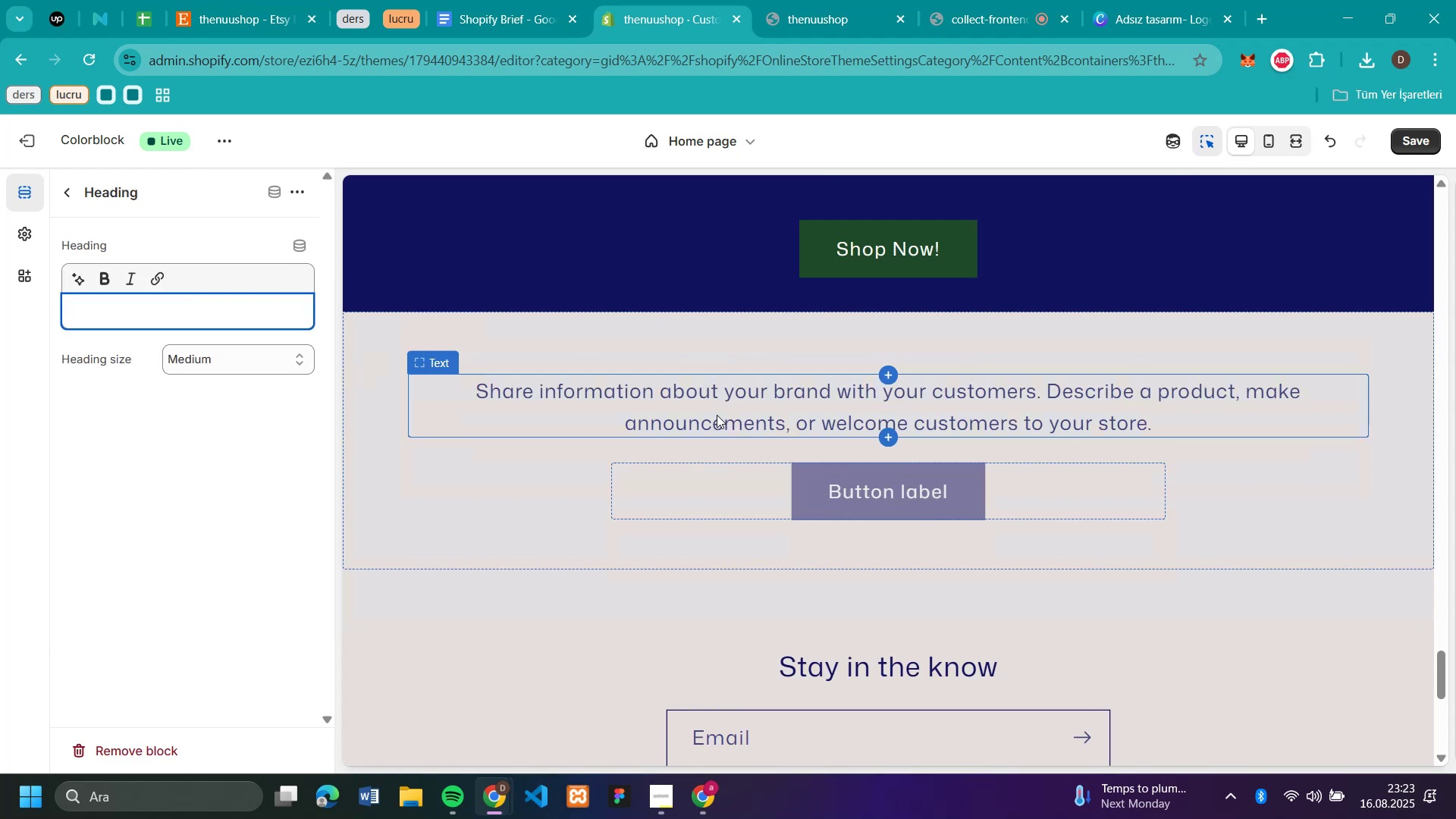 
left_click([717, 415])
 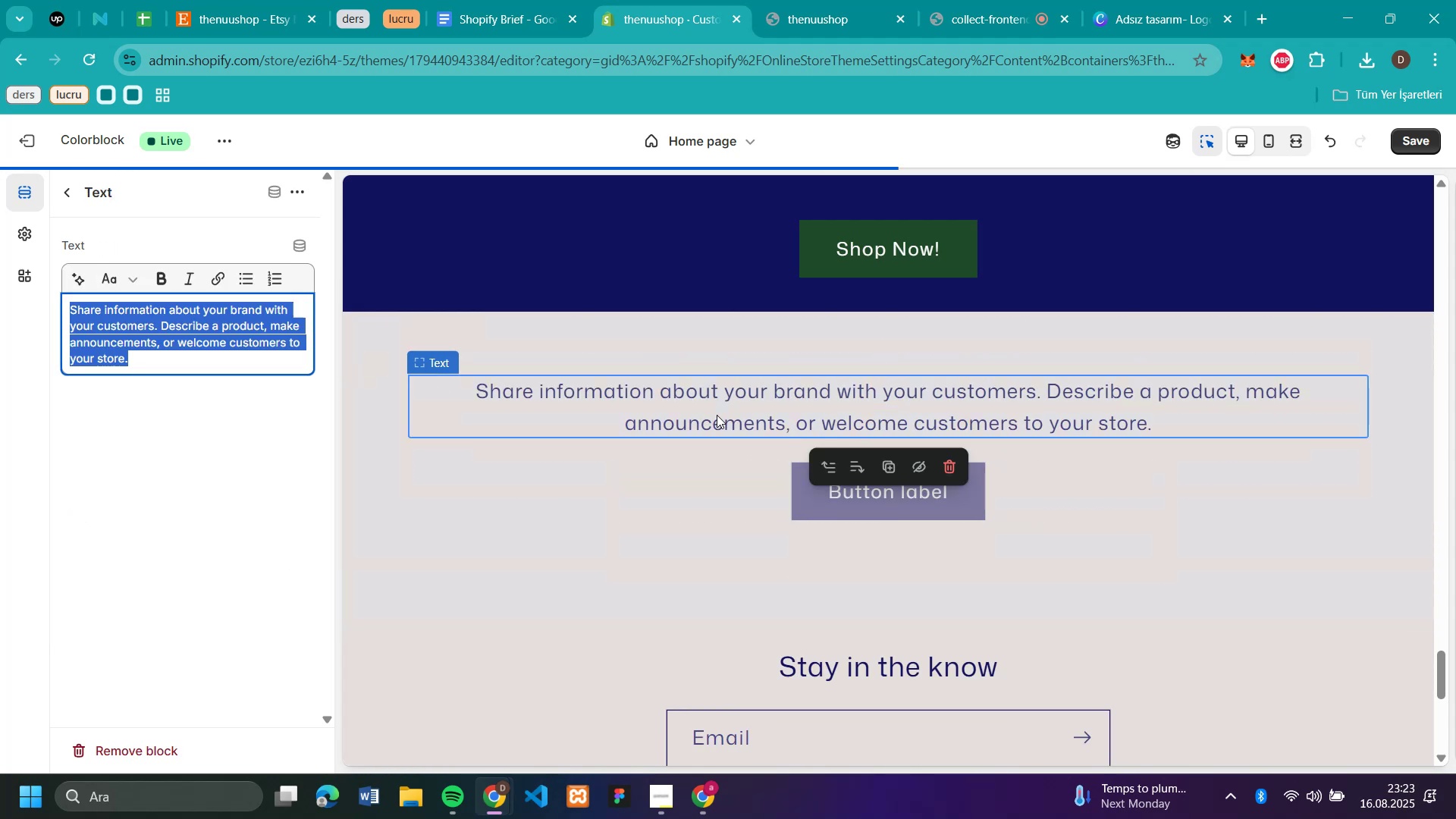 
key(Backspace)
 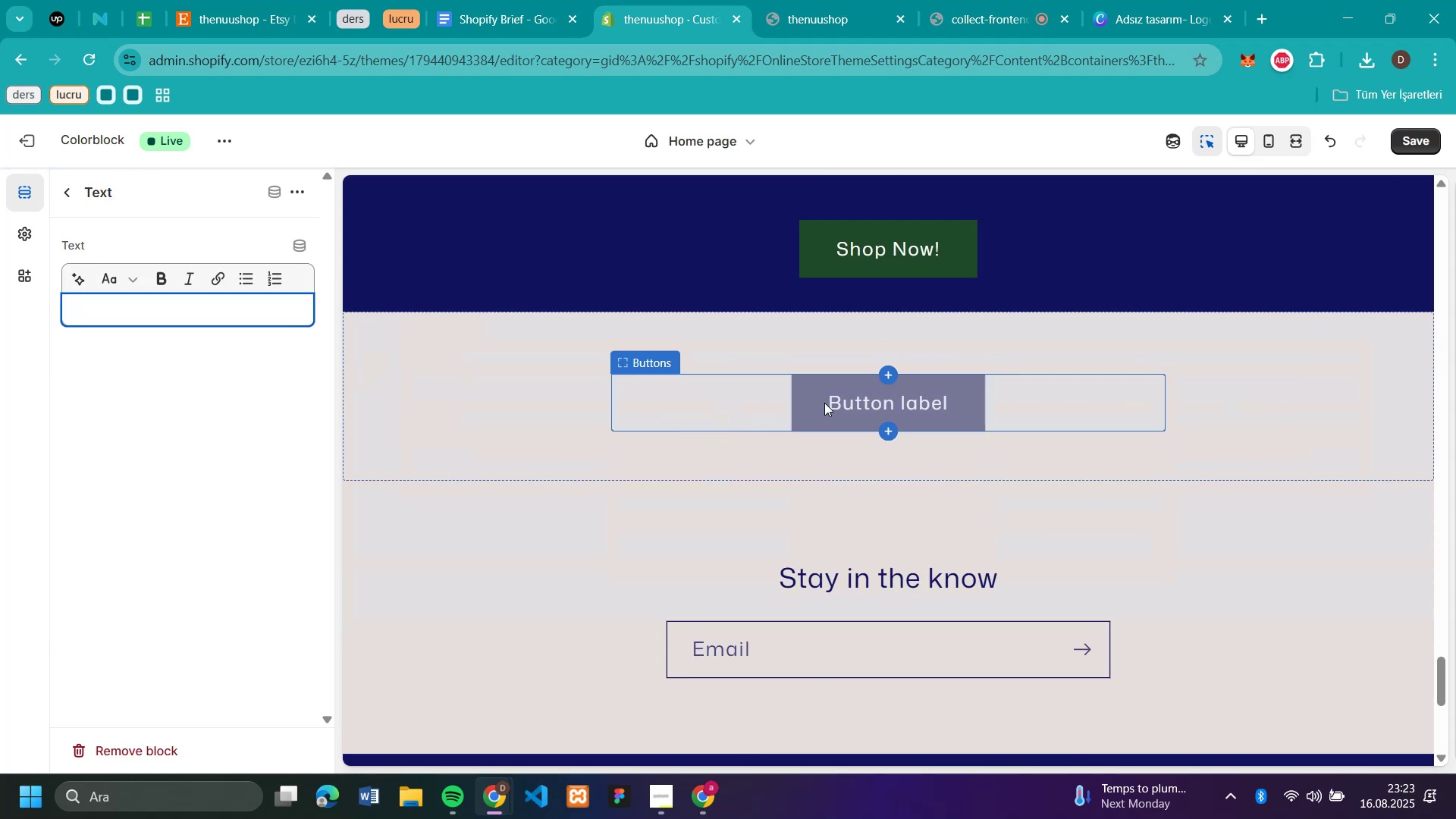 
left_click([824, 403])
 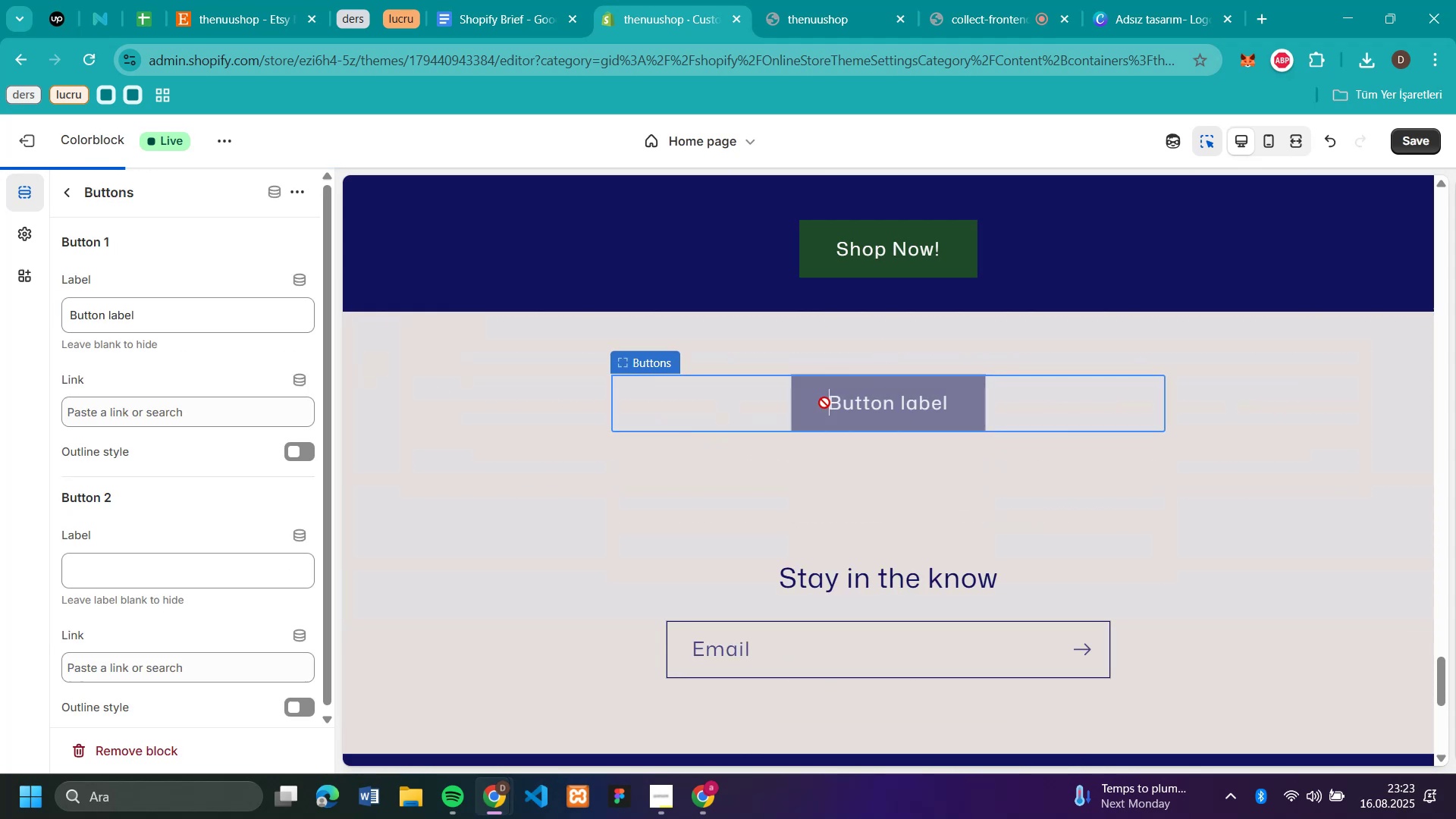 
key(Backspace)
 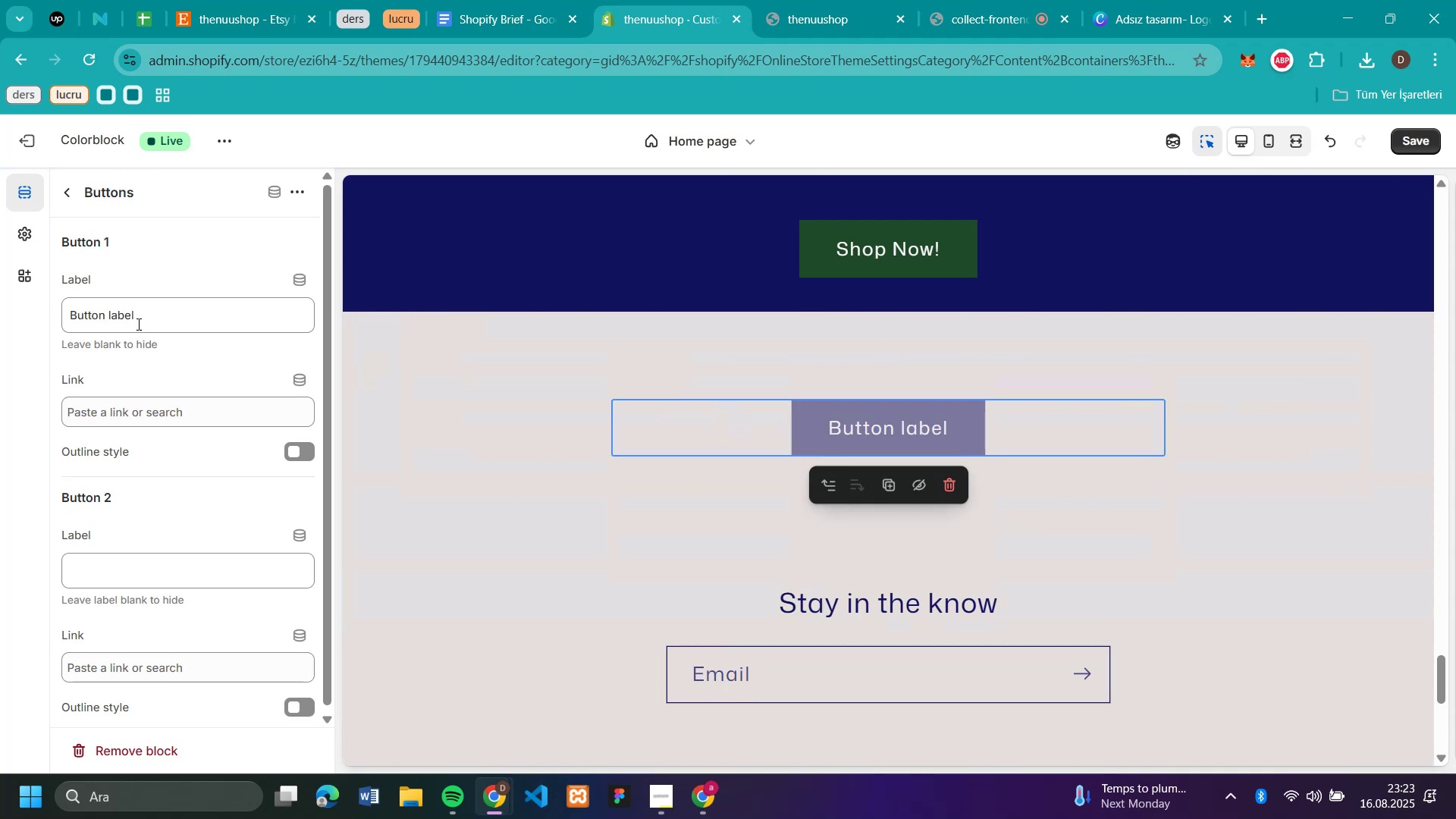 
double_click([149, 318])
 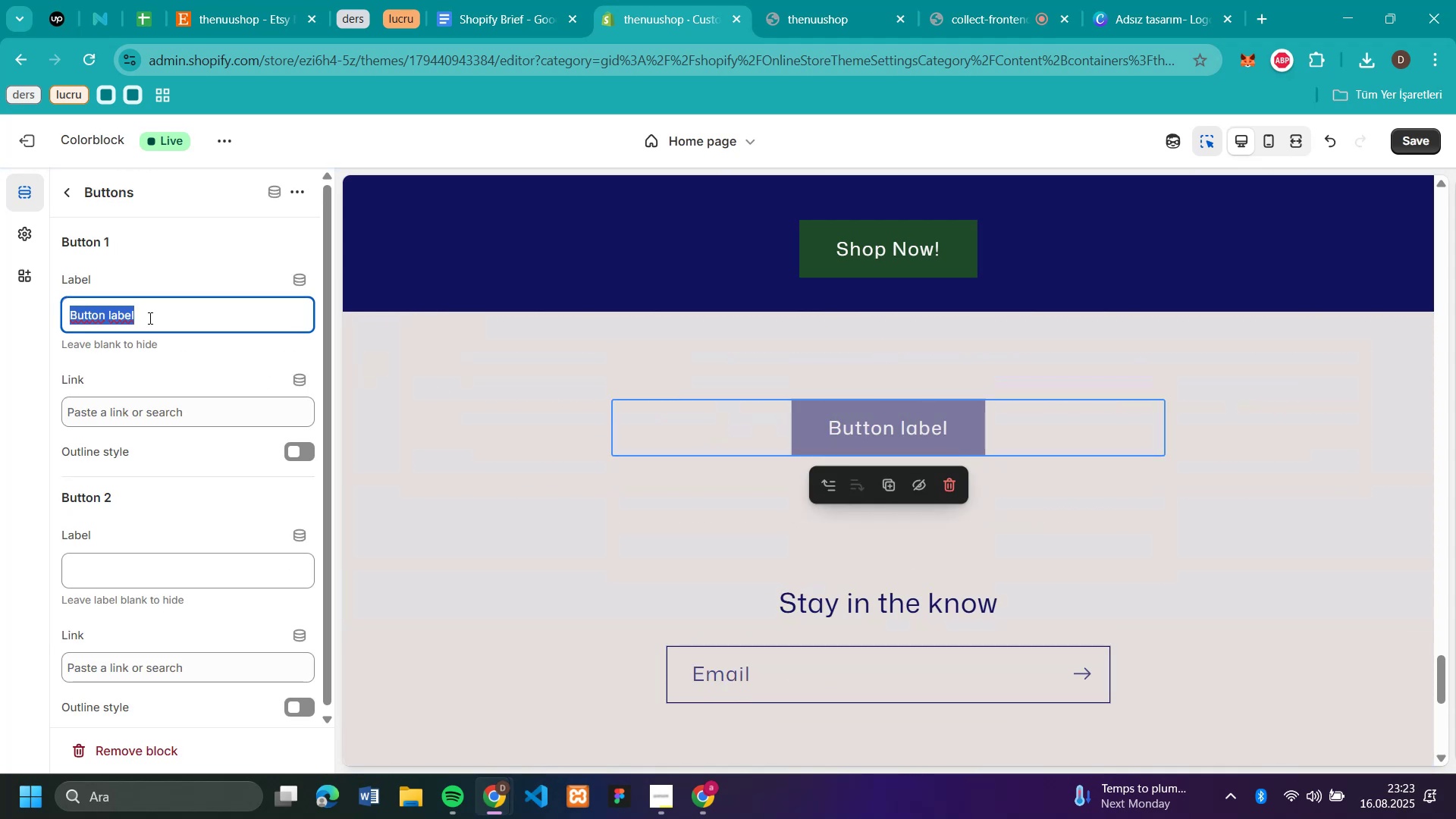 
triple_click([149, 318])
 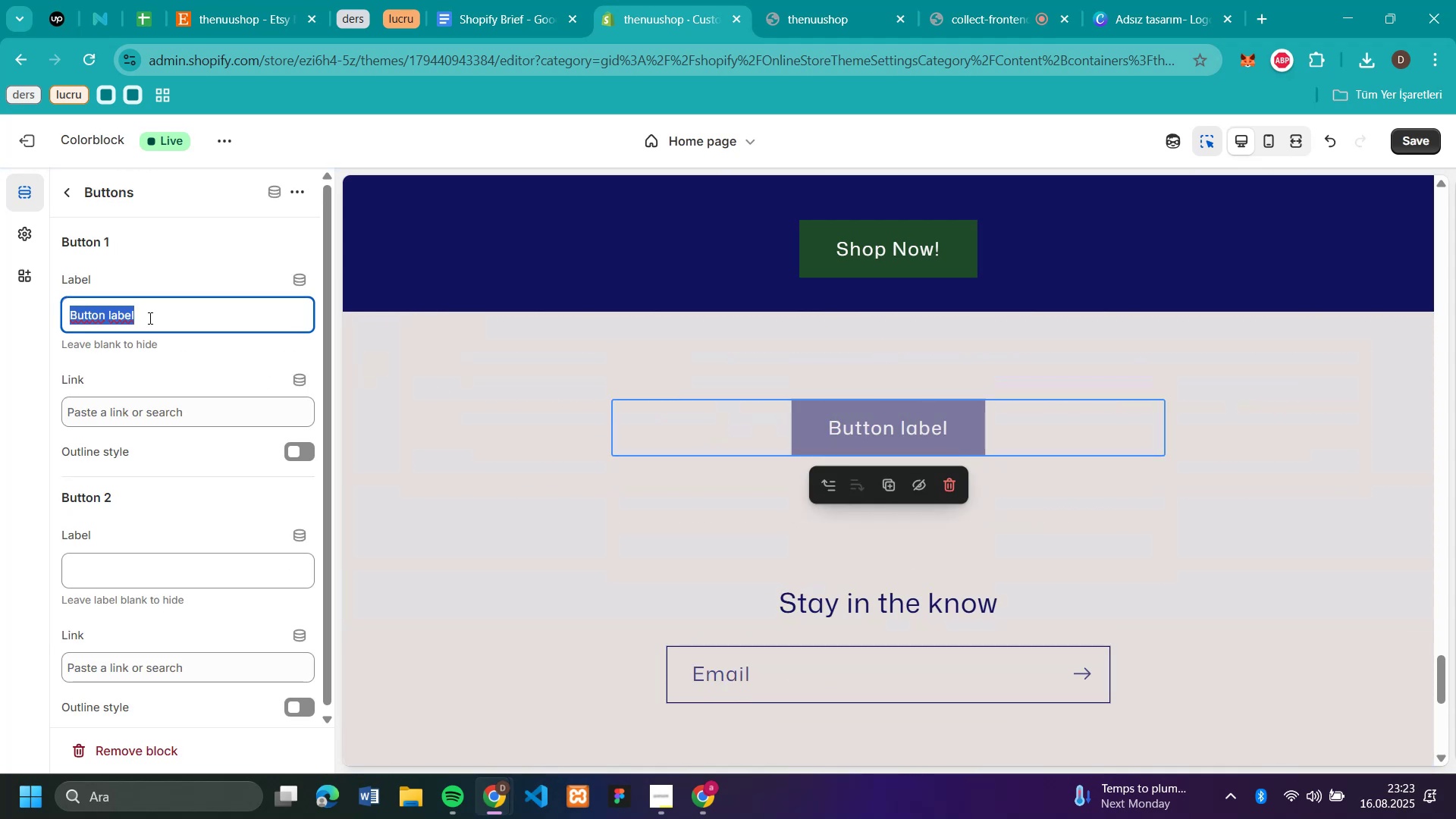 
triple_click([149, 318])
 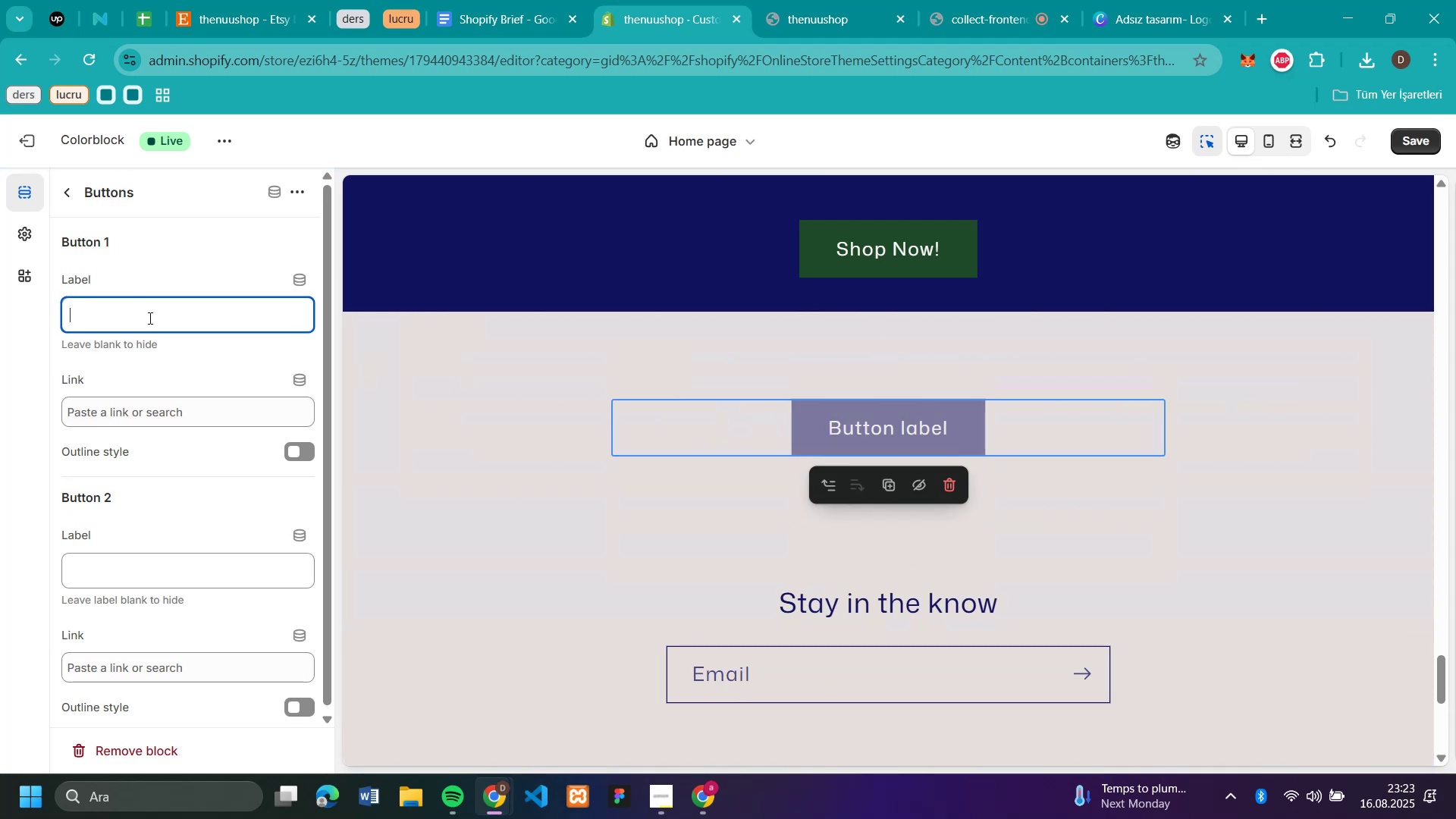 
key(Backspace)
 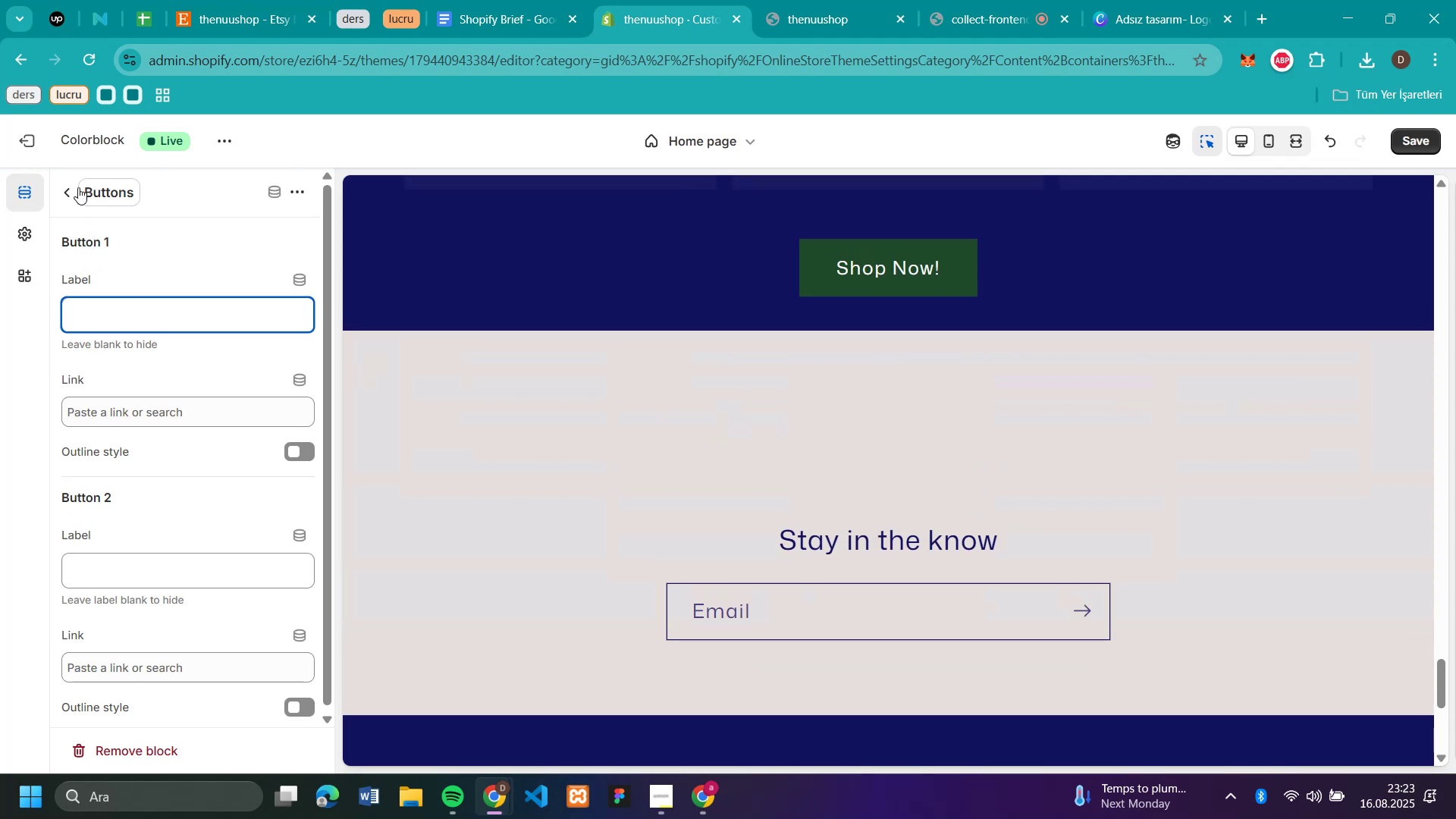 
left_click([71, 184])
 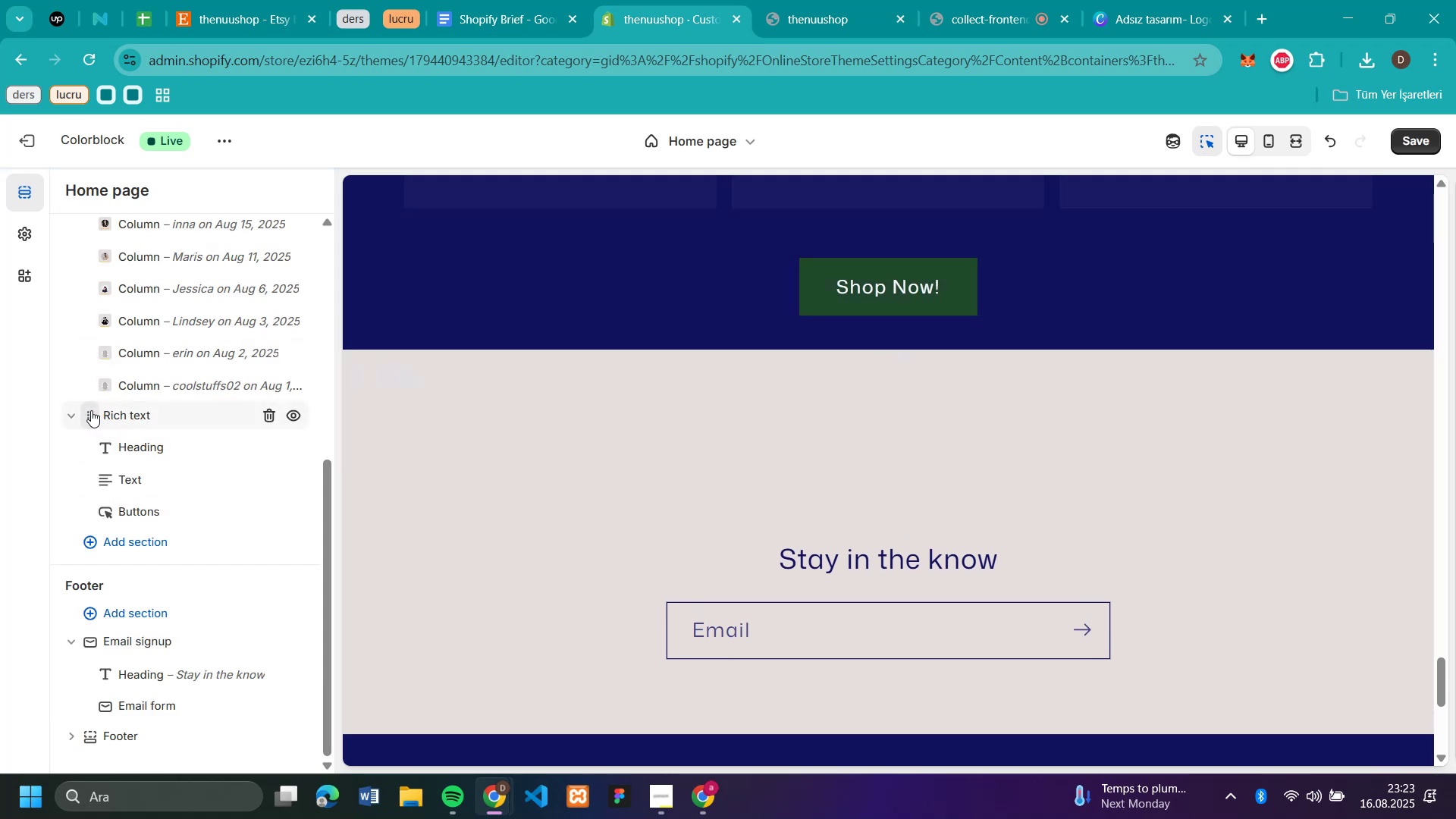 
left_click_drag(start_coordinate=[90, 410], to_coordinate=[127, 618])
 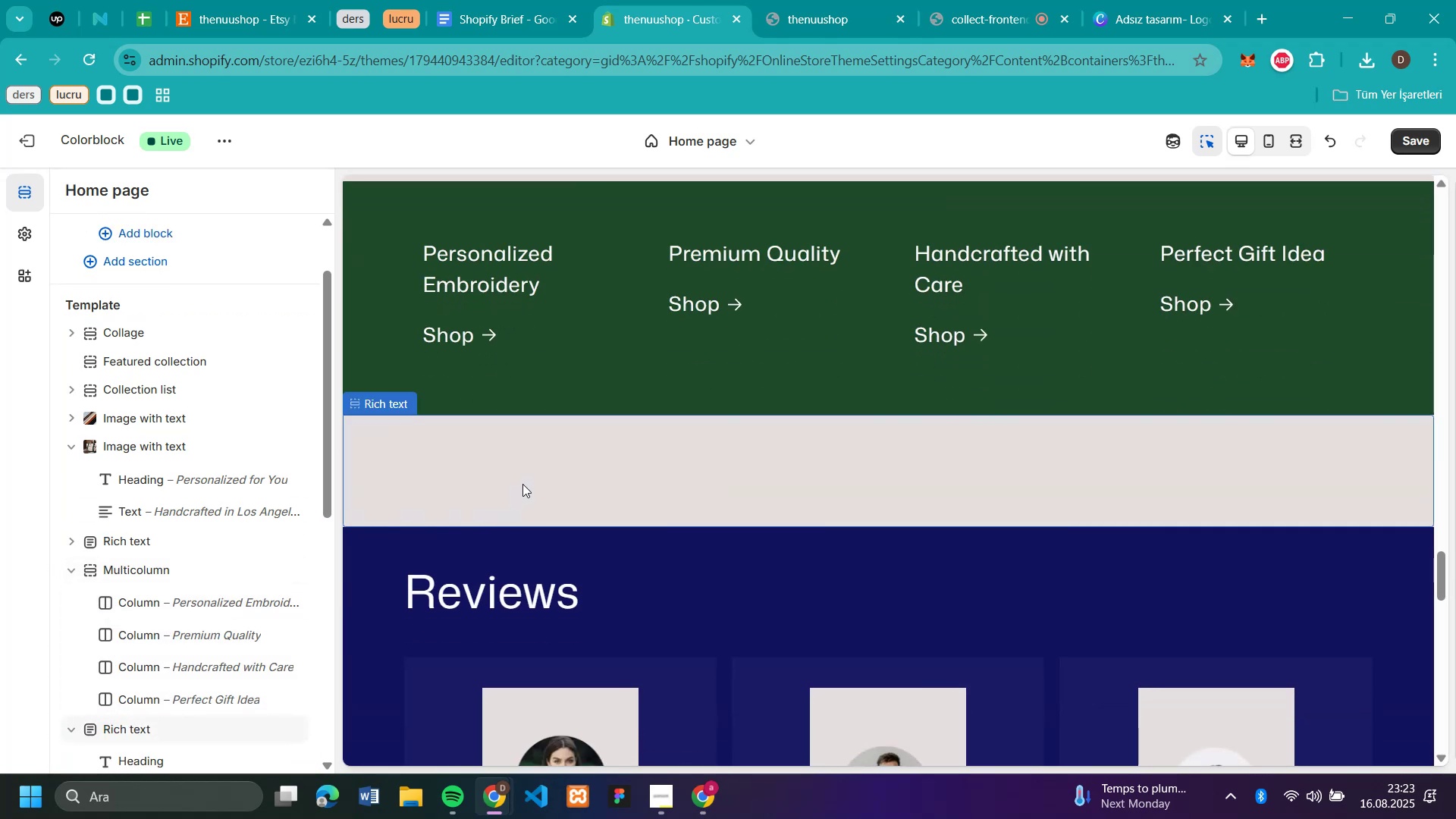 
scroll: coordinate [381, 542], scroll_direction: up, amount: 8.0
 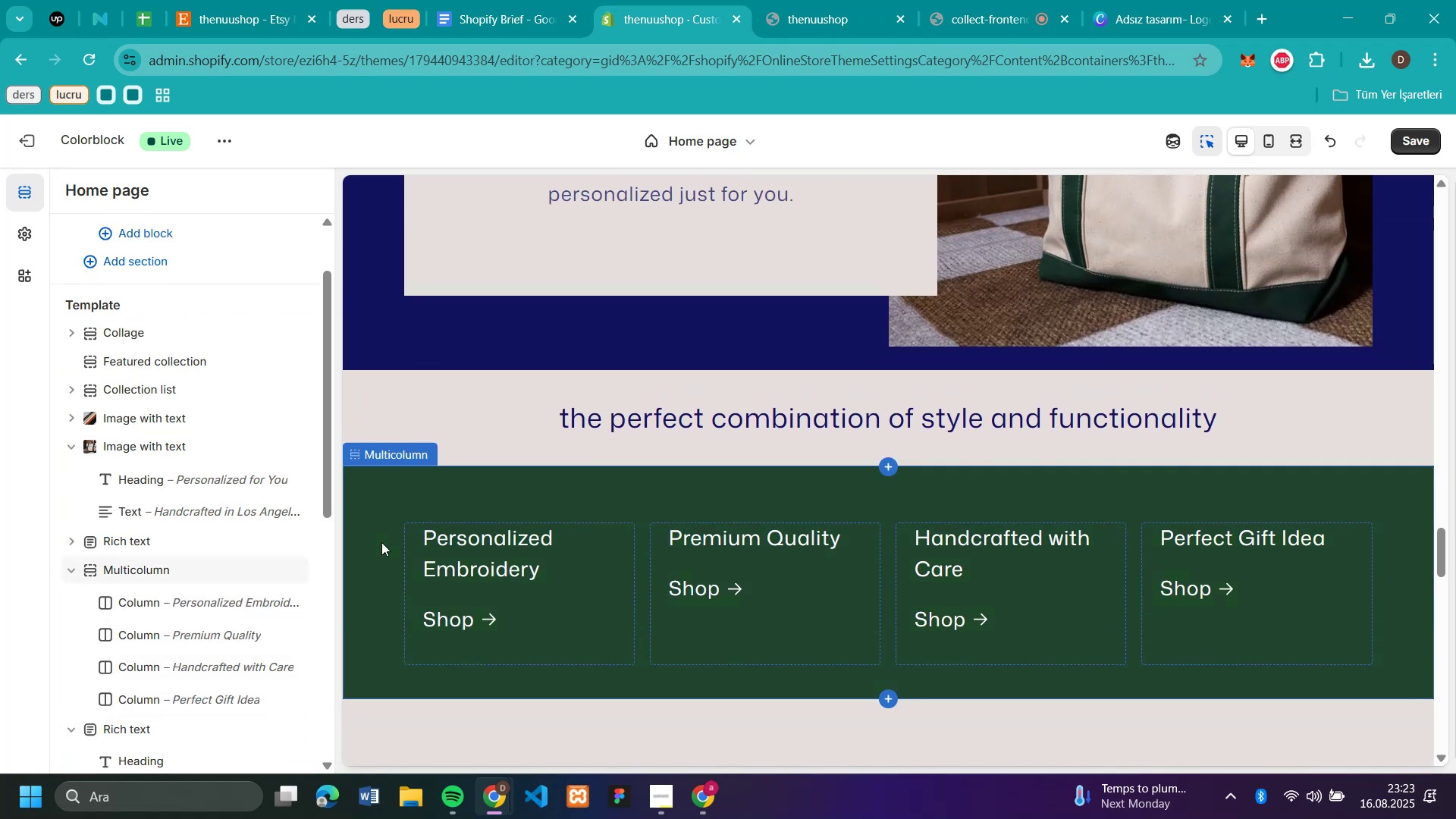 
scroll: coordinate [381, 542], scroll_direction: down, amount: 1.0
 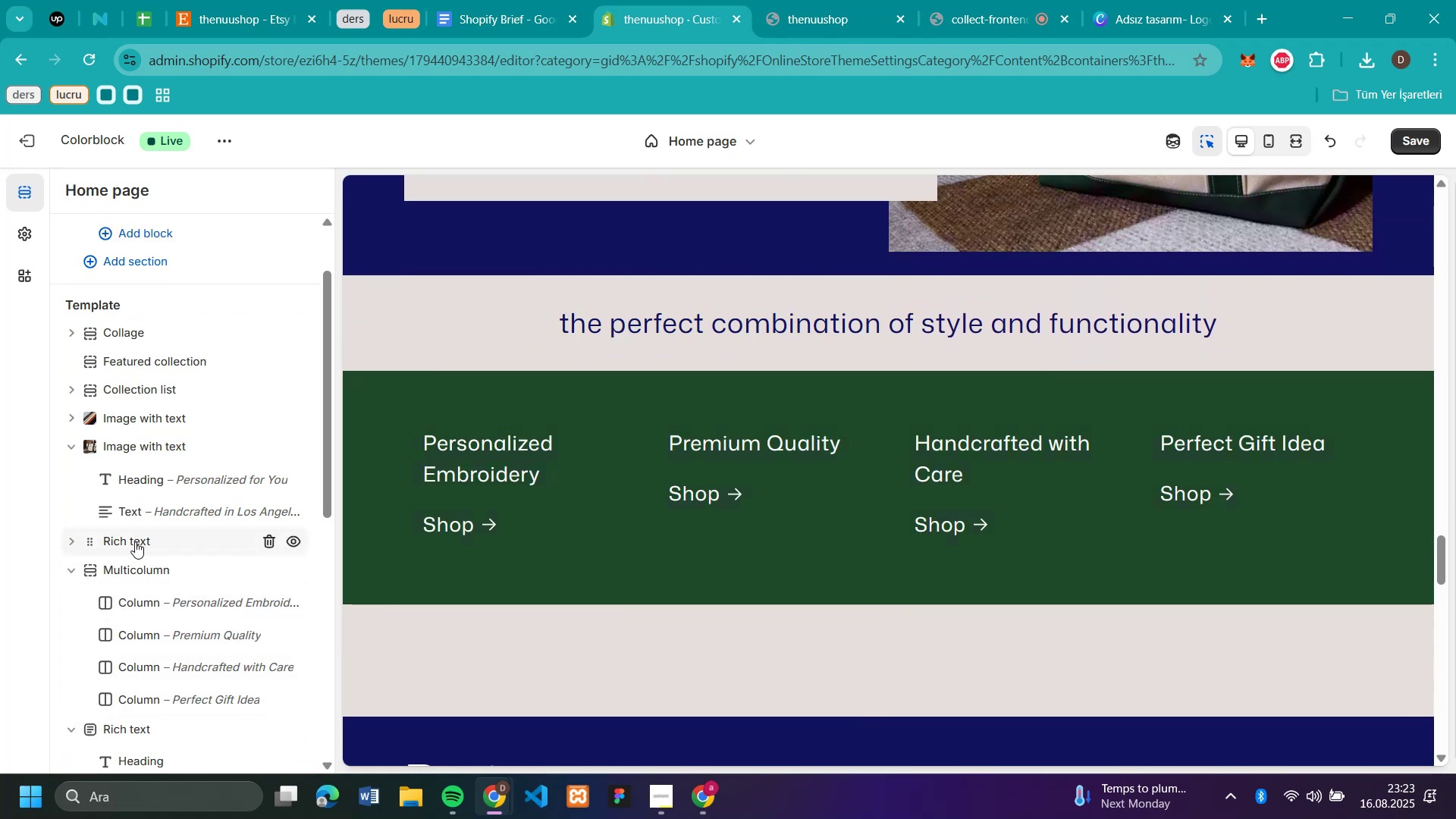 
left_click([135, 541])
 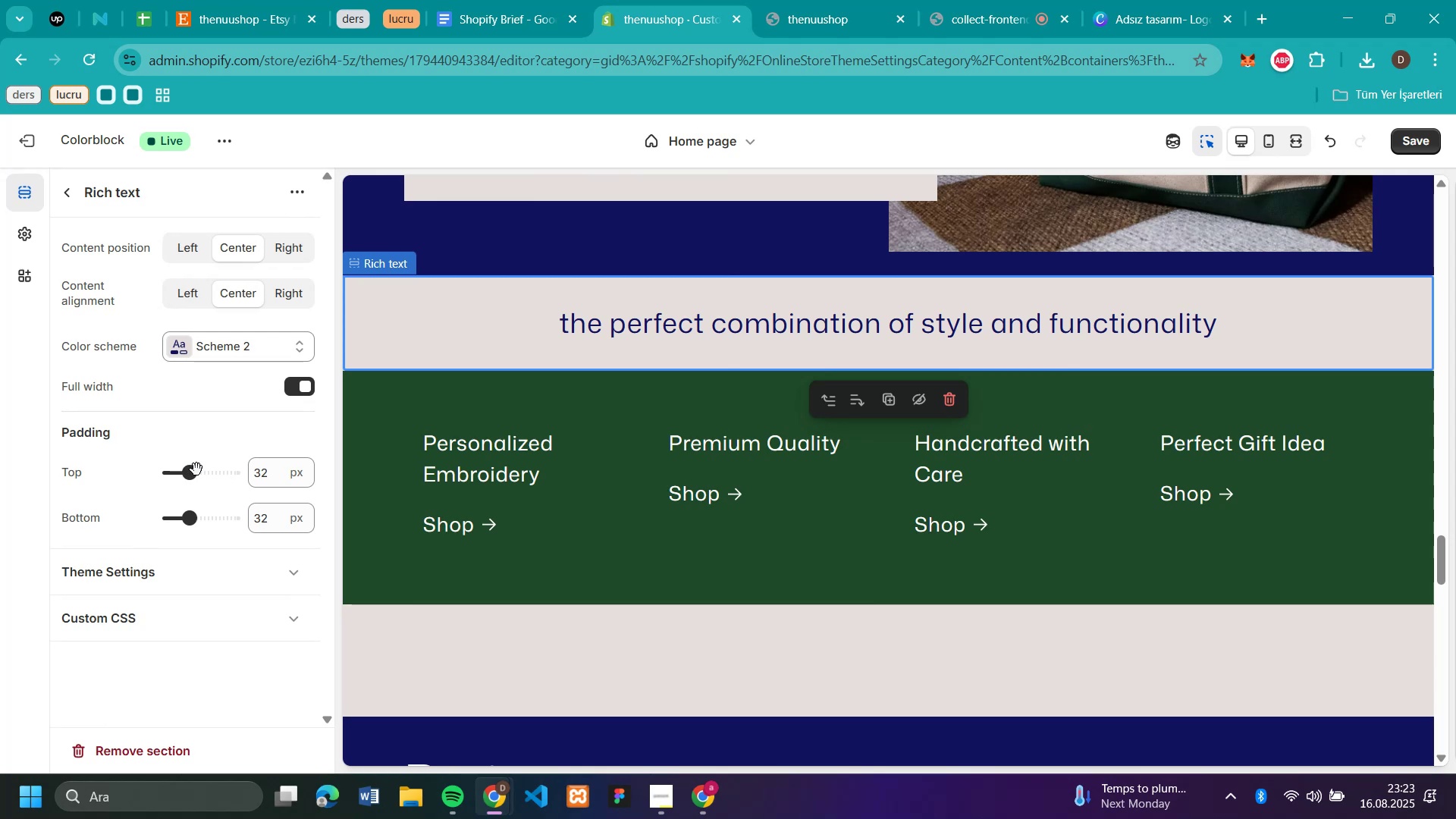 
left_click_drag(start_coordinate=[193, 479], to_coordinate=[109, 491])
 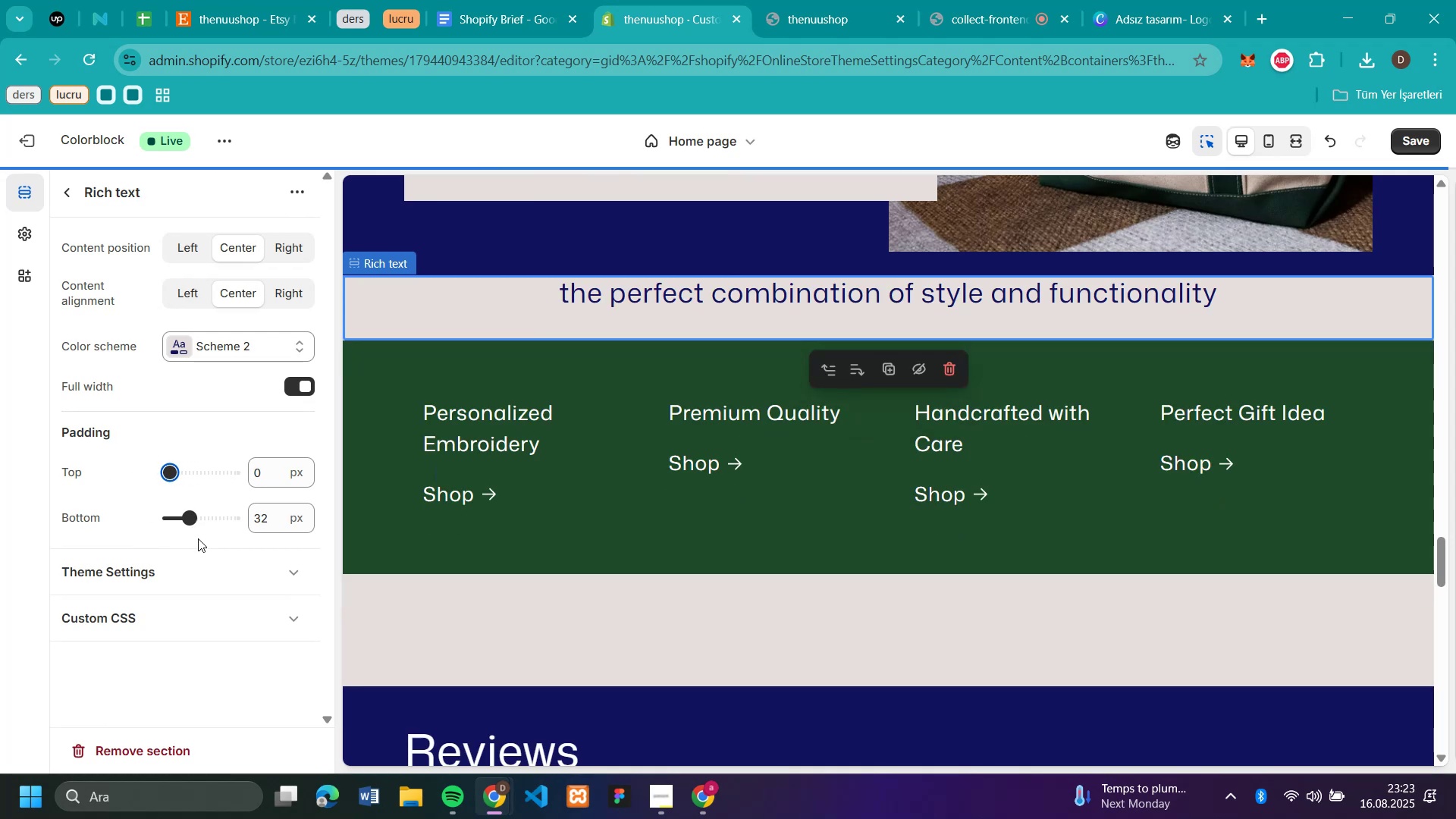 
left_click_drag(start_coordinate=[187, 519], to_coordinate=[95, 528])
 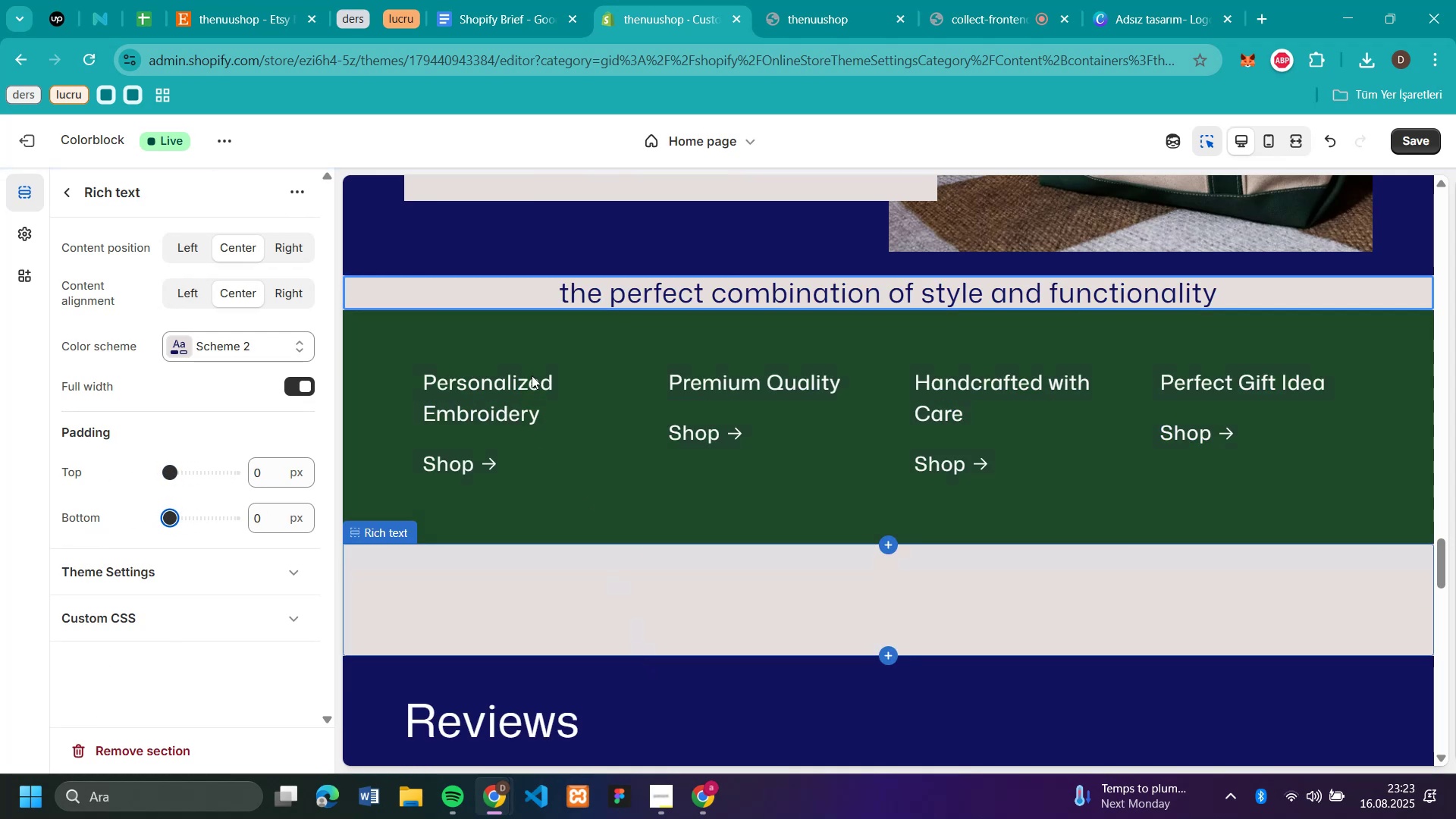 
wait(5.31)
 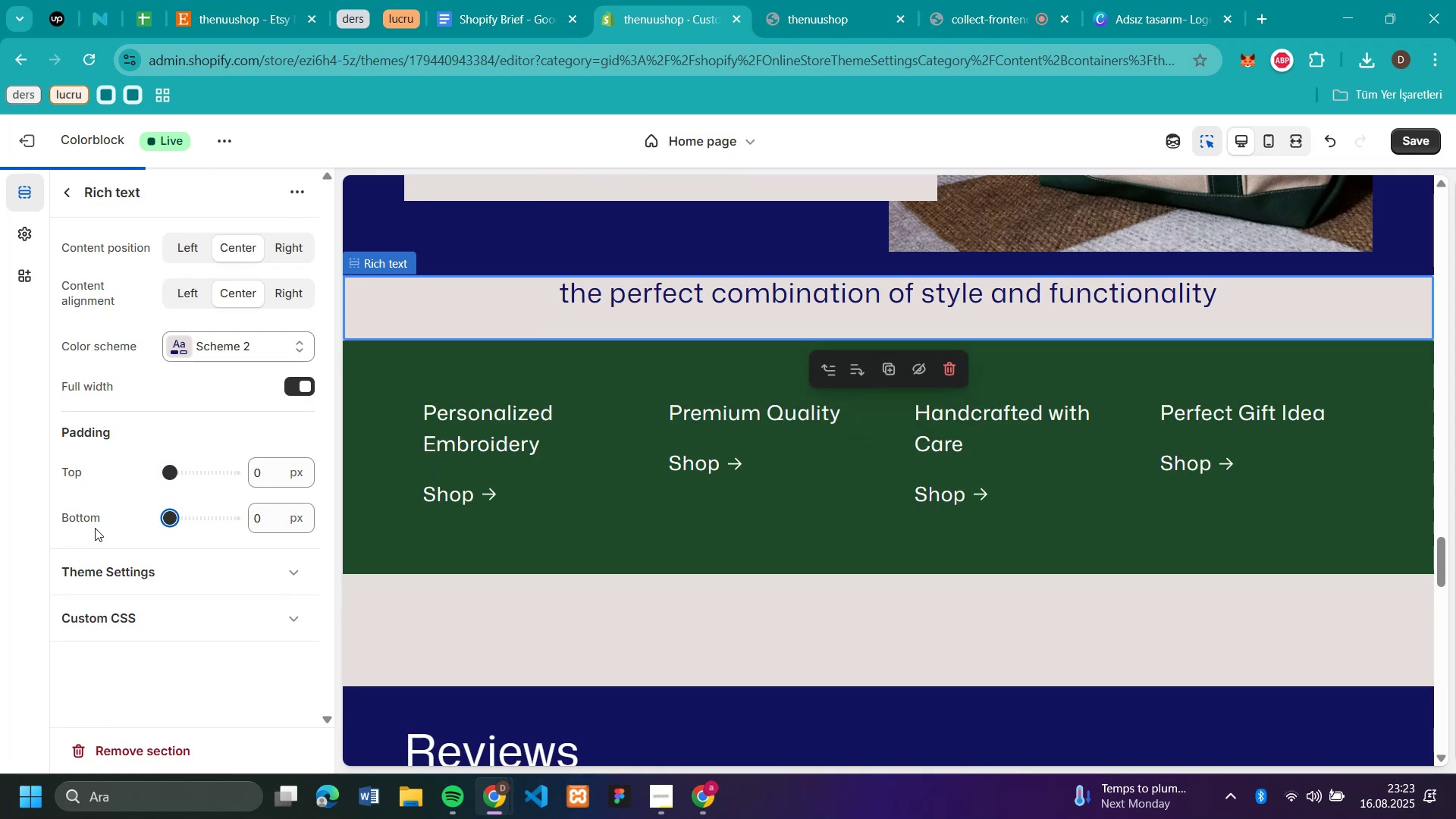 
left_click_drag(start_coordinate=[175, 480], to_coordinate=[199, 499])
 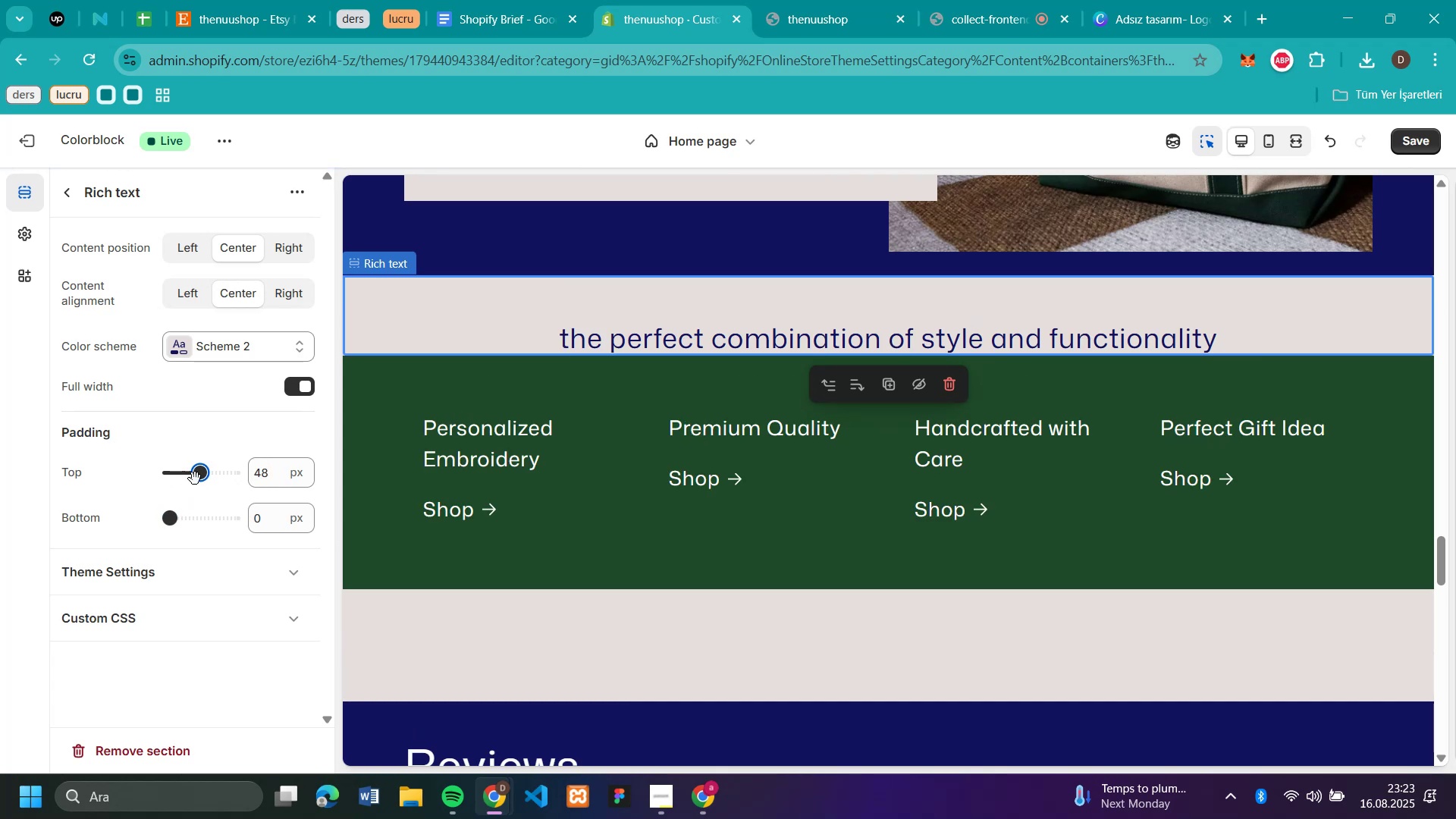 
left_click_drag(start_coordinate=[199, 472], to_coordinate=[193, 472])
 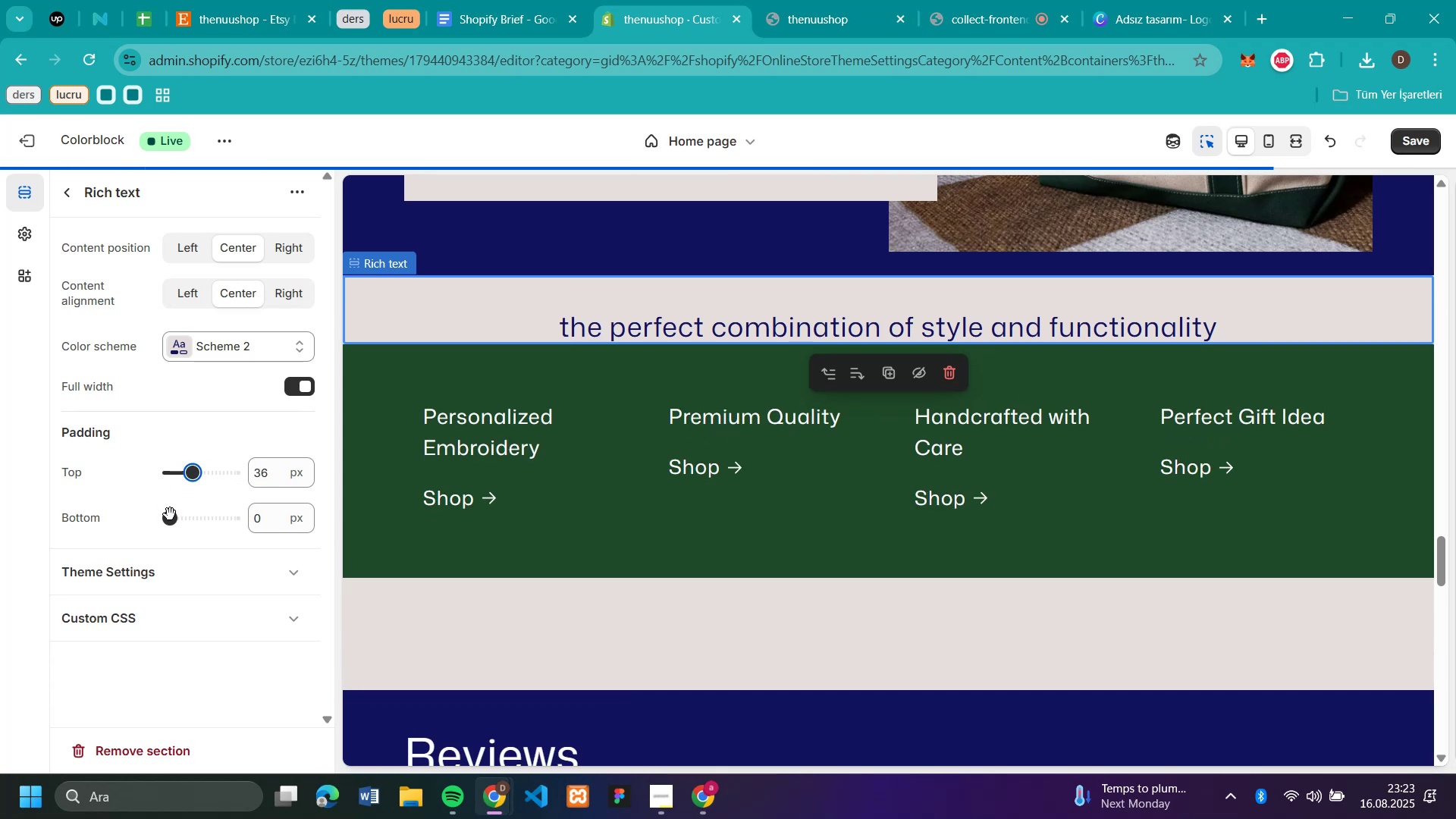 
left_click_drag(start_coordinate=[171, 513], to_coordinate=[191, 523])
 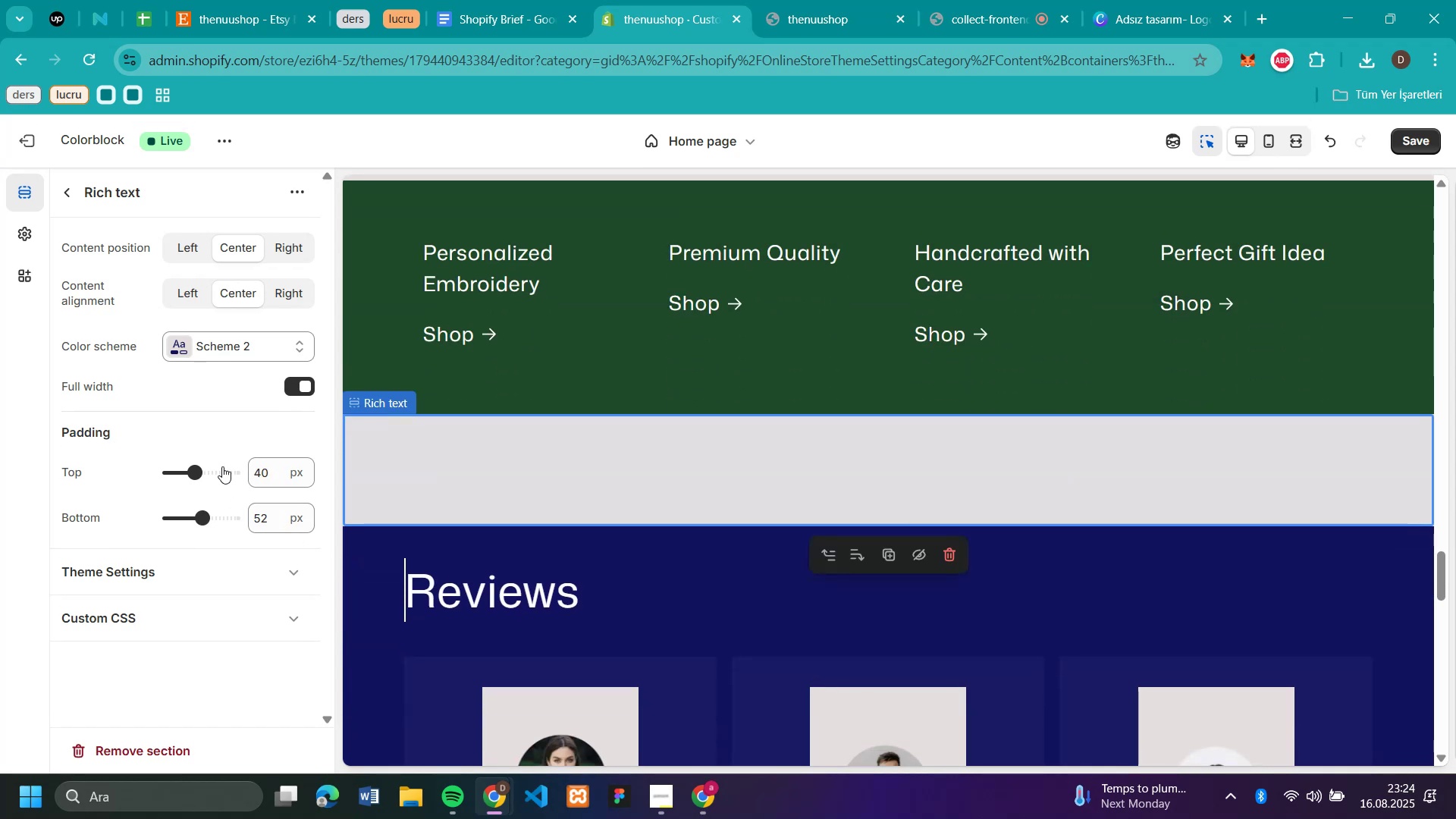 
left_click_drag(start_coordinate=[198, 466], to_coordinate=[192, 466])
 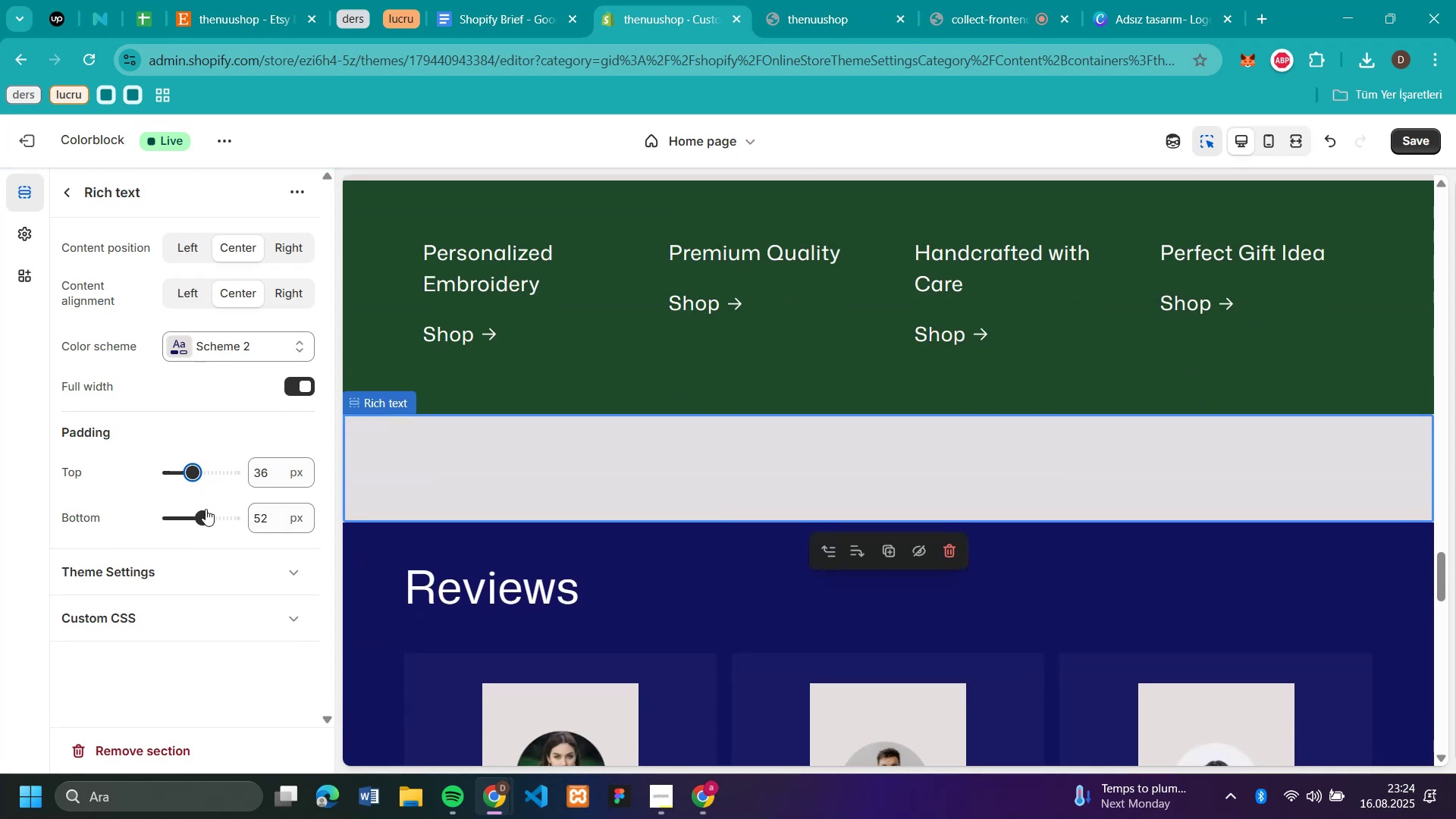 
left_click_drag(start_coordinate=[204, 510], to_coordinate=[191, 513])
 